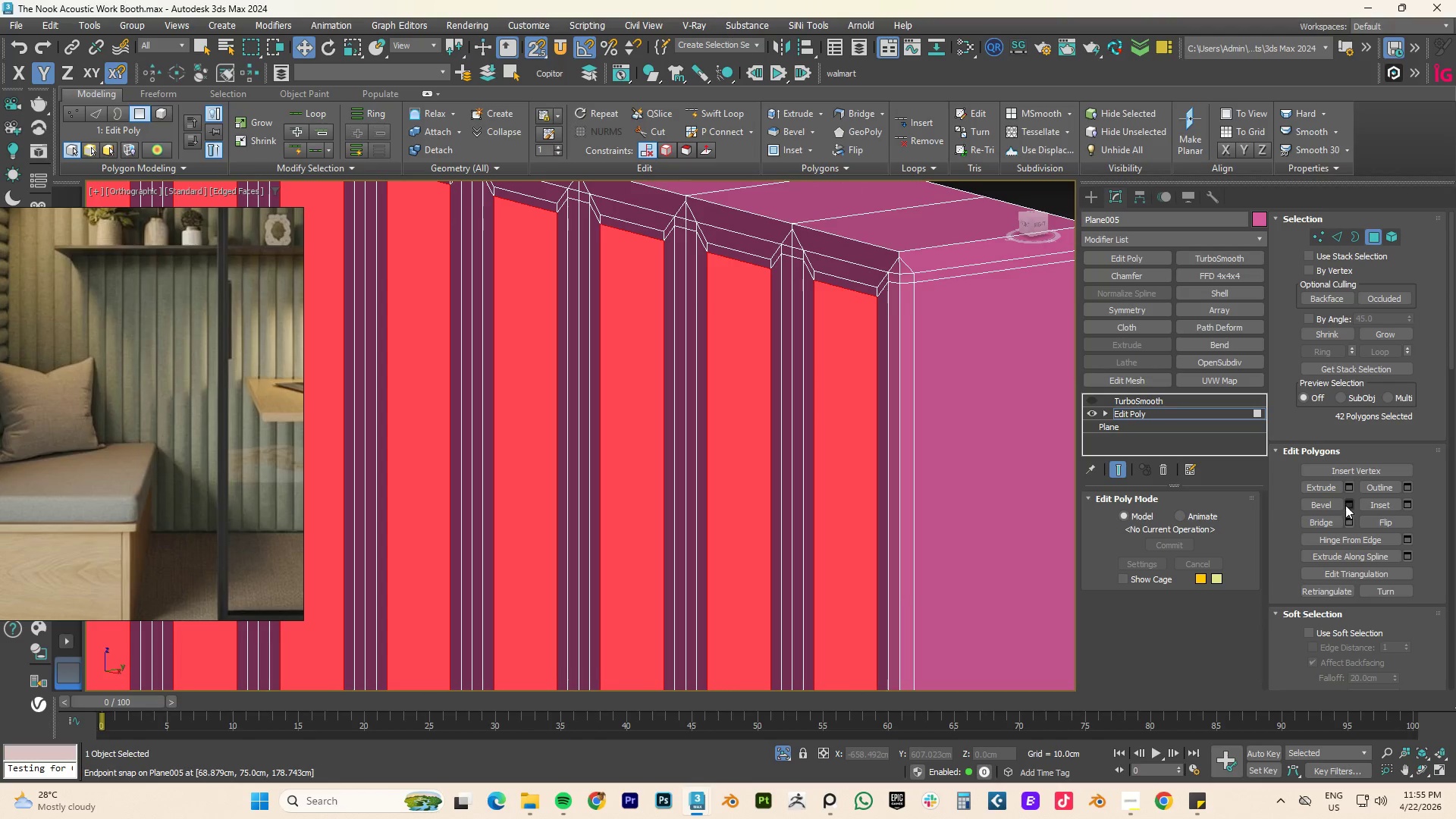 
left_click([1350, 486])
 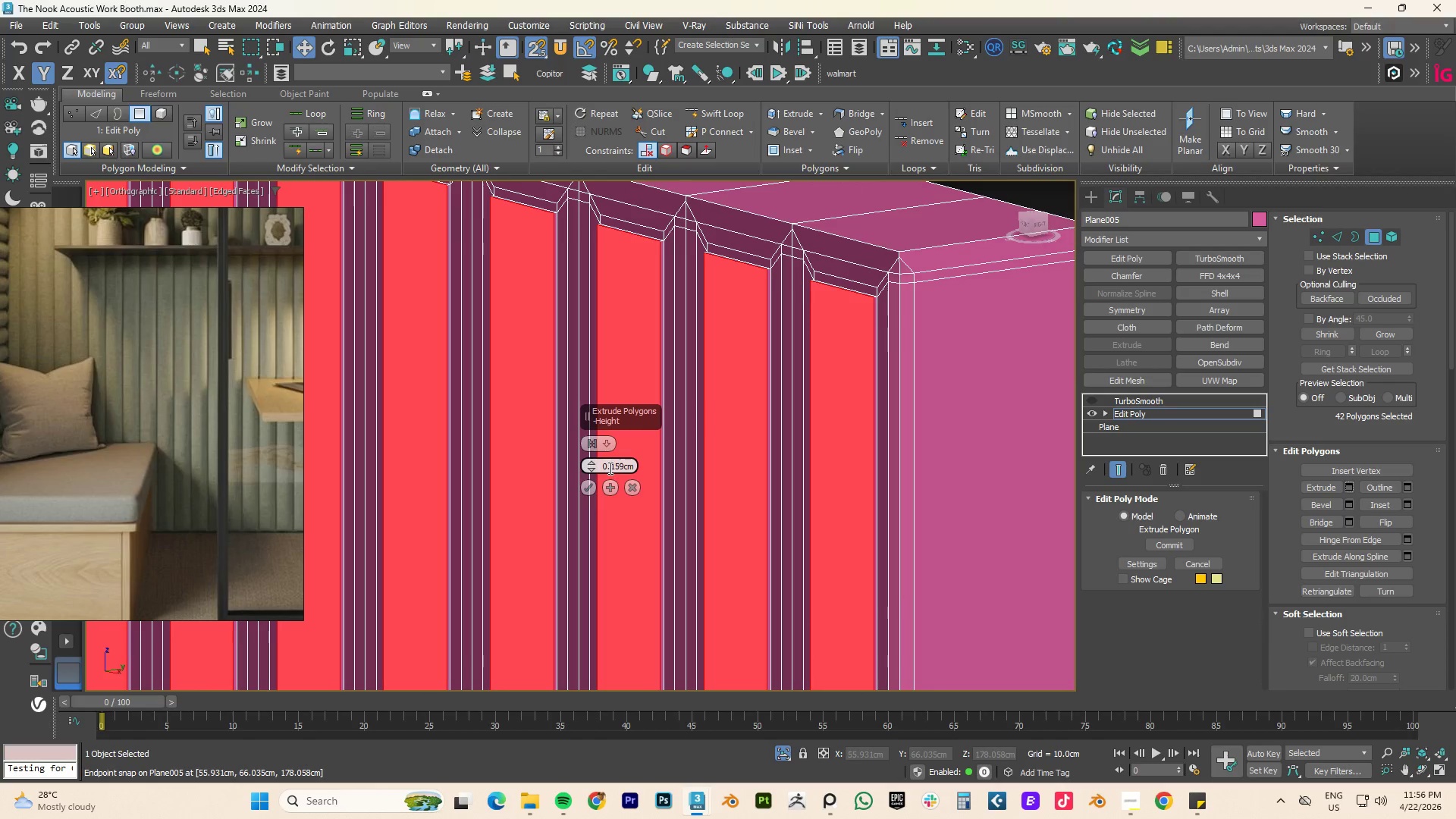 
left_click_drag(start_coordinate=[611, 467], to_coordinate=[821, 471])
 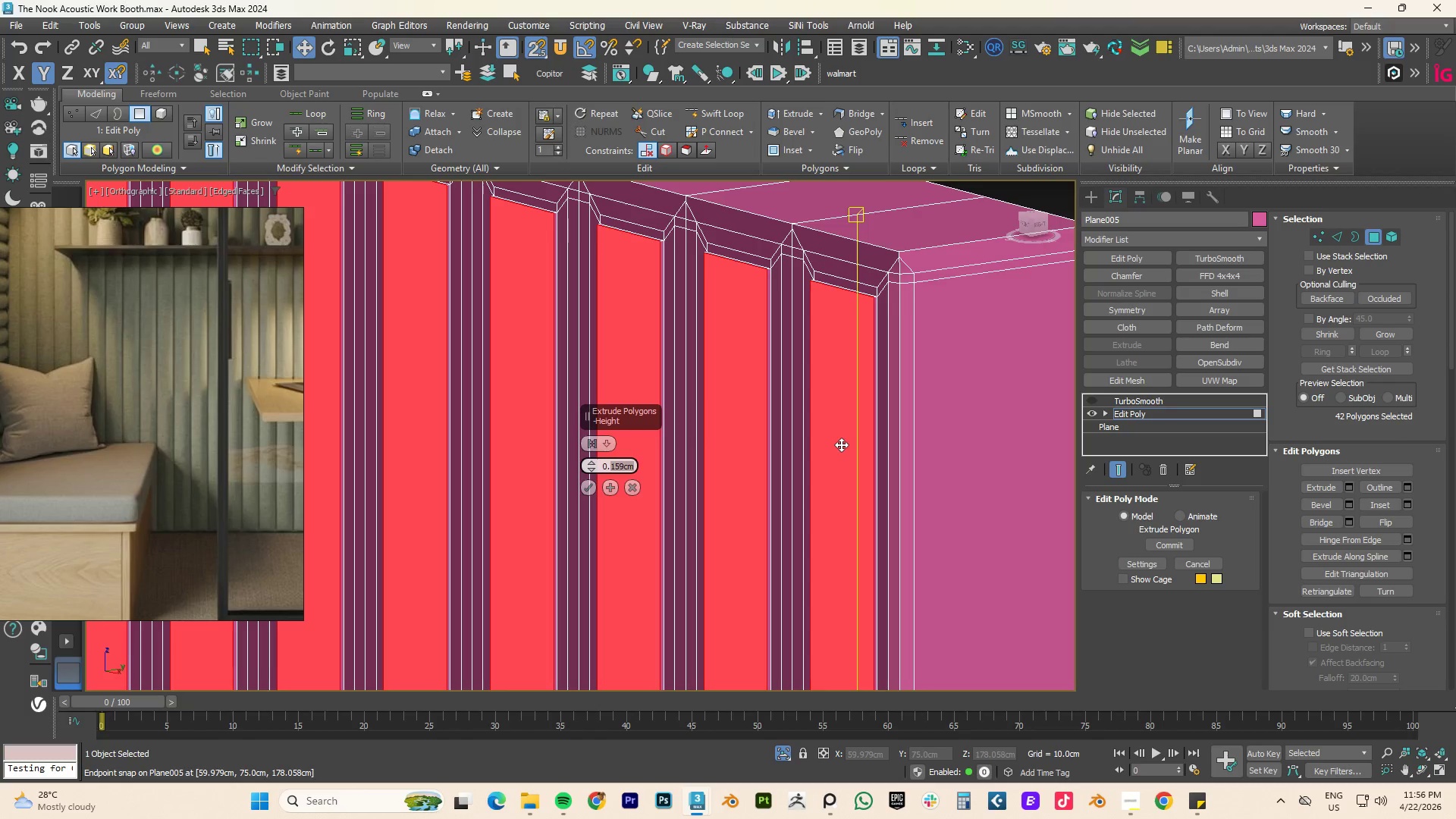 
key(Numpad2)
 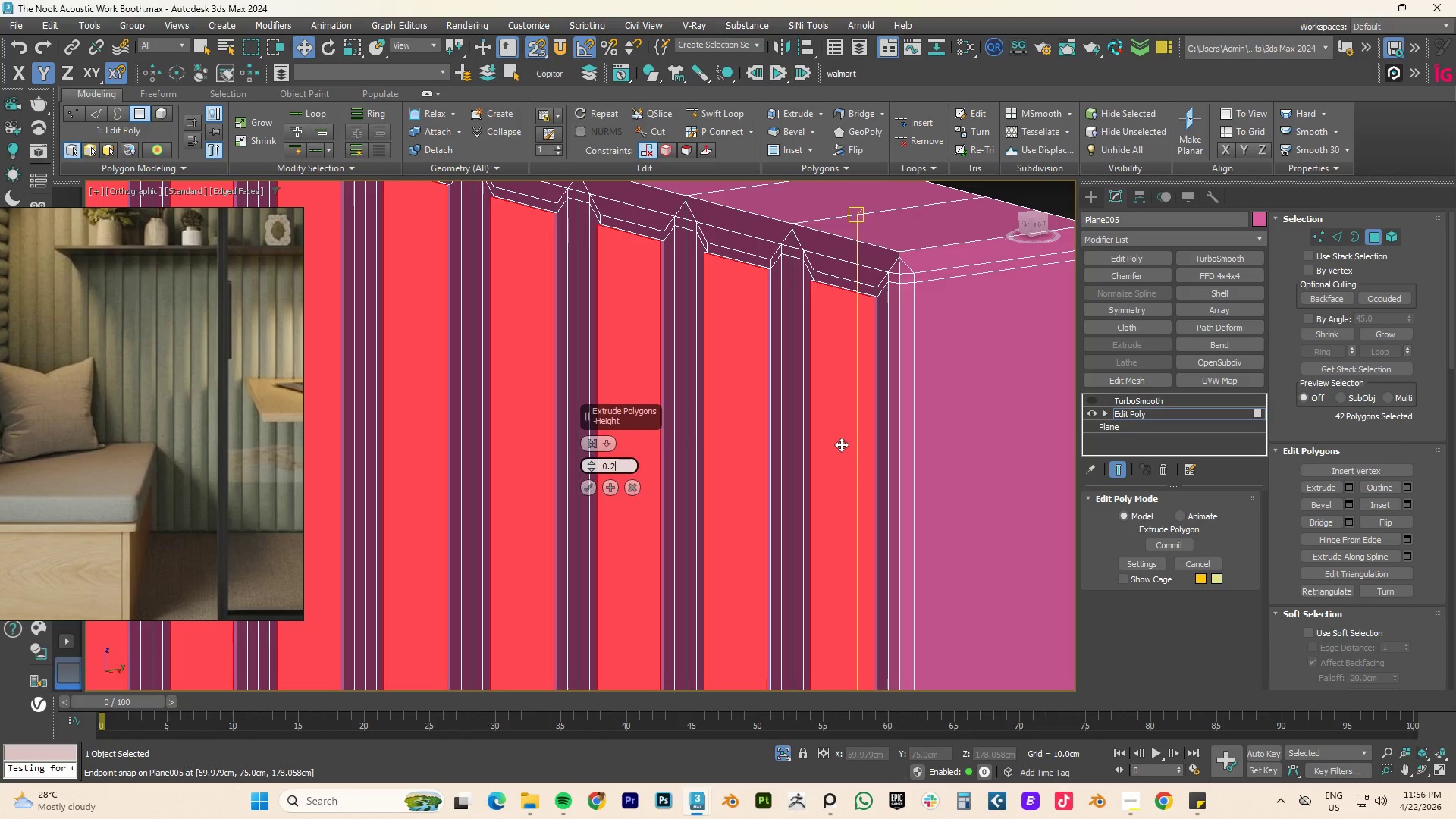 
key(NumpadEnter)
 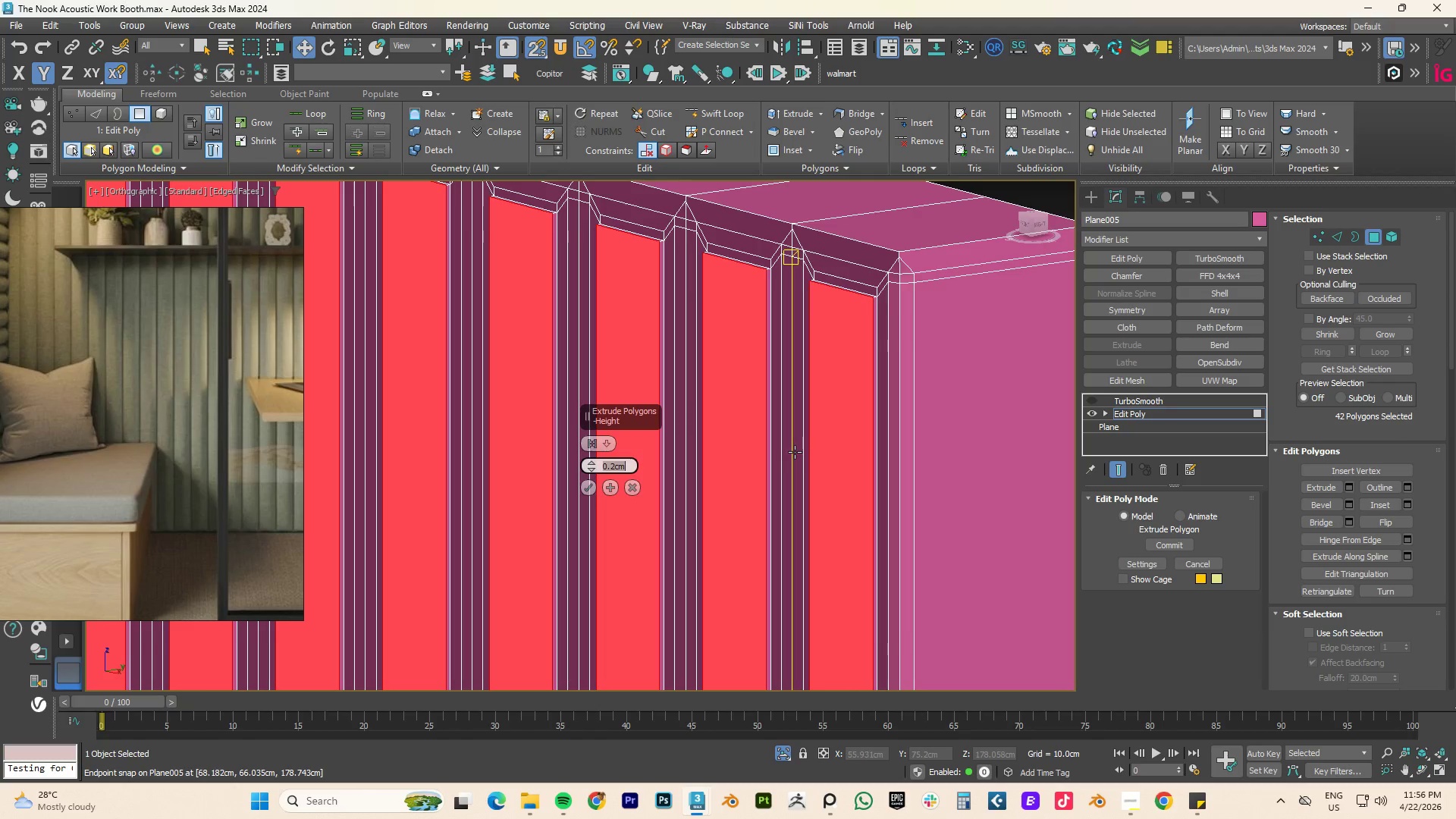 
key(Numpad3)
 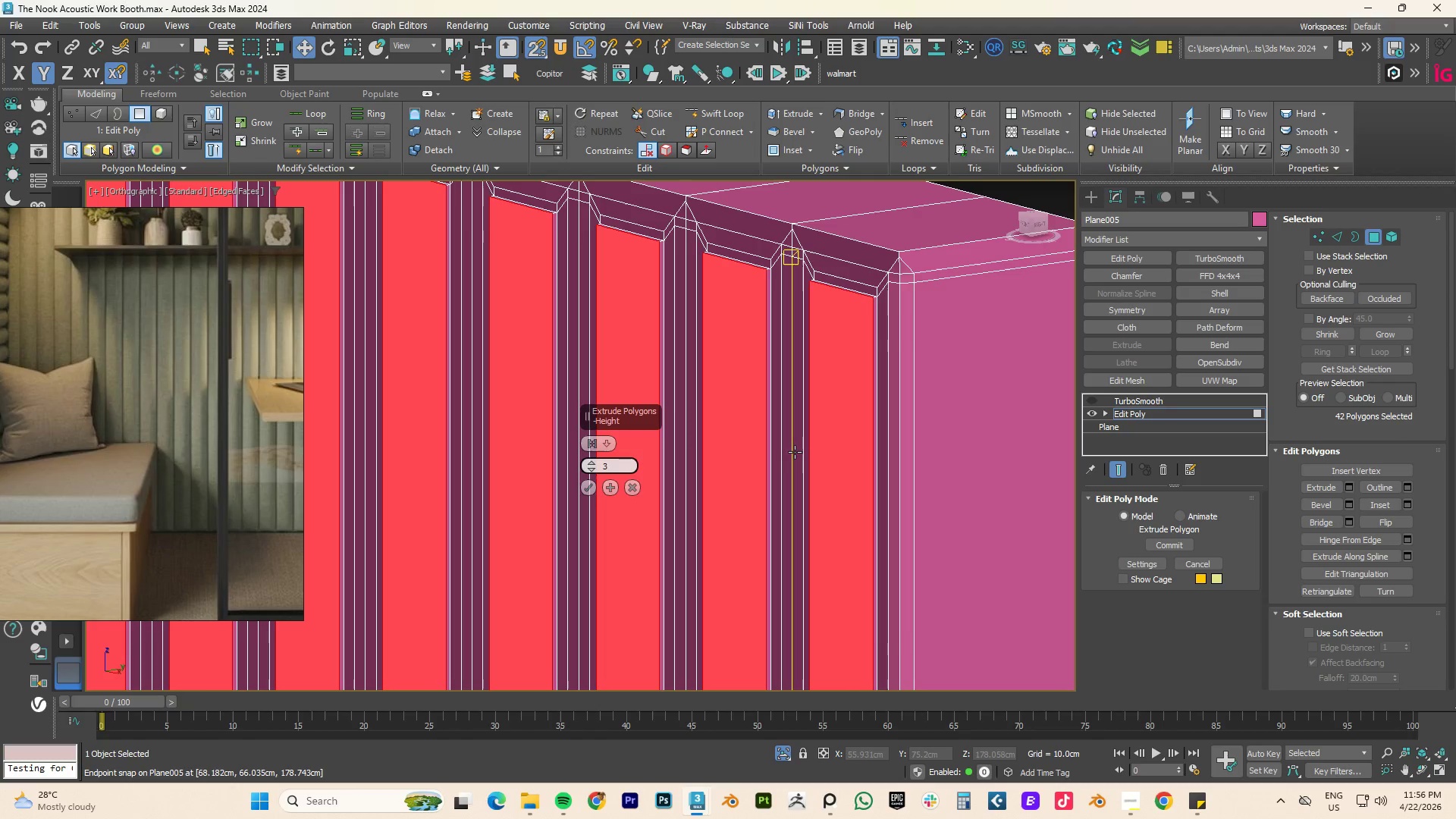 
key(Backspace)
 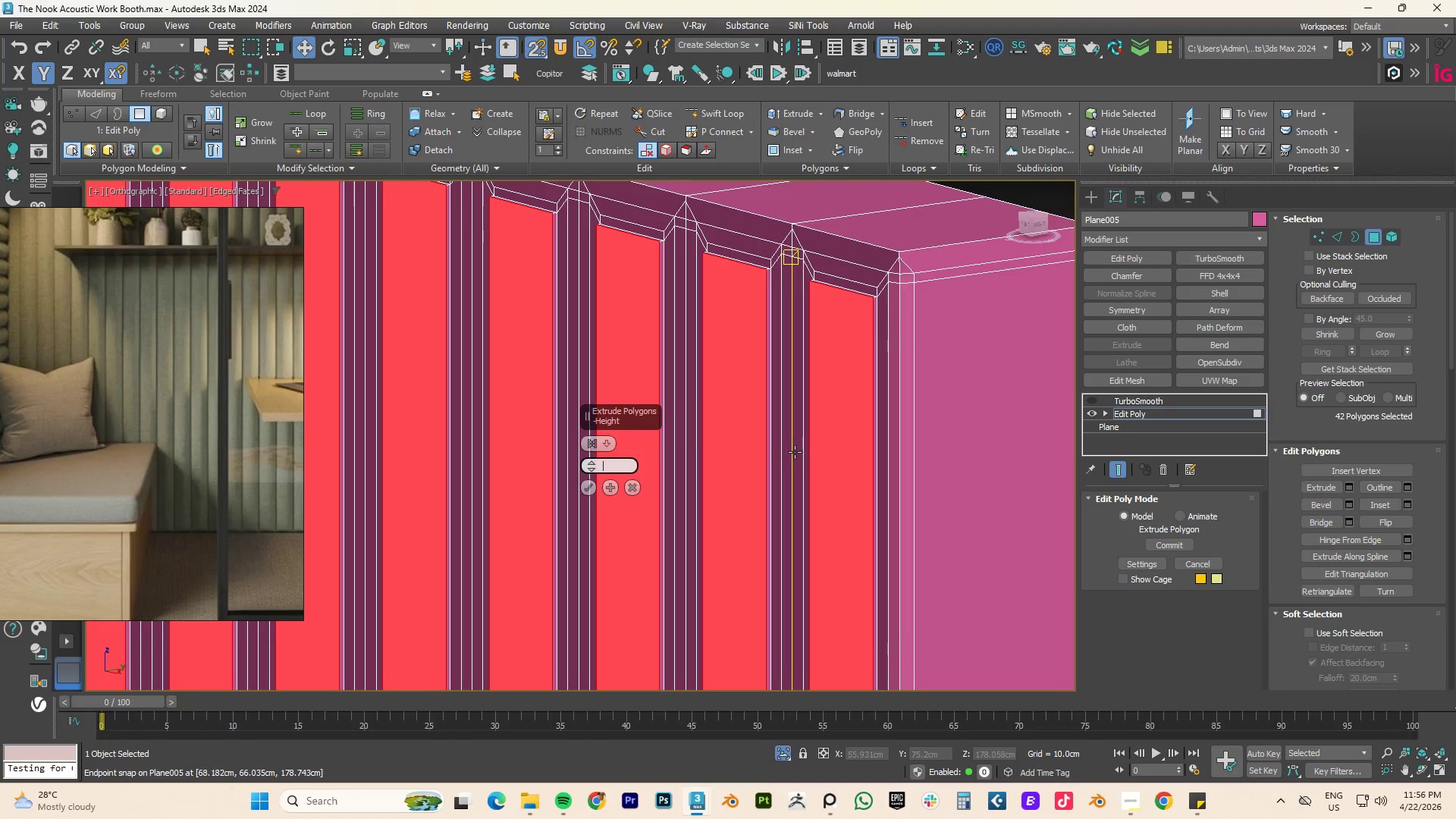 
key(NumpadDecimal)
 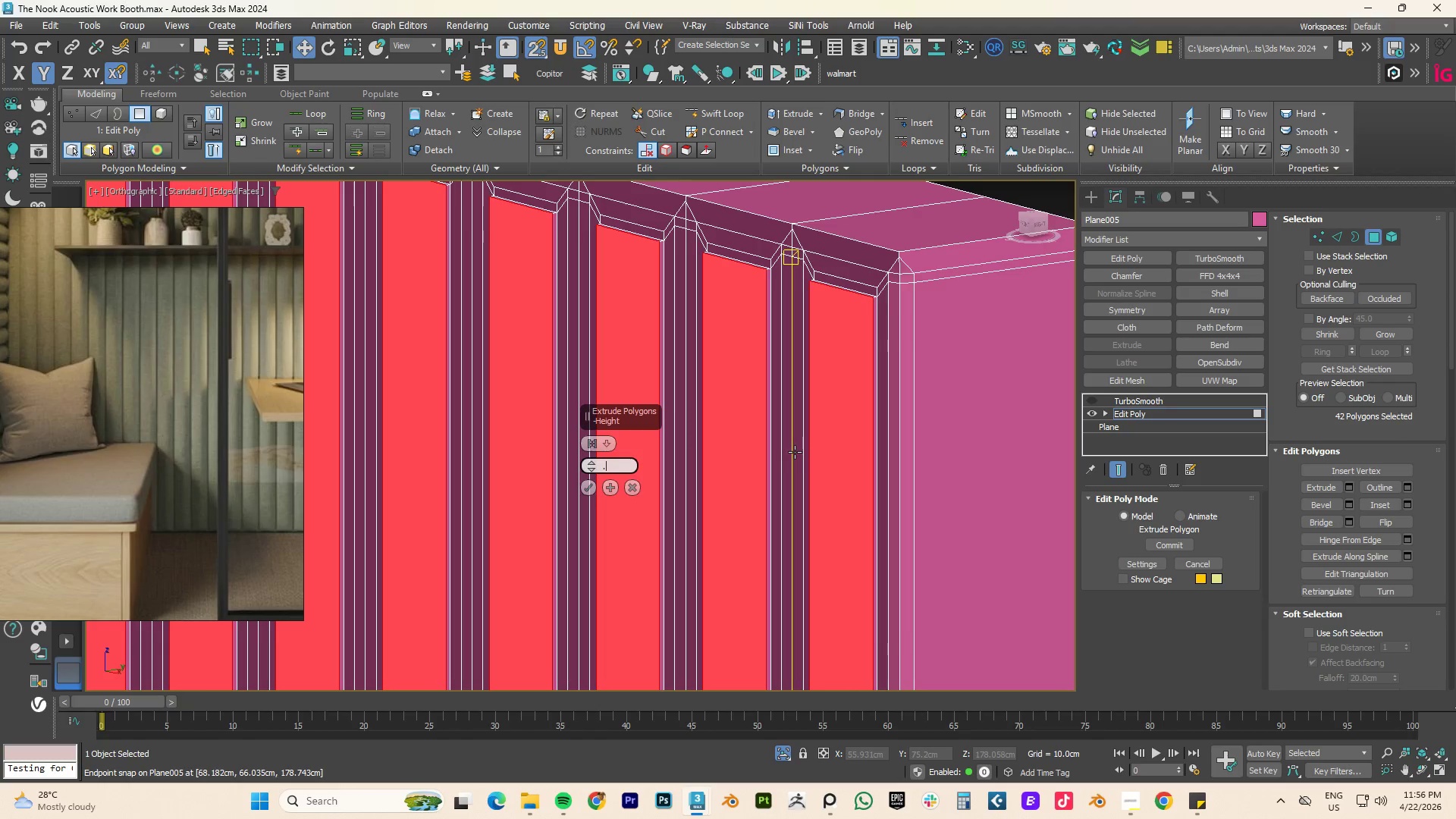 
key(Numpad5)
 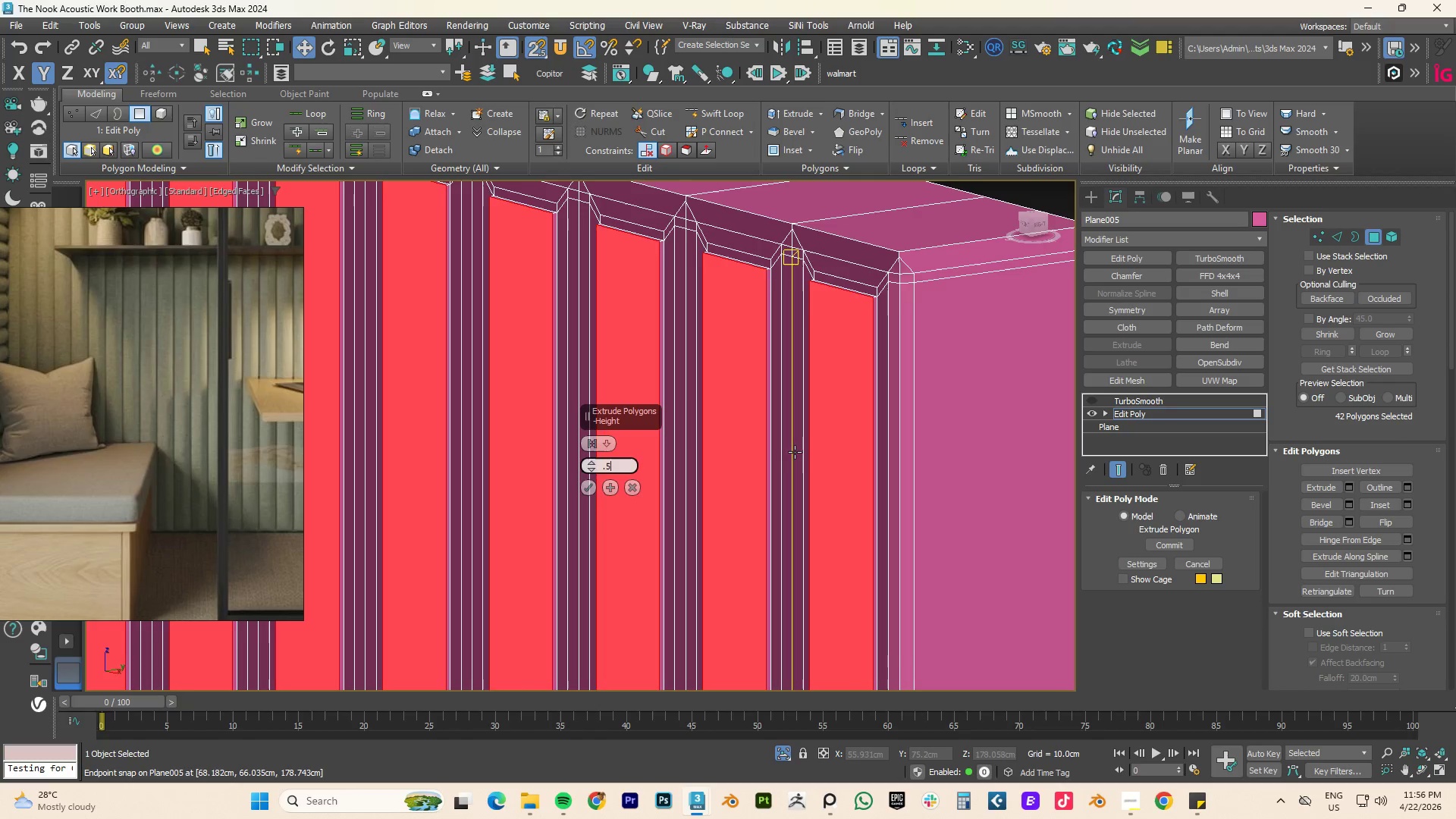 
key(NumpadEnter)
 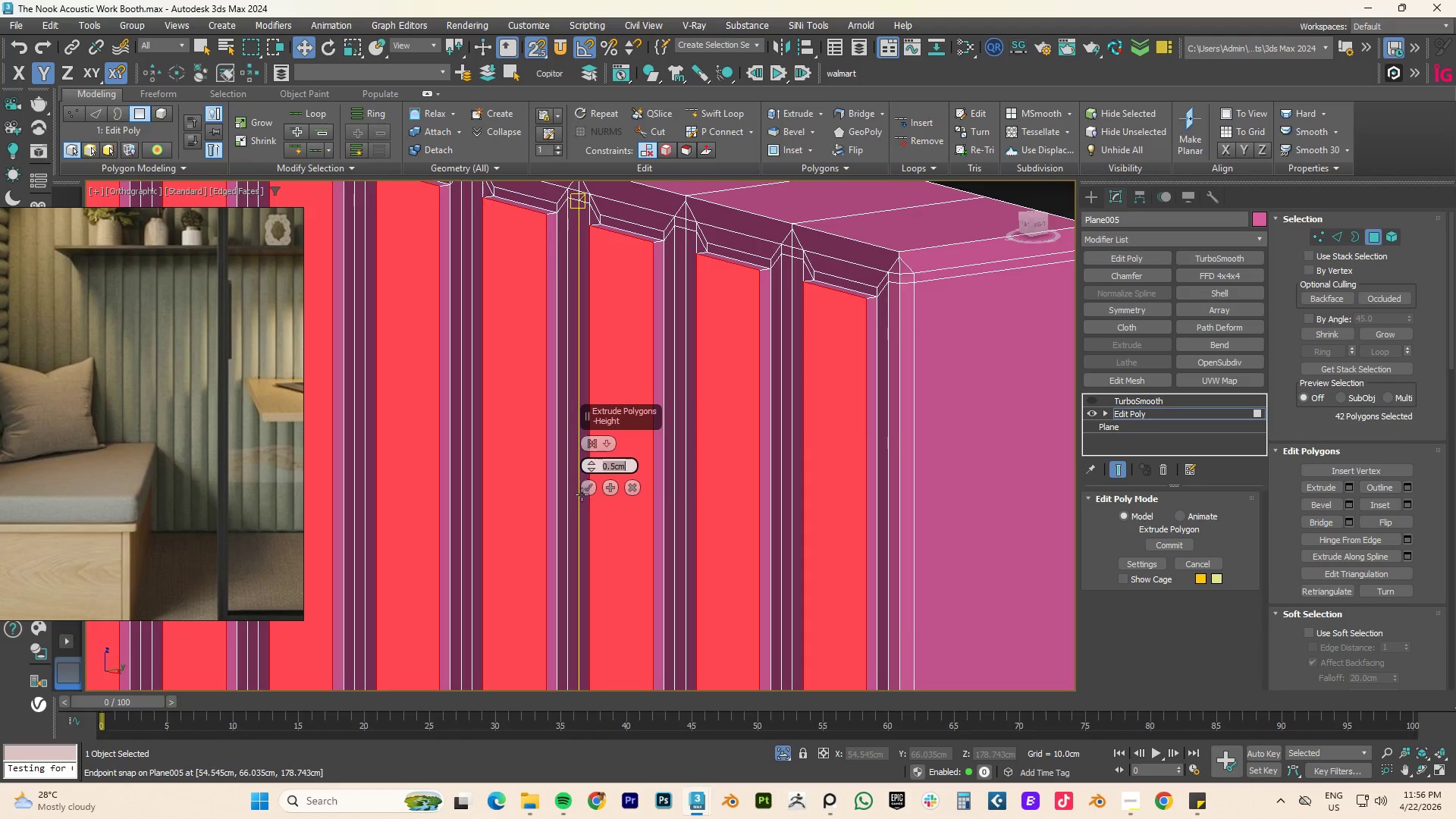 
left_click([588, 486])
 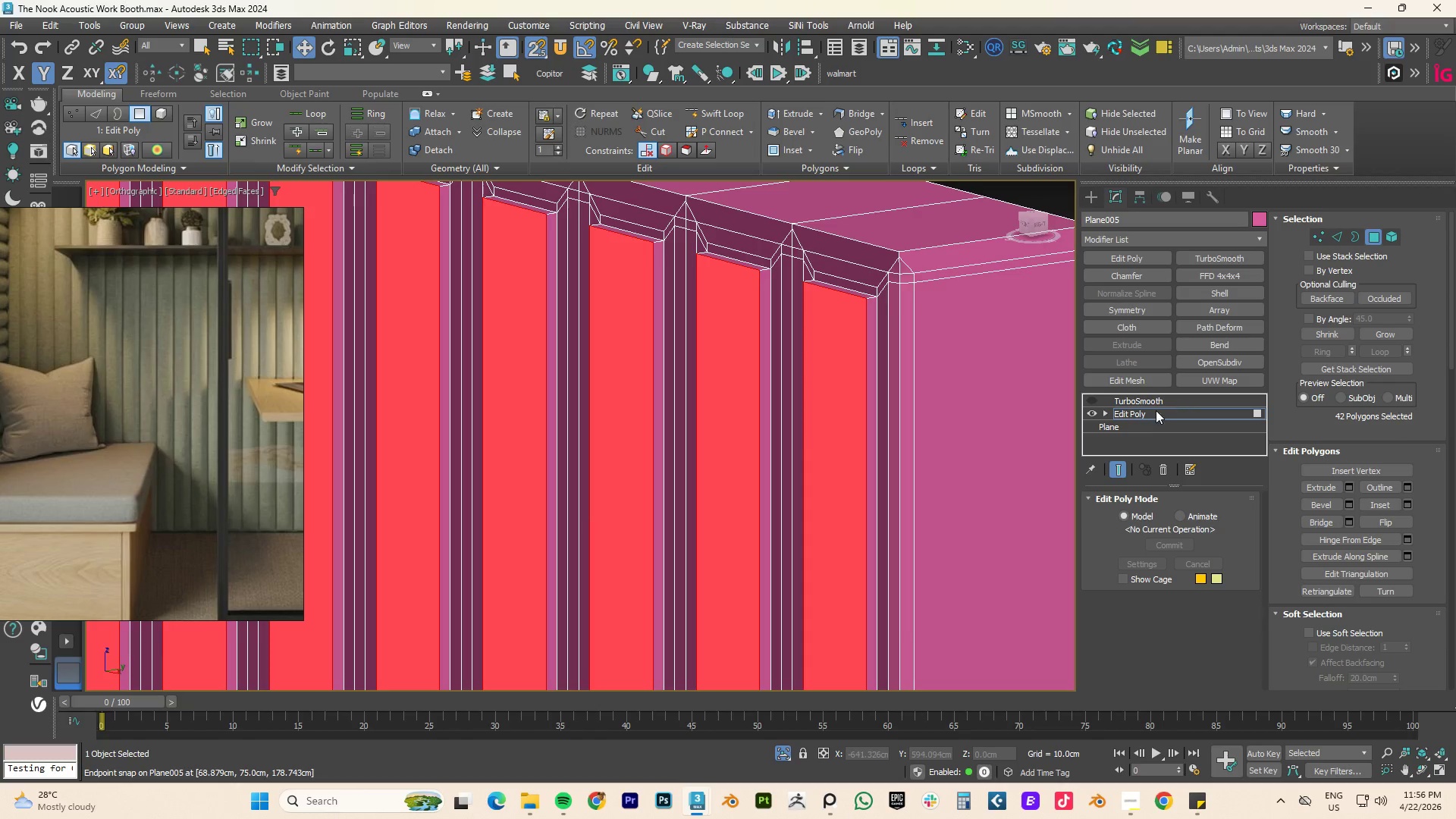 
left_click([1143, 416])
 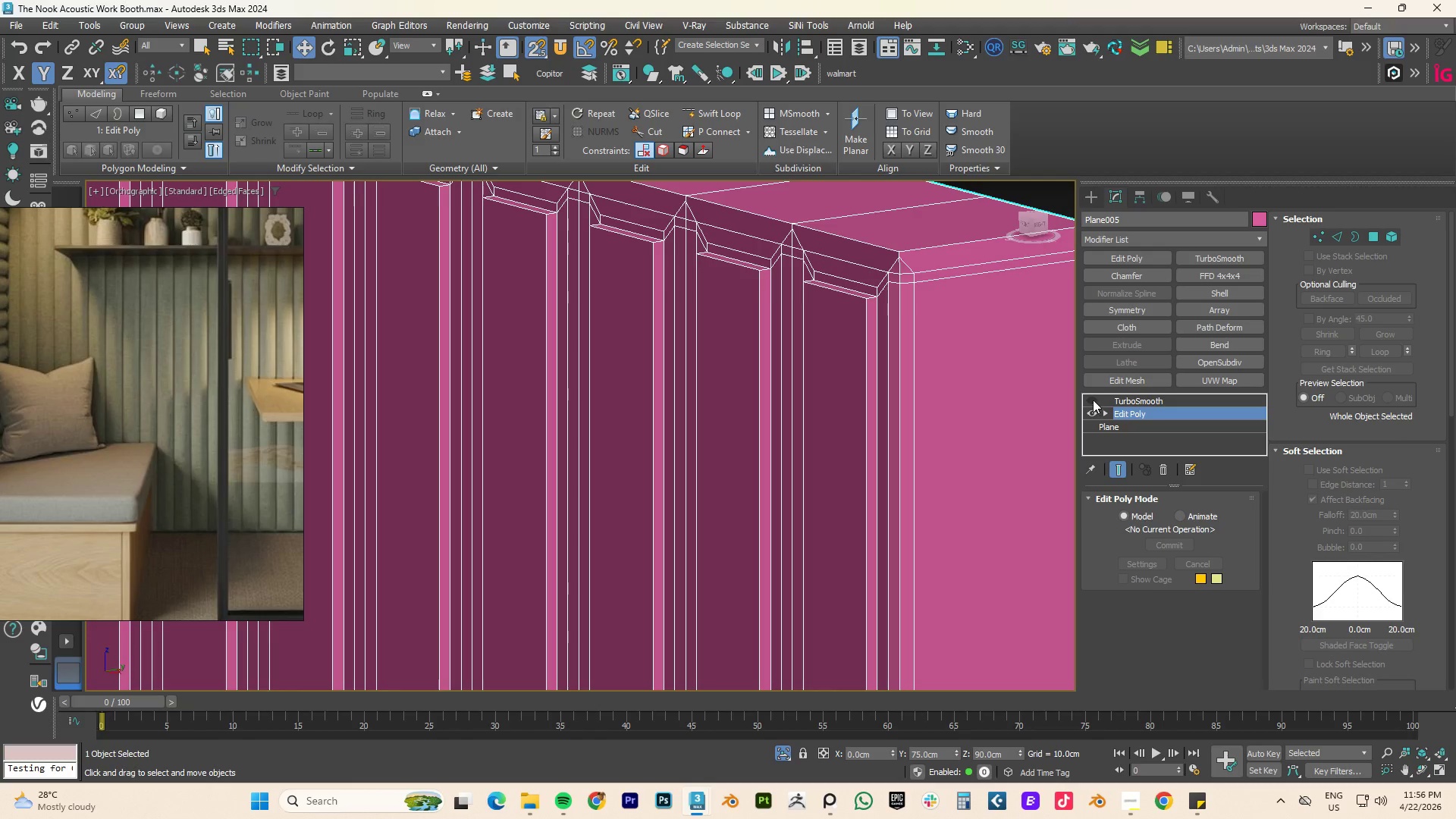 
left_click([1093, 400])
 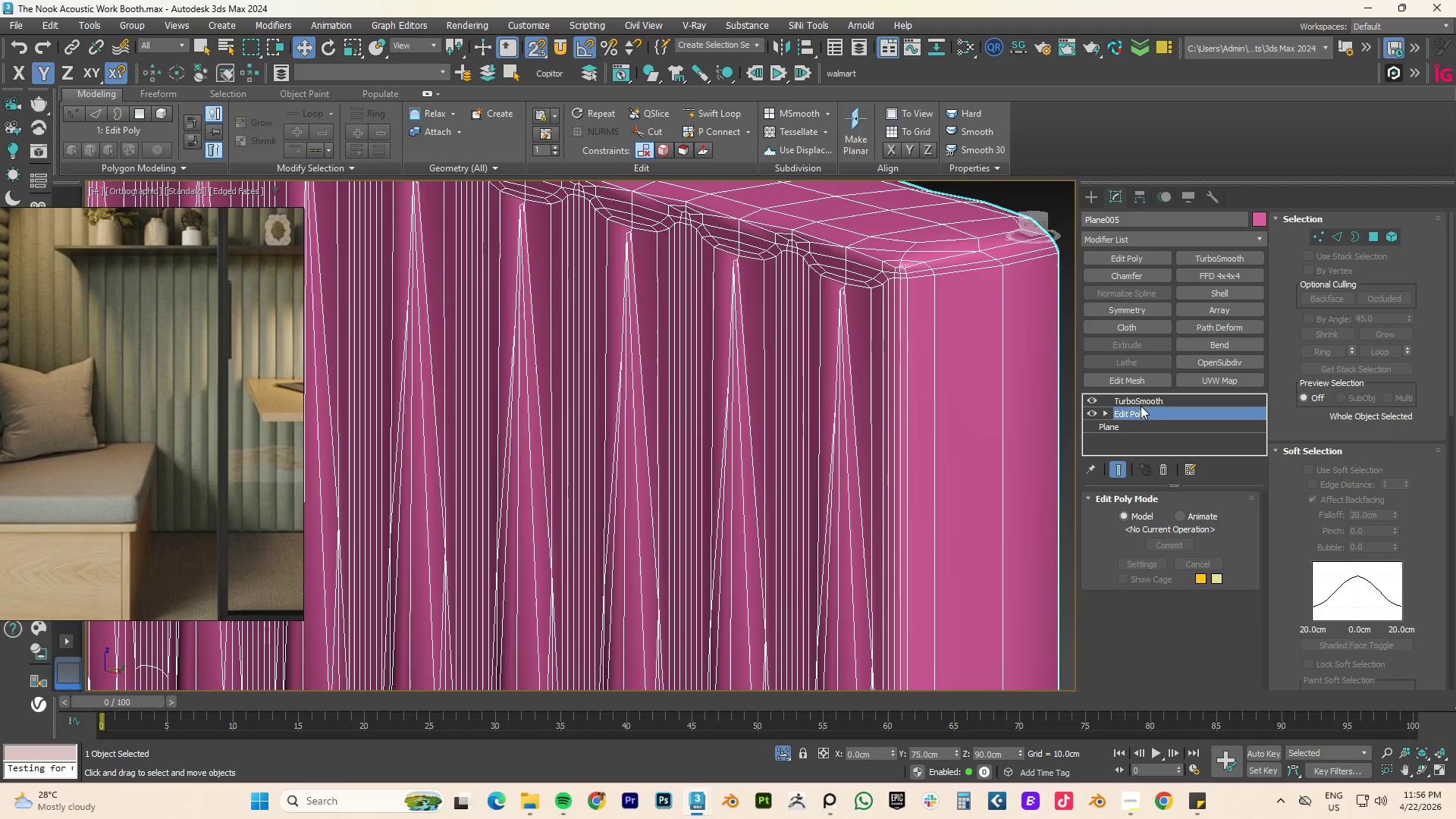 
left_click([1141, 404])
 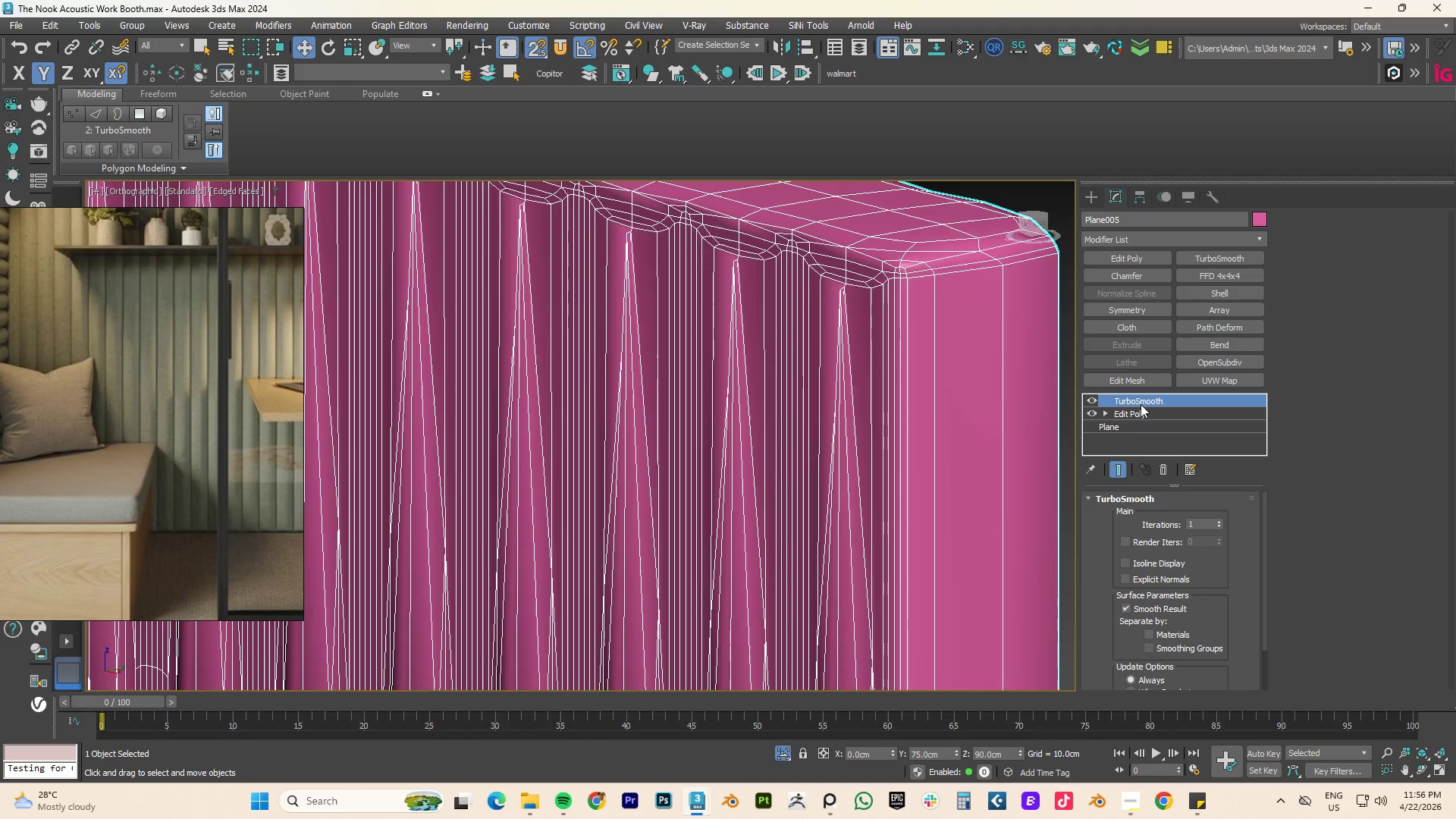 
key(F4)
 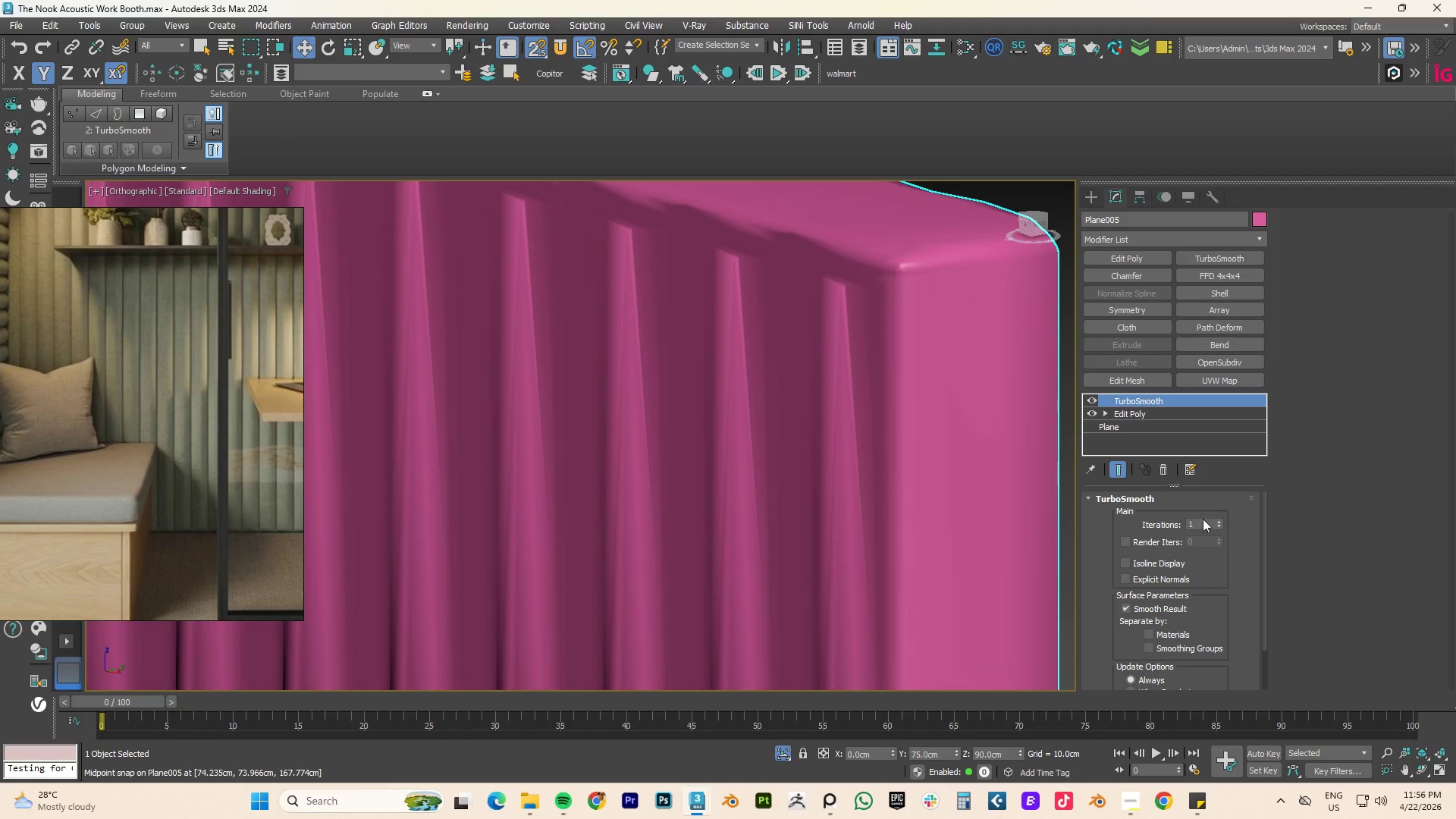 
left_click([1217, 522])
 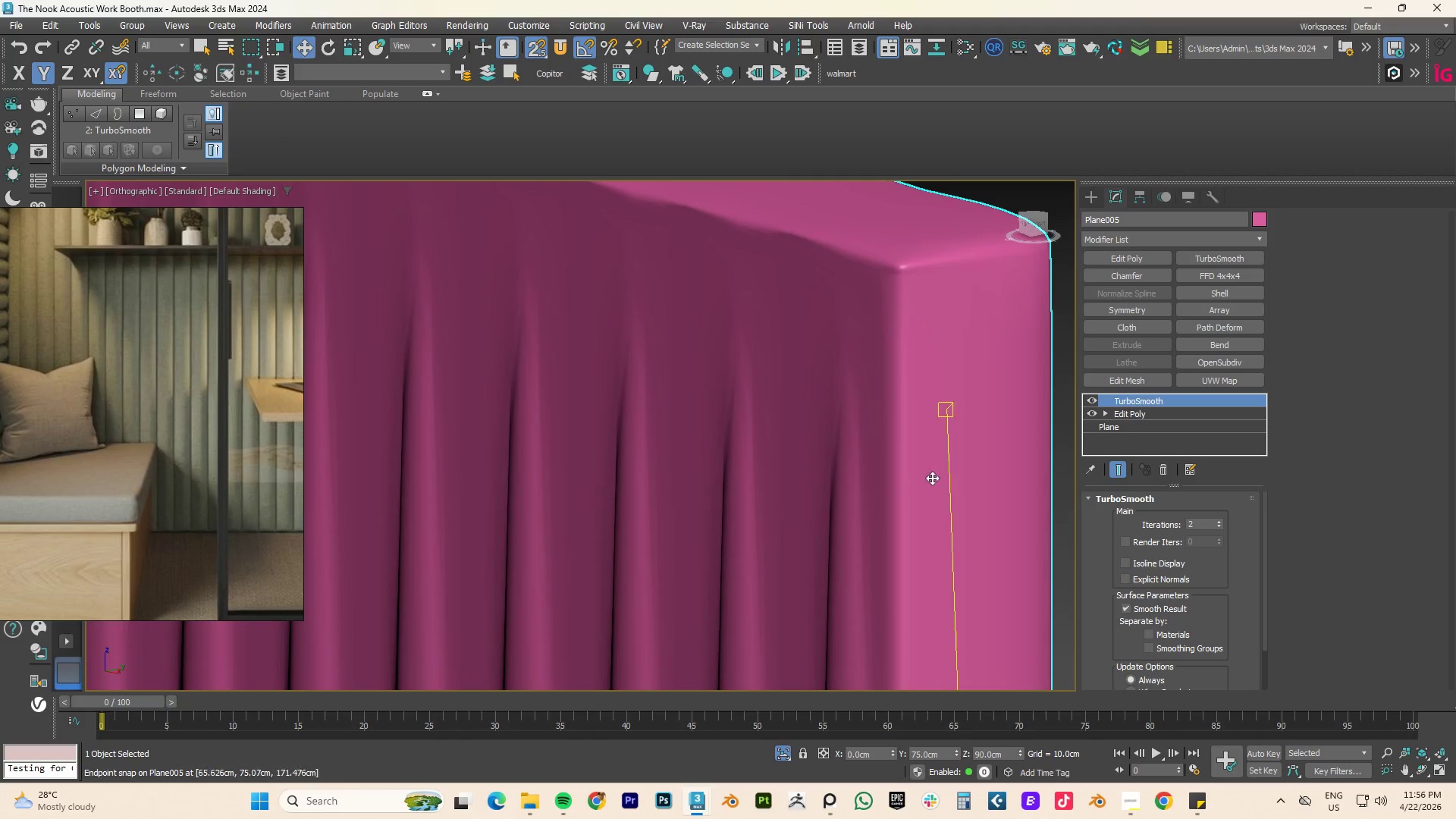 
key(Alt+AltLeft)
 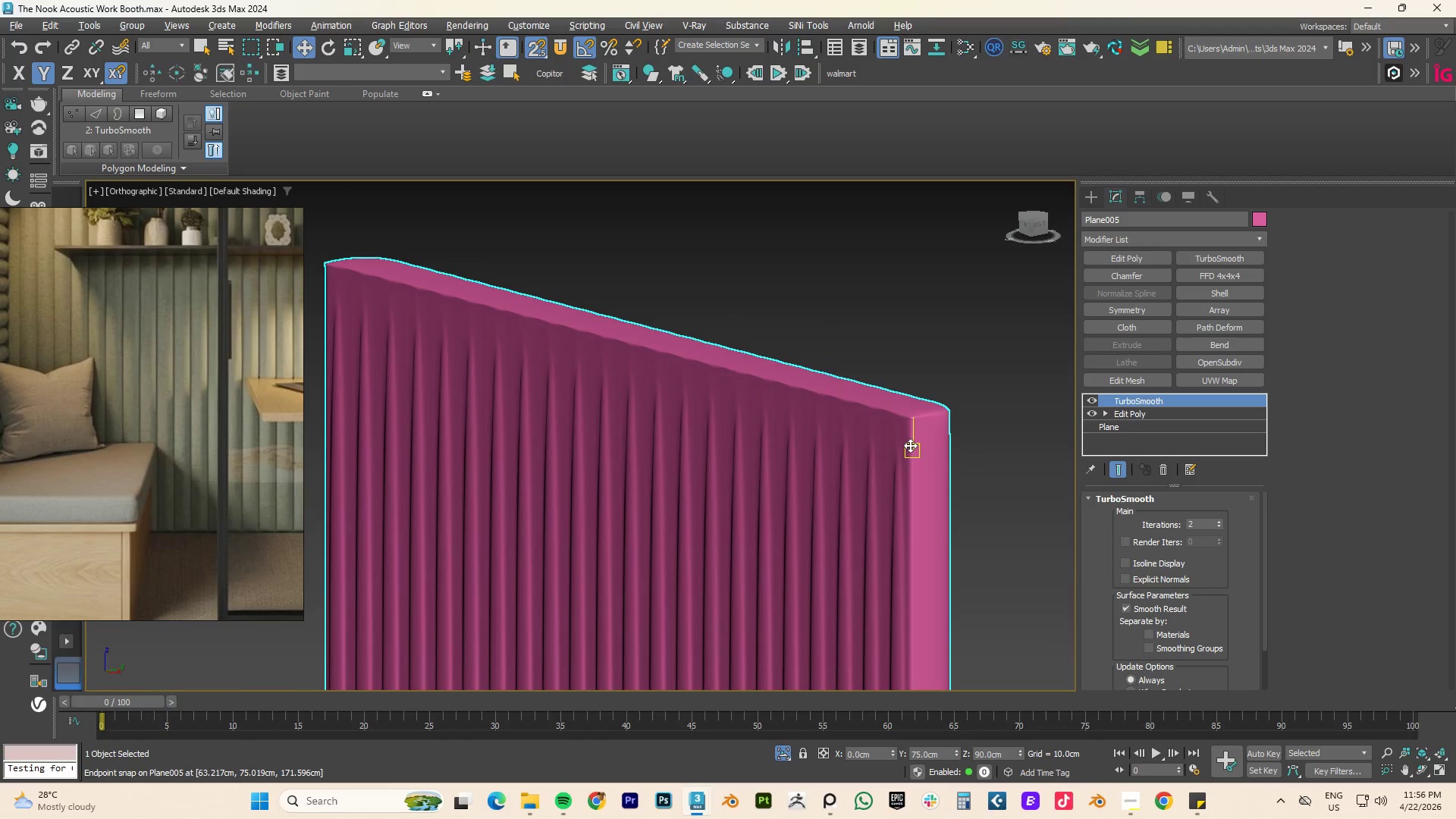 
key(Alt+1)
 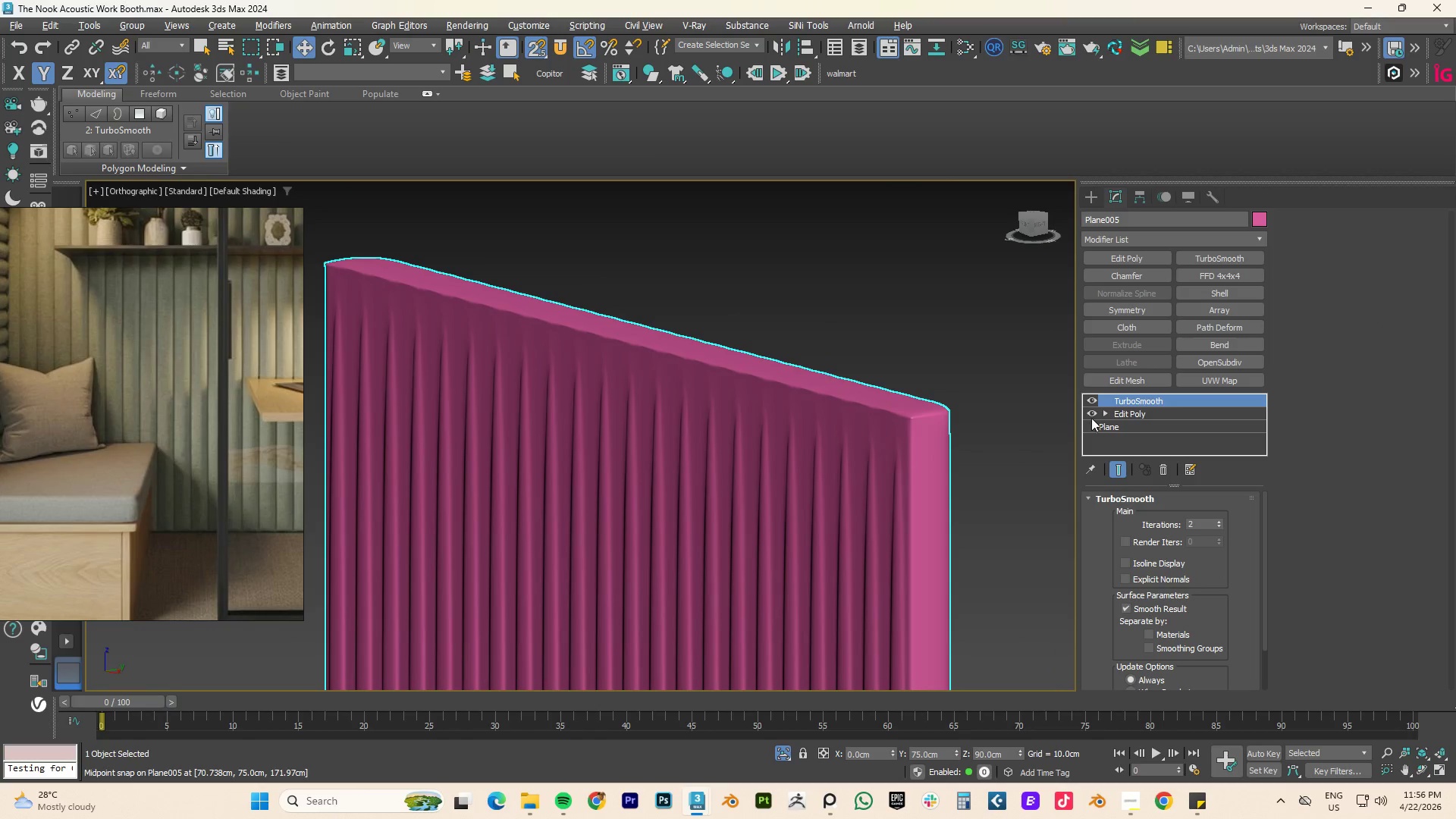 
scroll: coordinate [915, 468], scroll_direction: down, amount: 4.0
 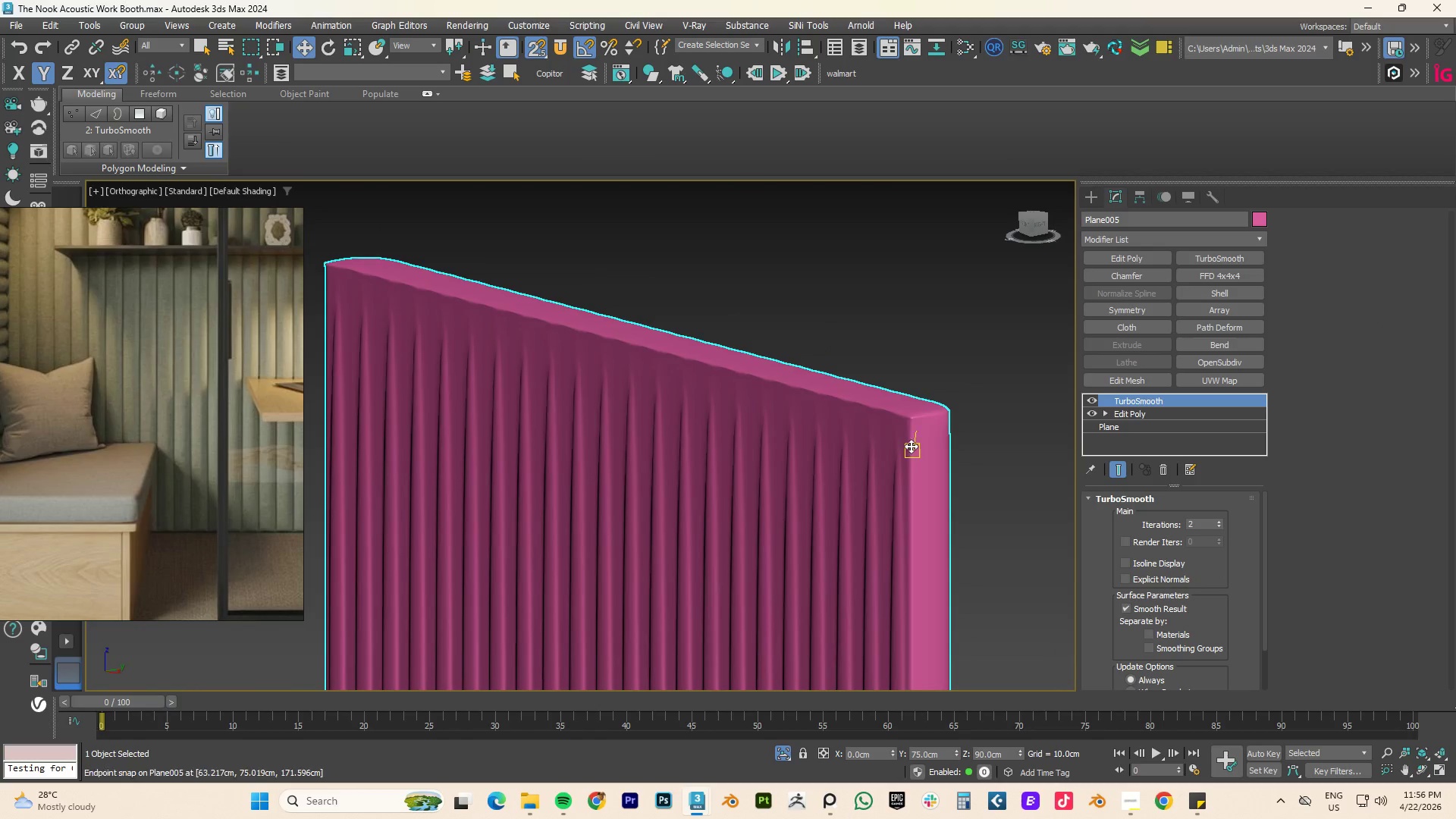 
left_click([1124, 412])
 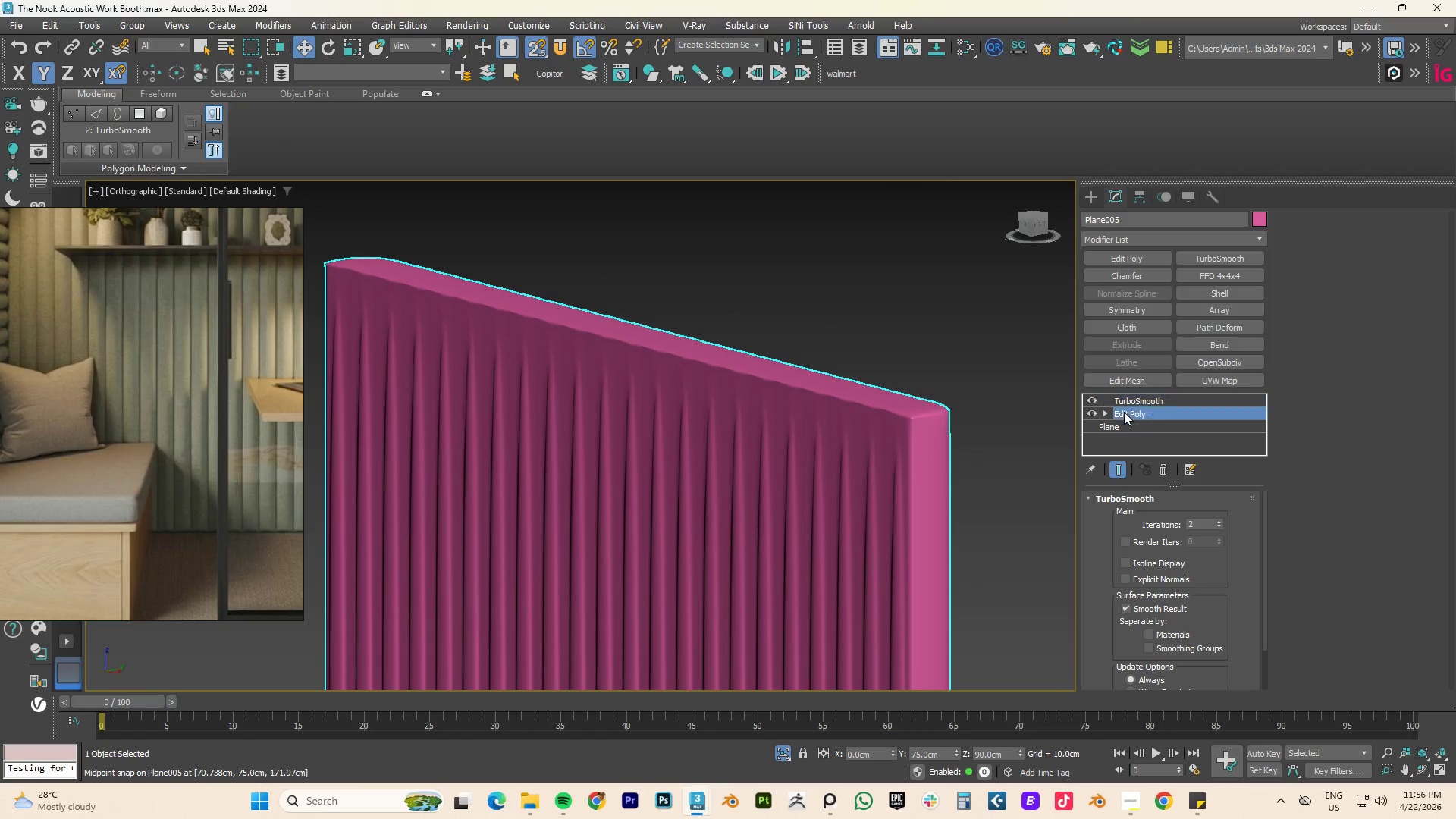 
key(Alt+AltLeft)
 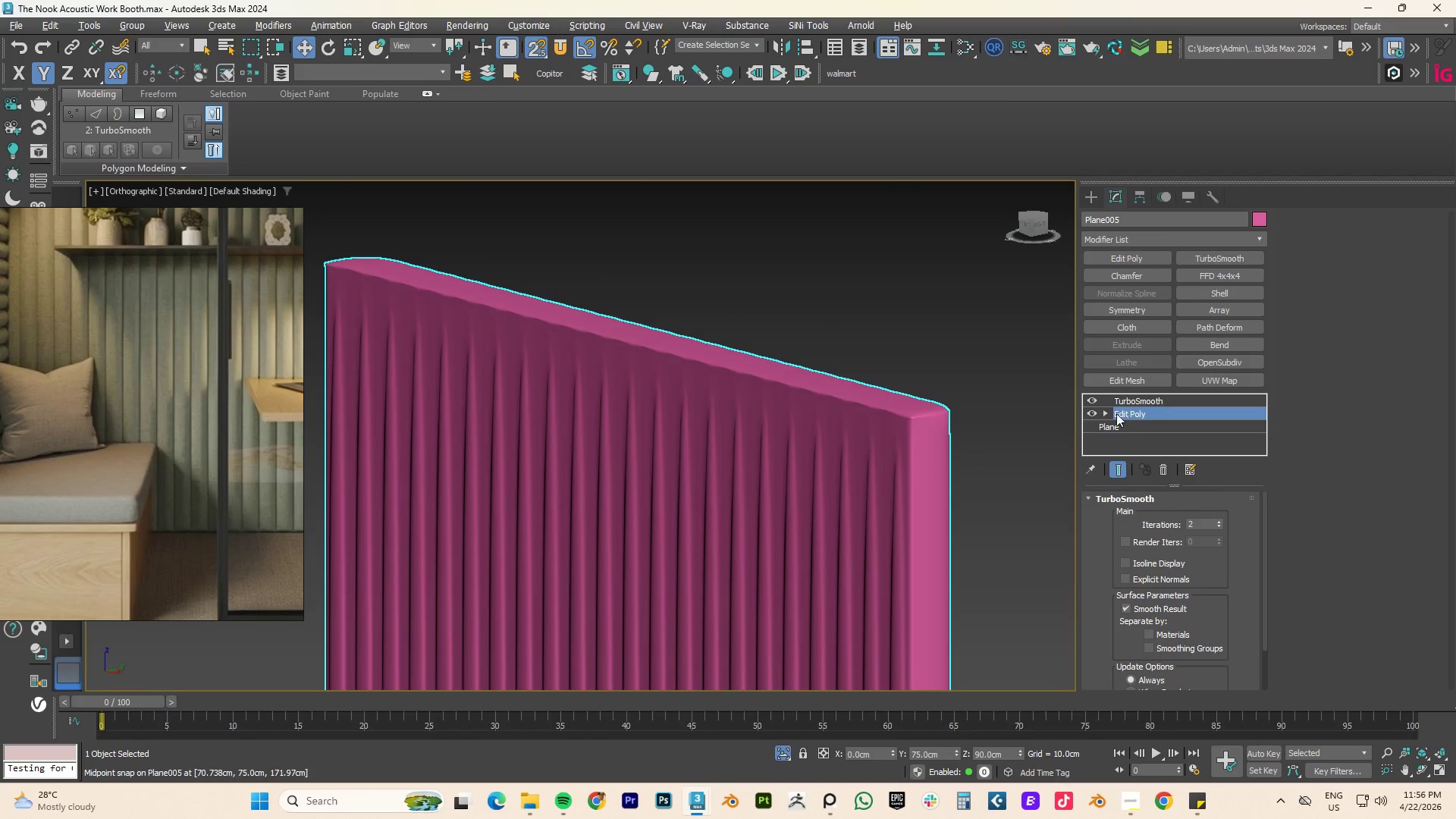 
key(Alt+1)
 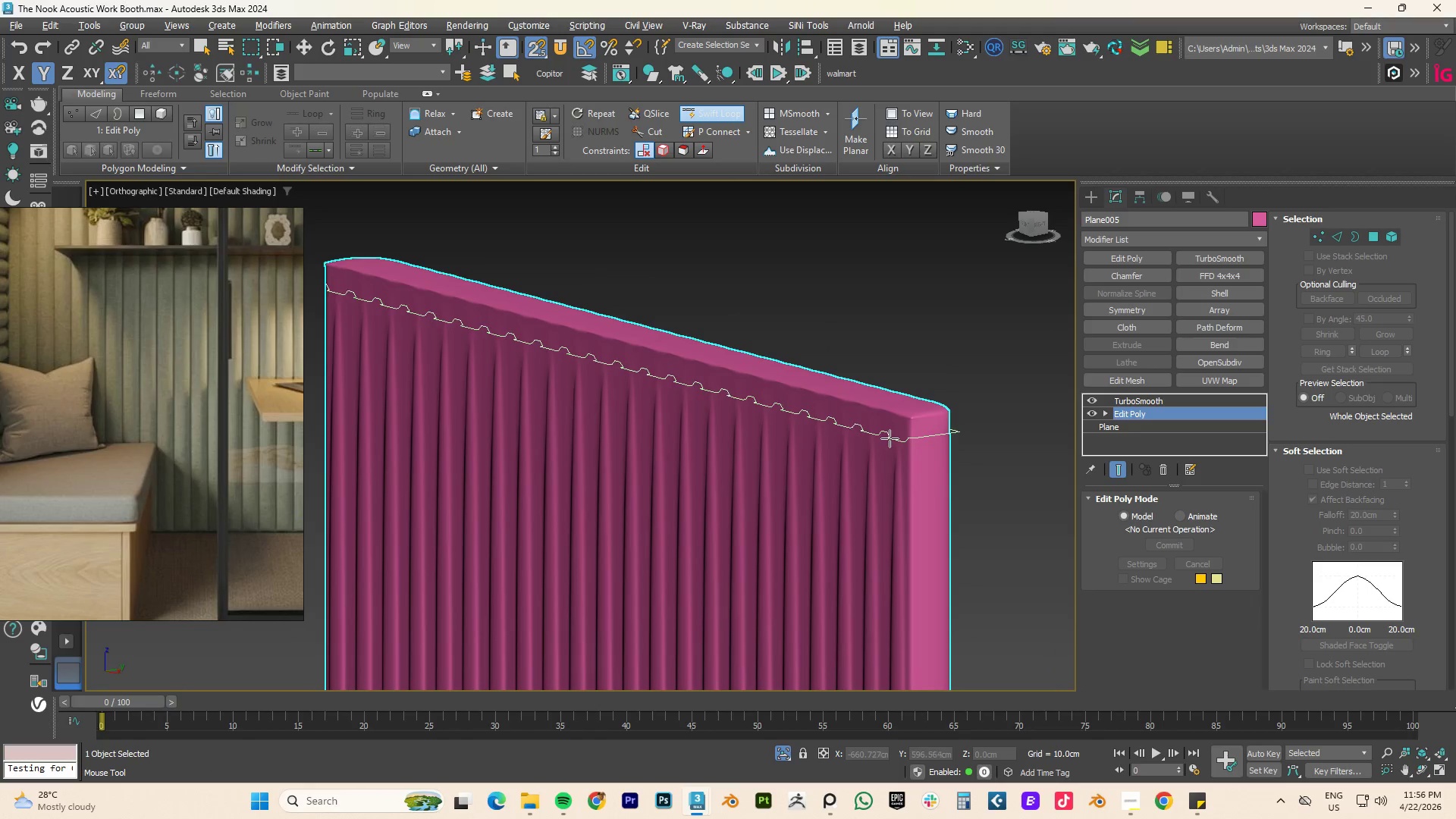 
left_click([893, 438])
 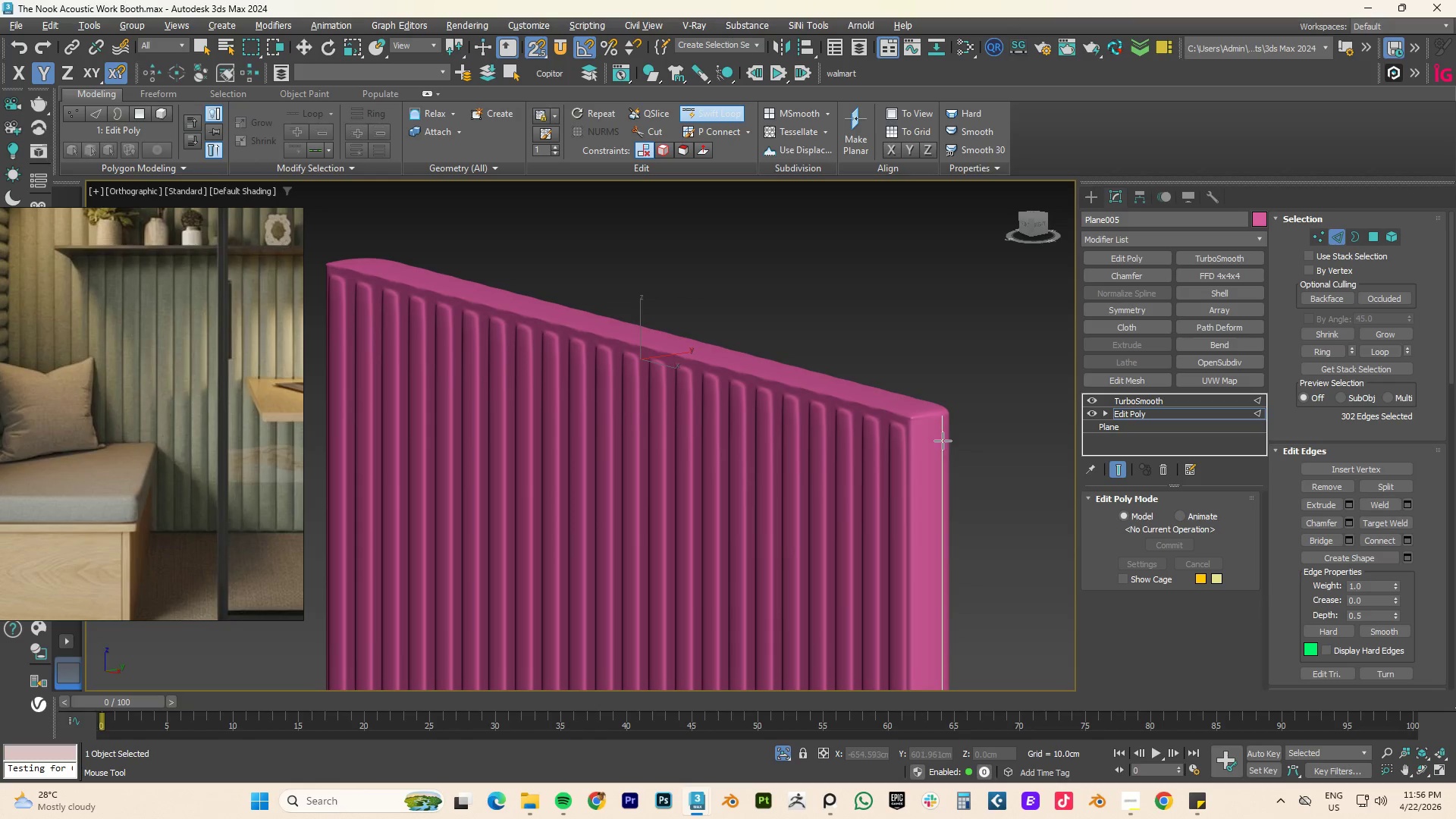 
wait(6.58)
 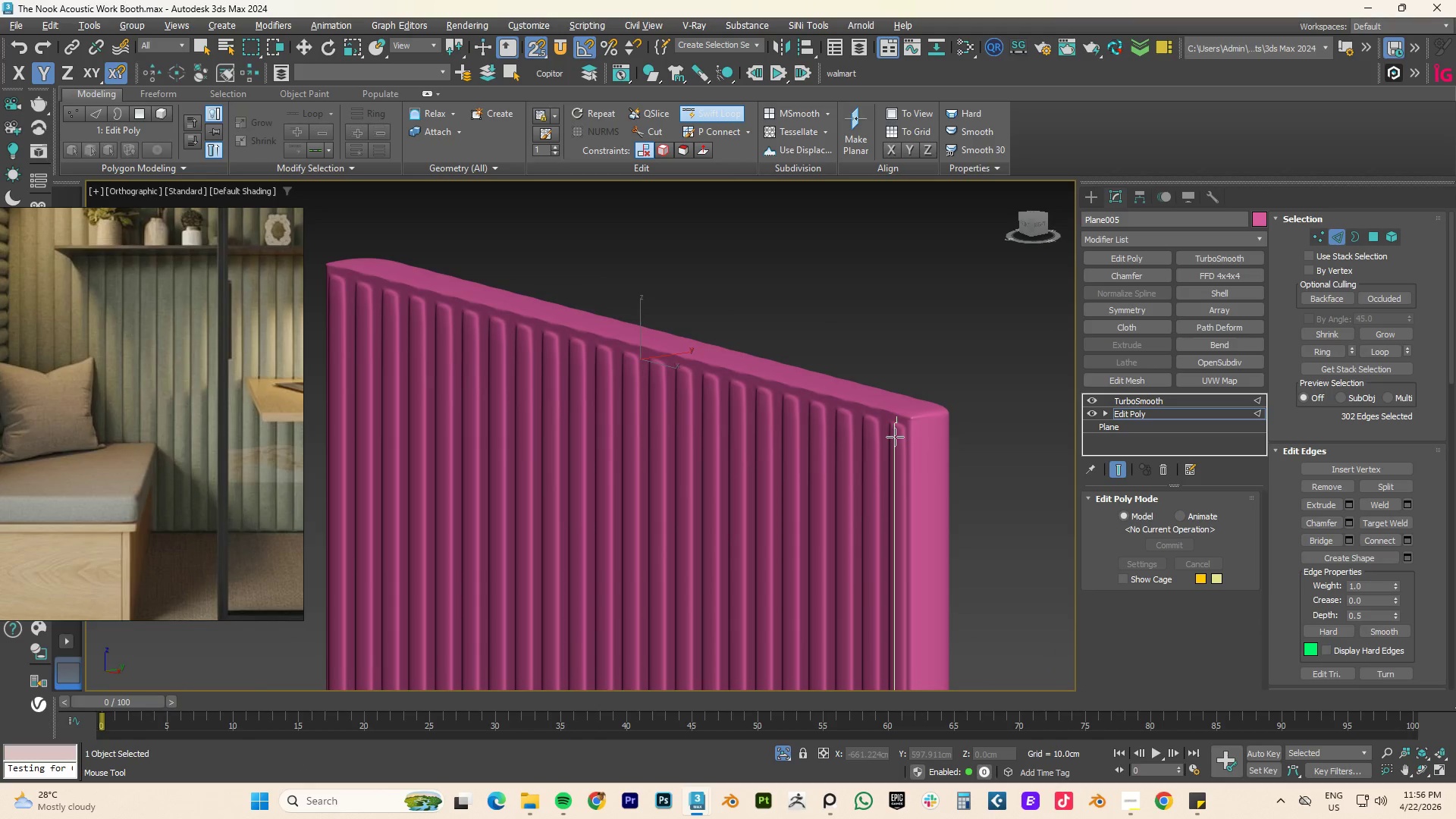 
scroll: coordinate [927, 435], scroll_direction: down, amount: 3.0
 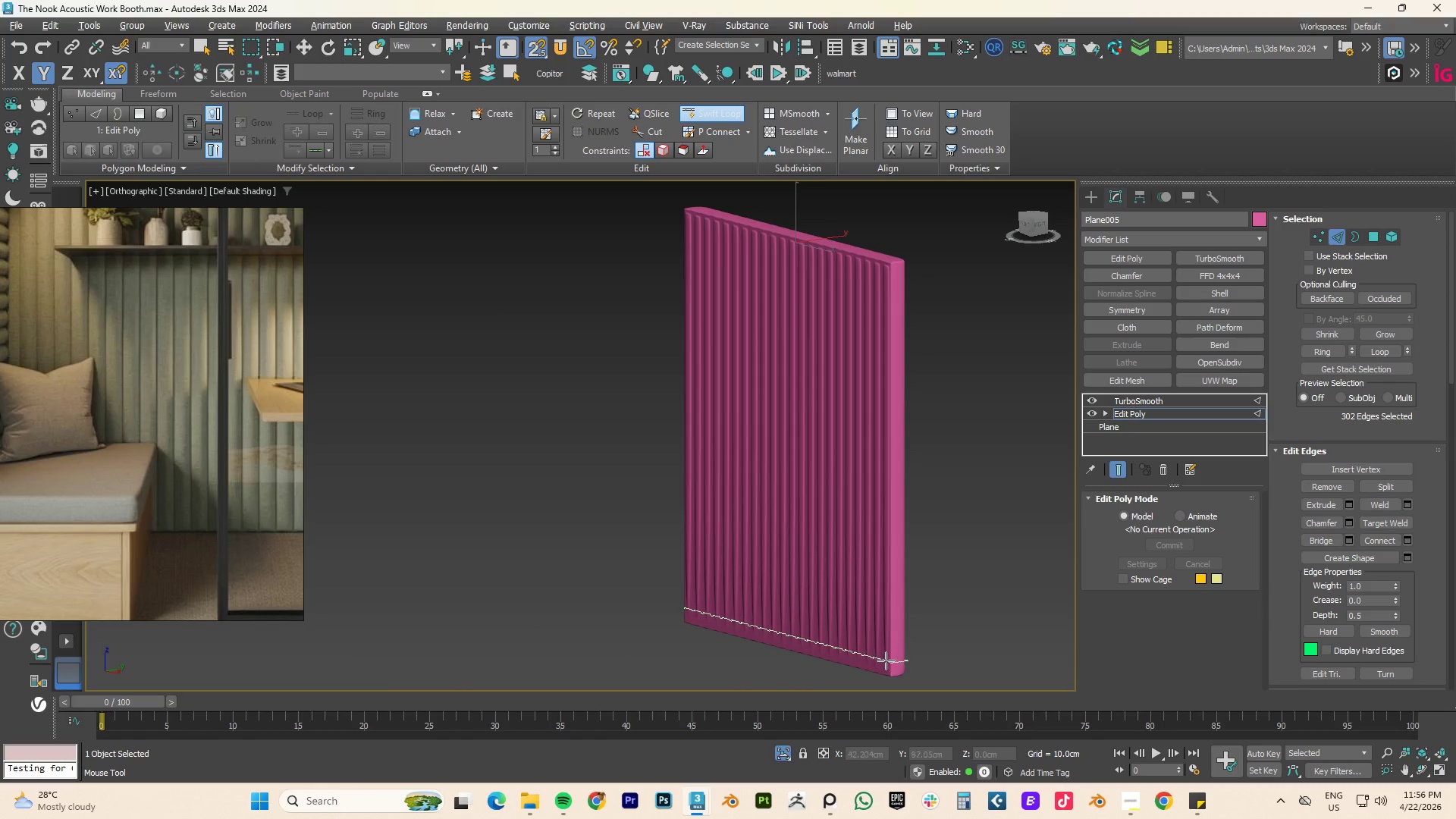 
left_click([886, 668])
 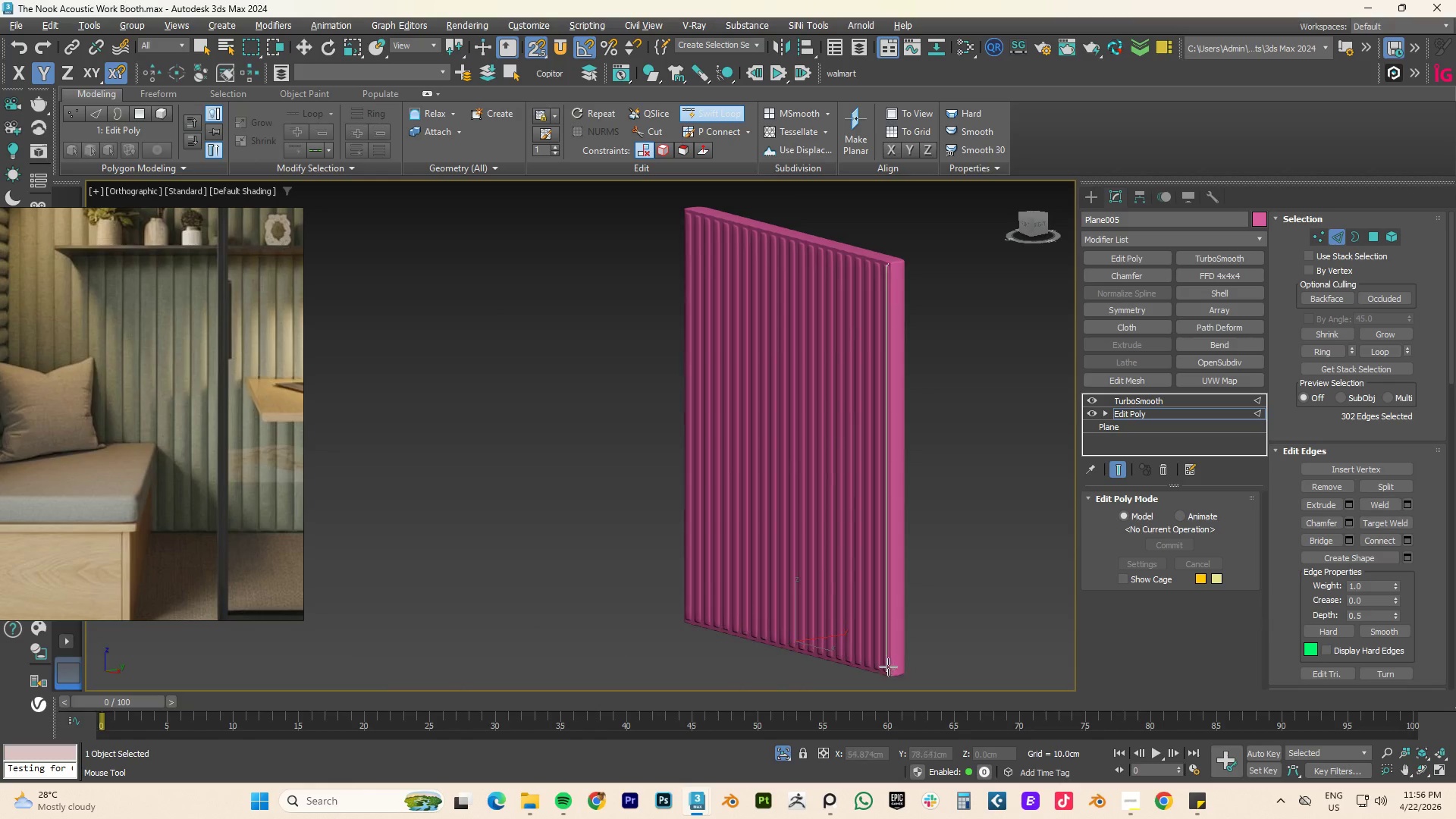 
scroll: coordinate [895, 651], scroll_direction: up, amount: 4.0
 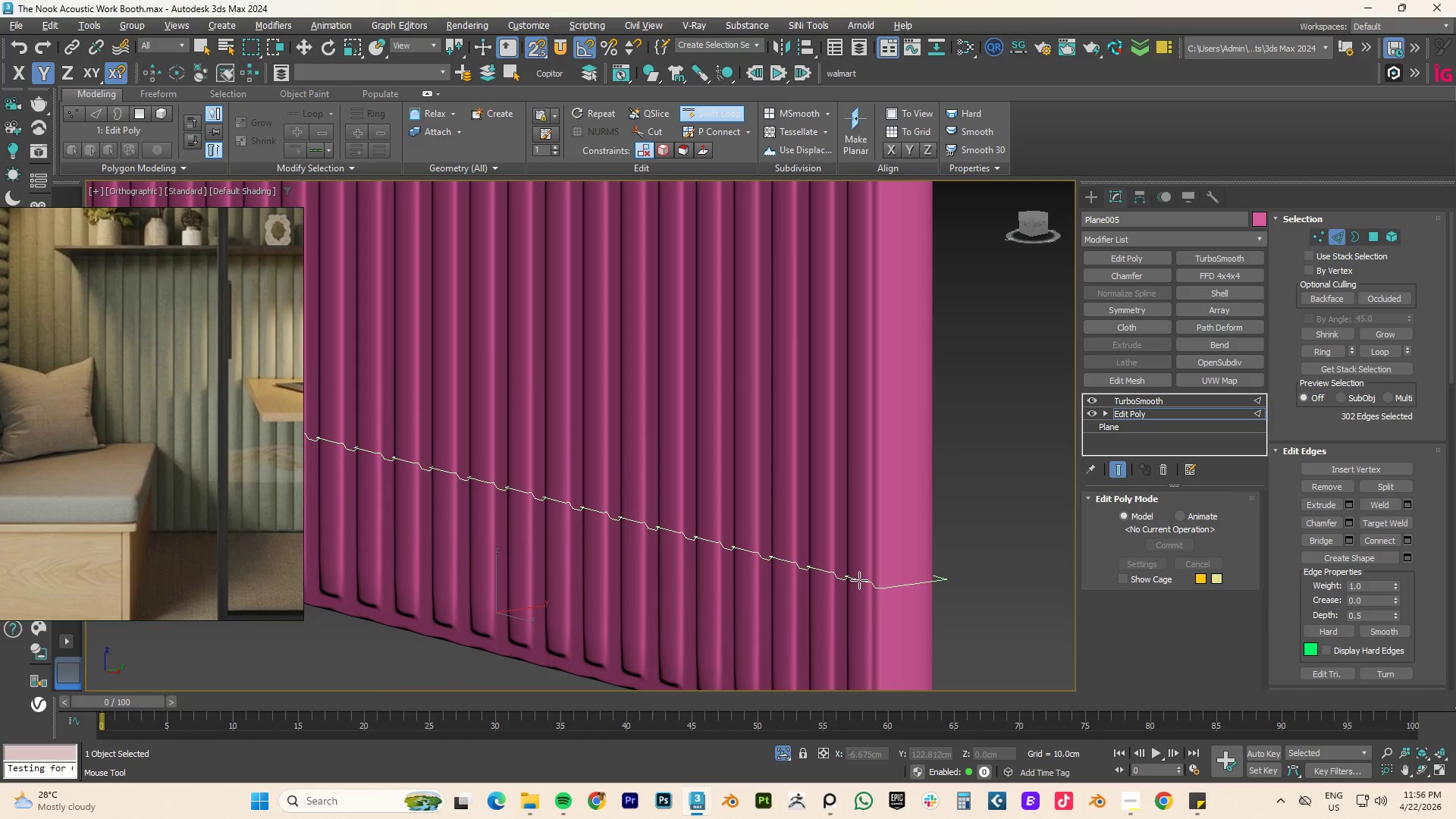 
right_click([859, 580])
 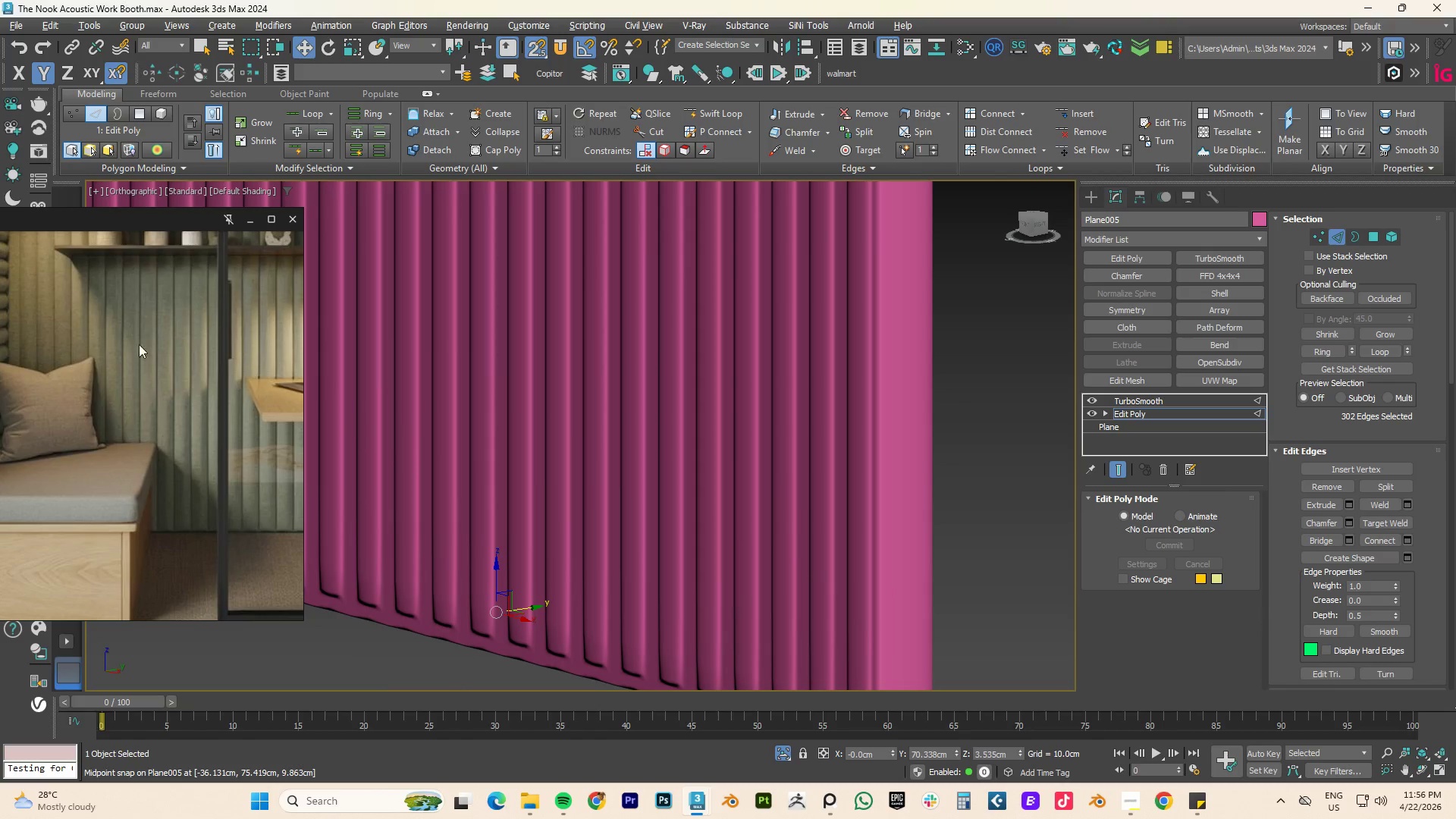 
key(Control+Z)
 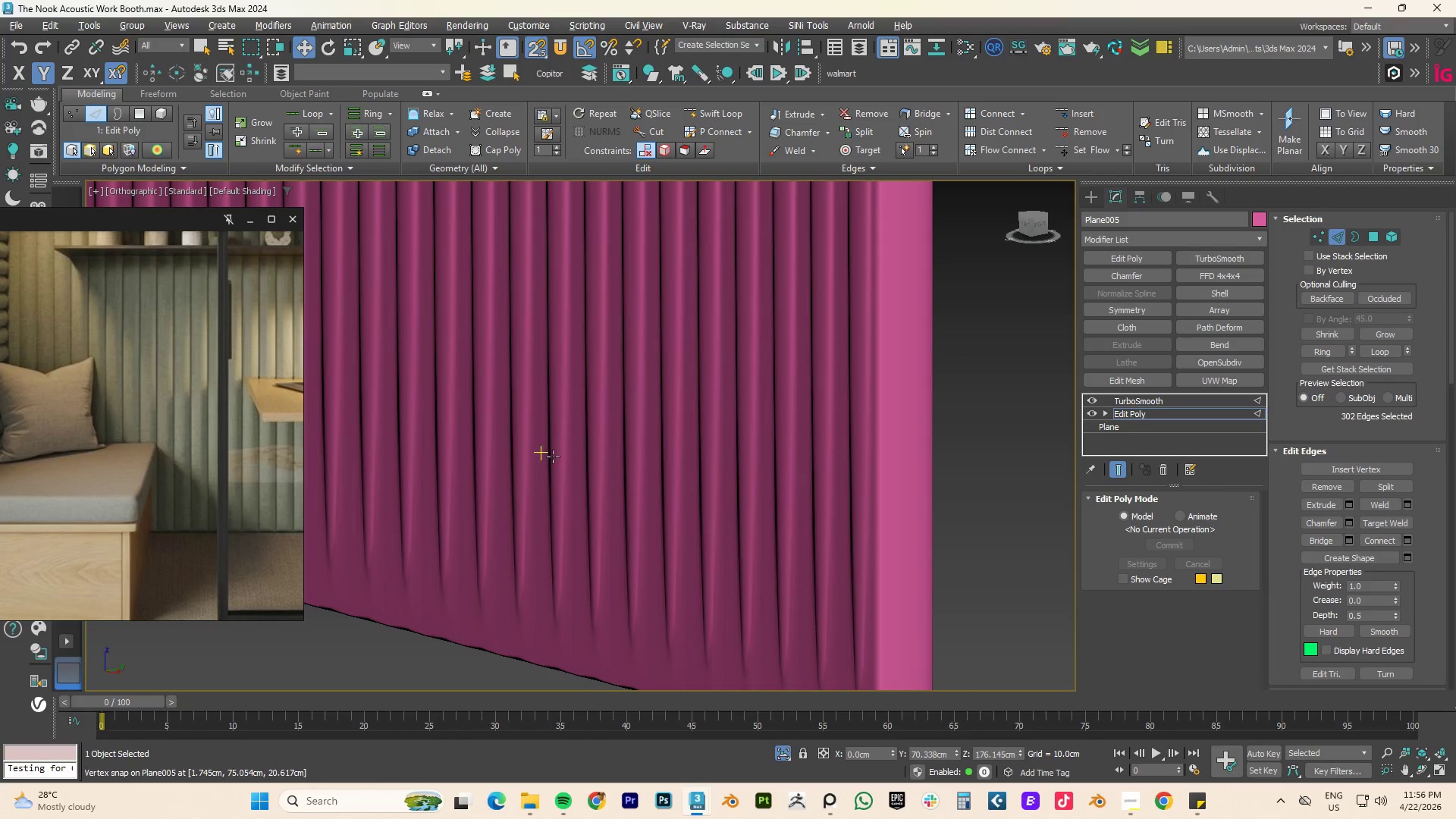 
key(Control+Z)
 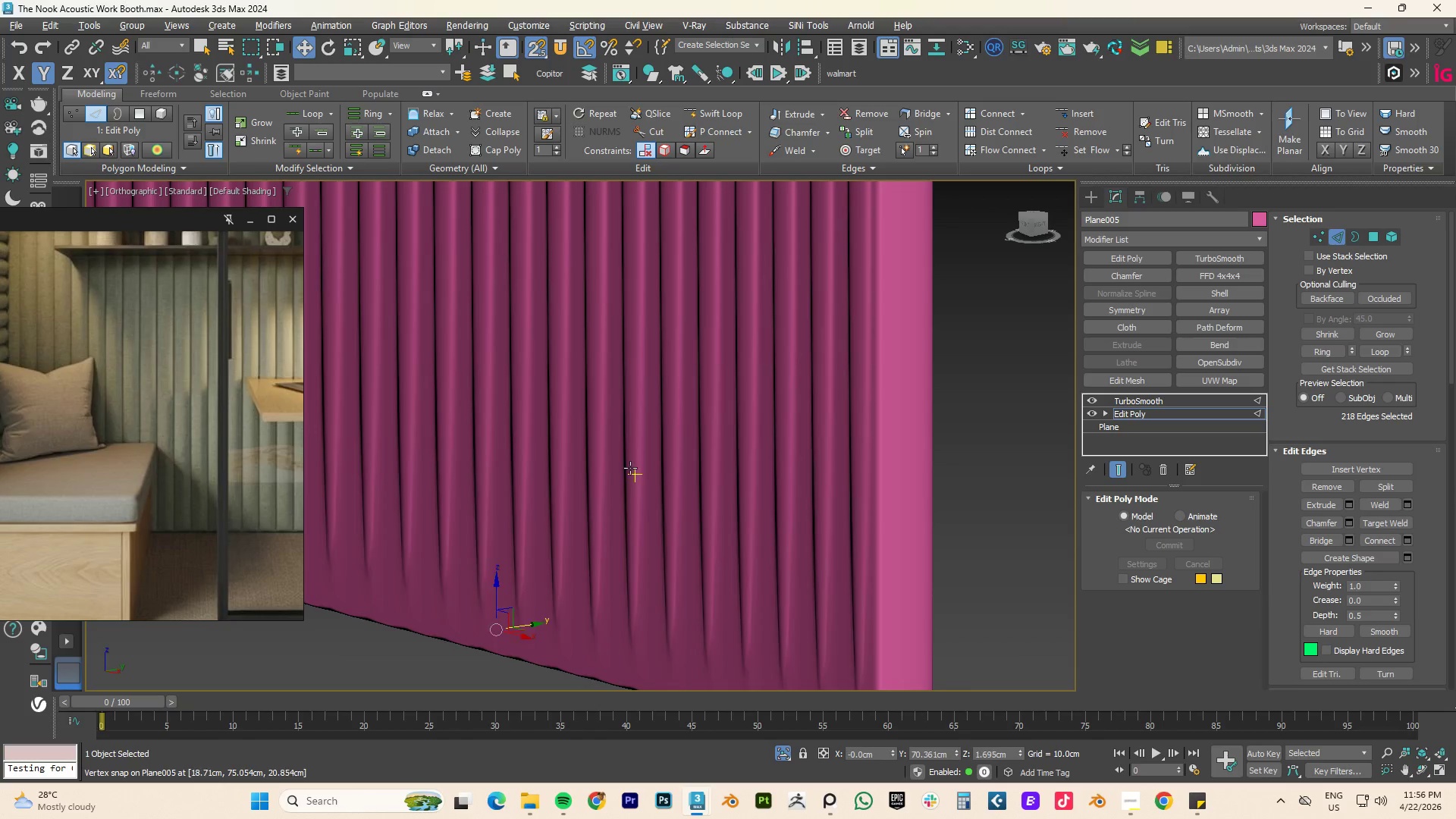 
key(Control+Z)
 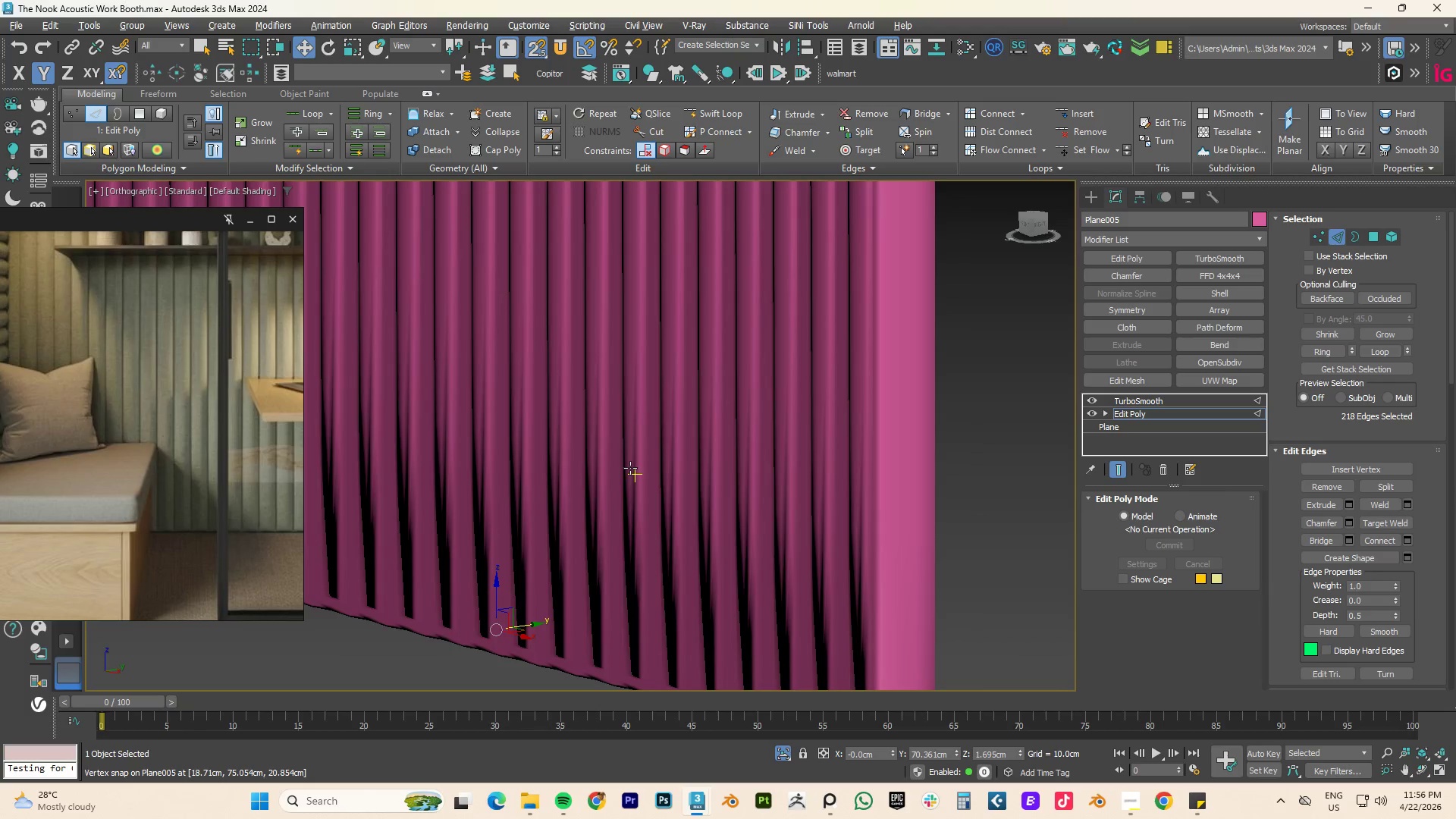 
key(Control+Z)
 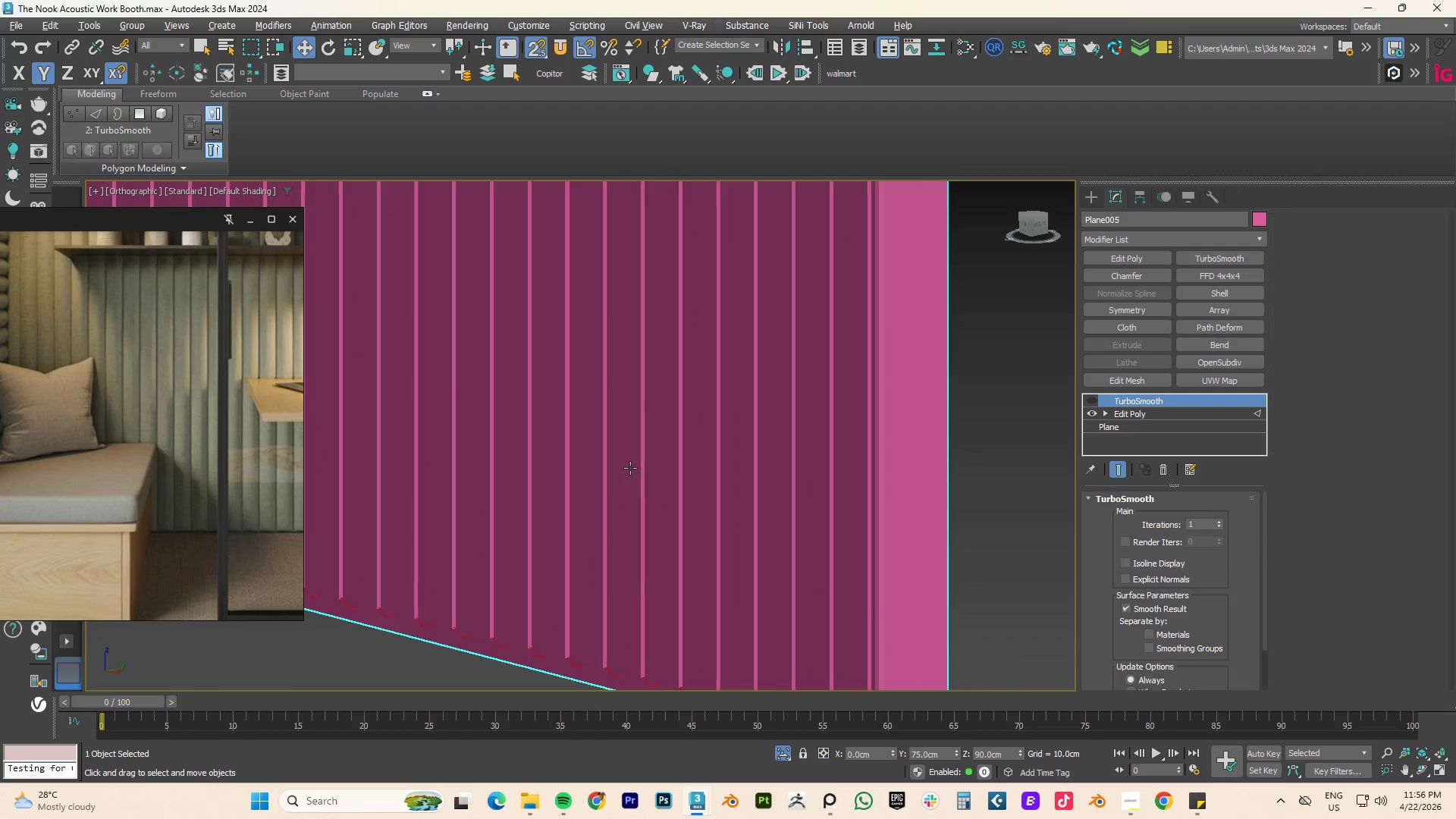 
key(Control+Z)
 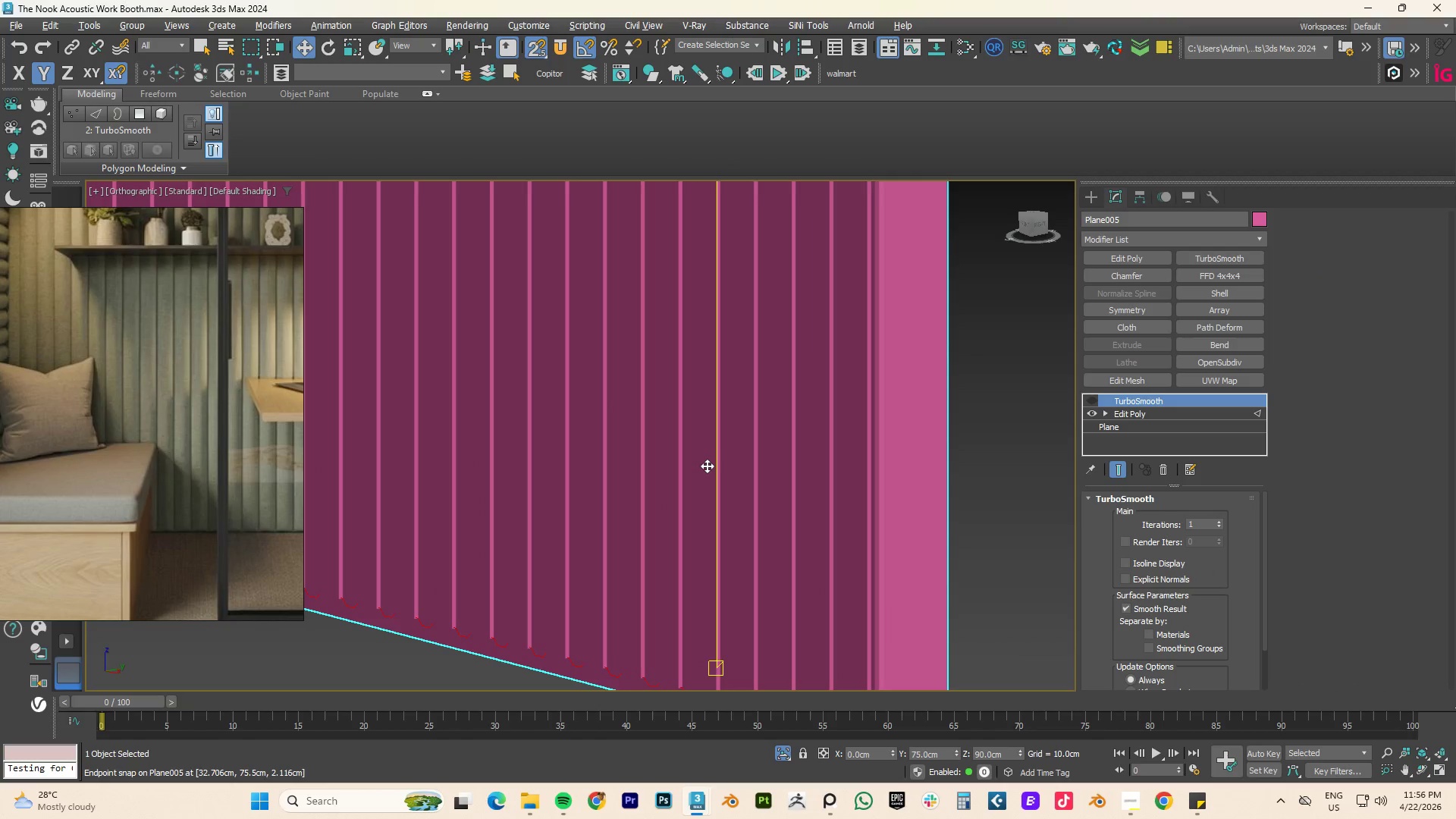 
key(Control+Z)
 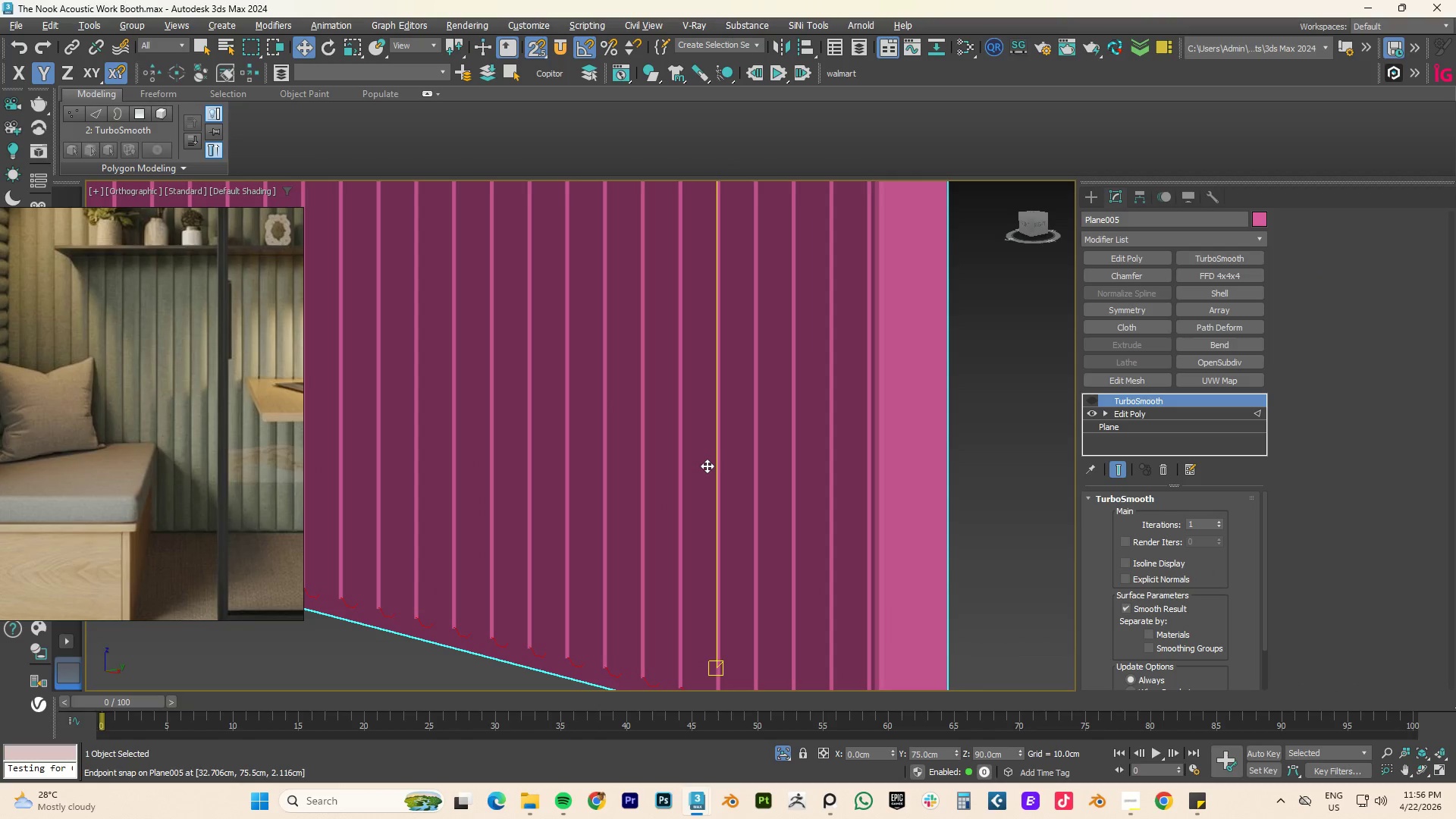 
key(Control+Z)
 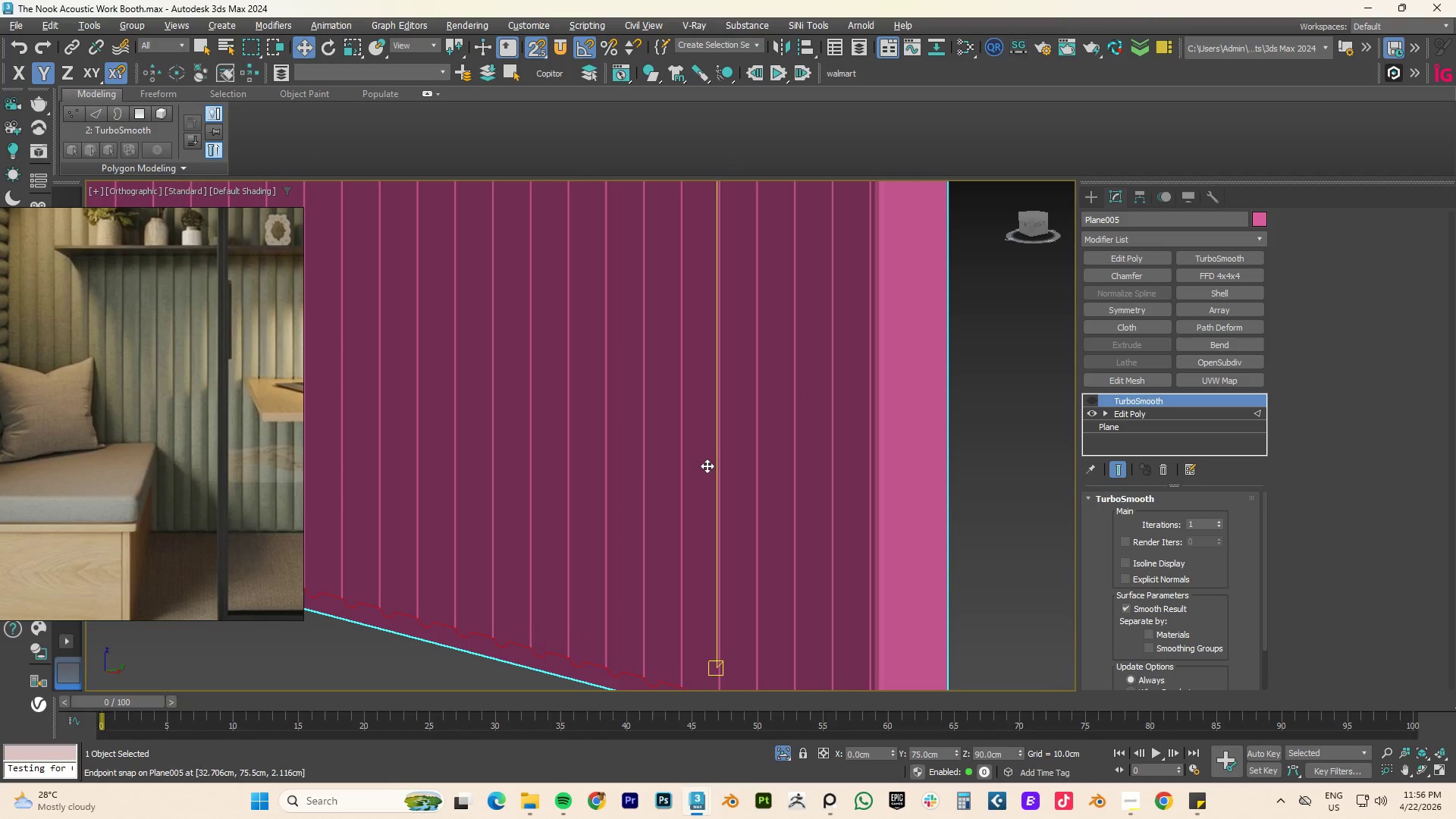 
key(Control+Z)
 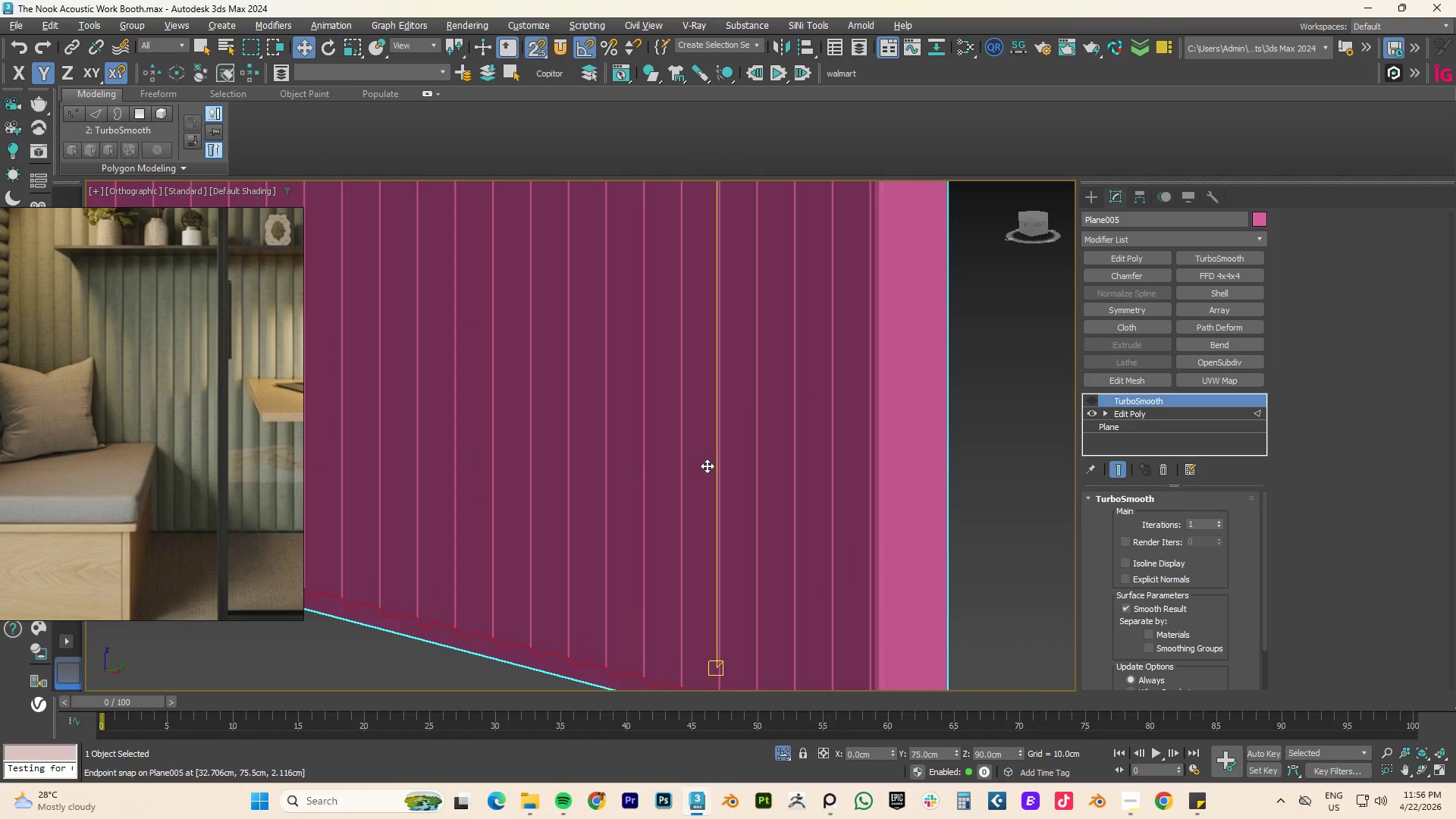 
key(Control+Z)
 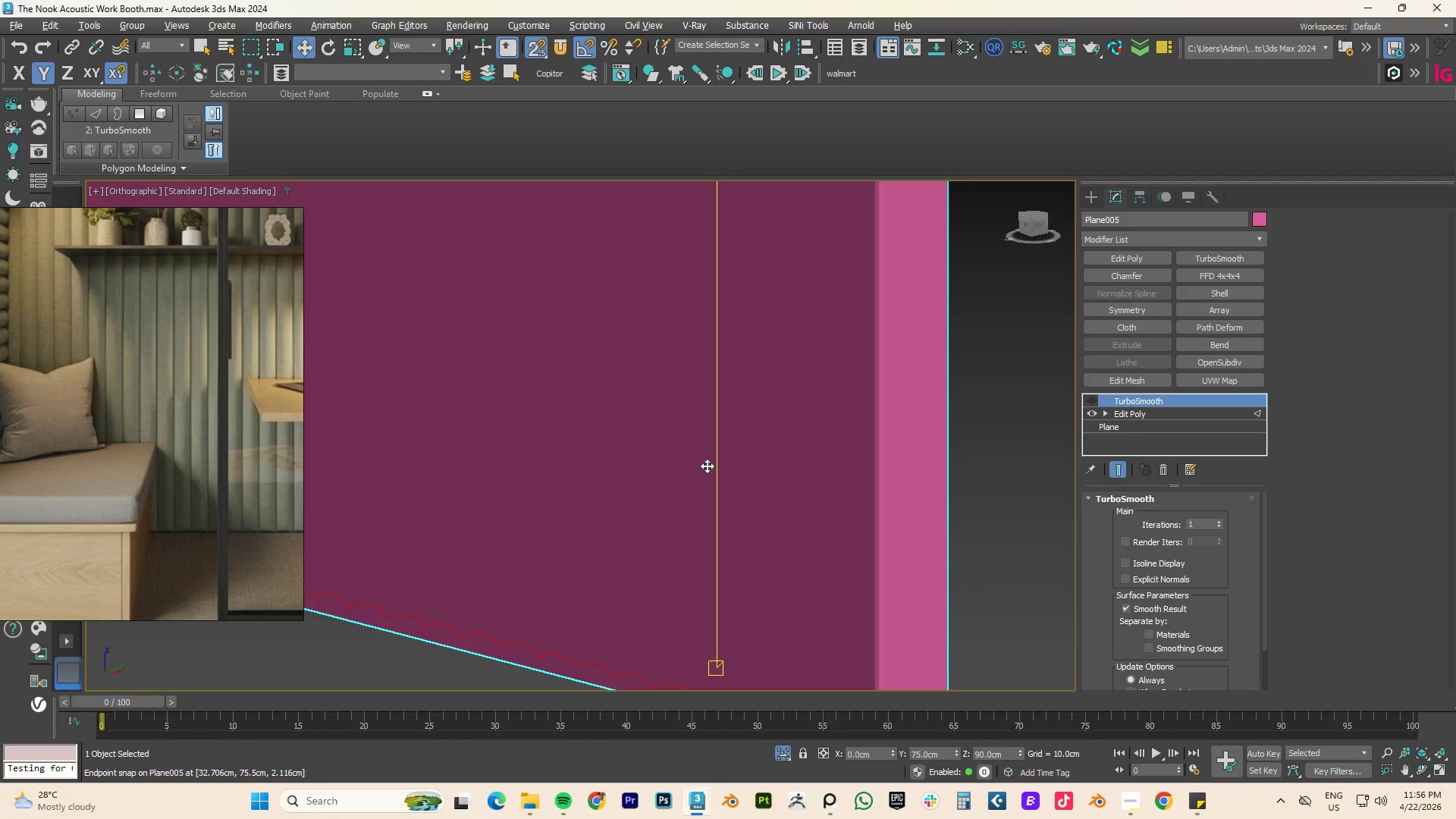 
key(F4)
 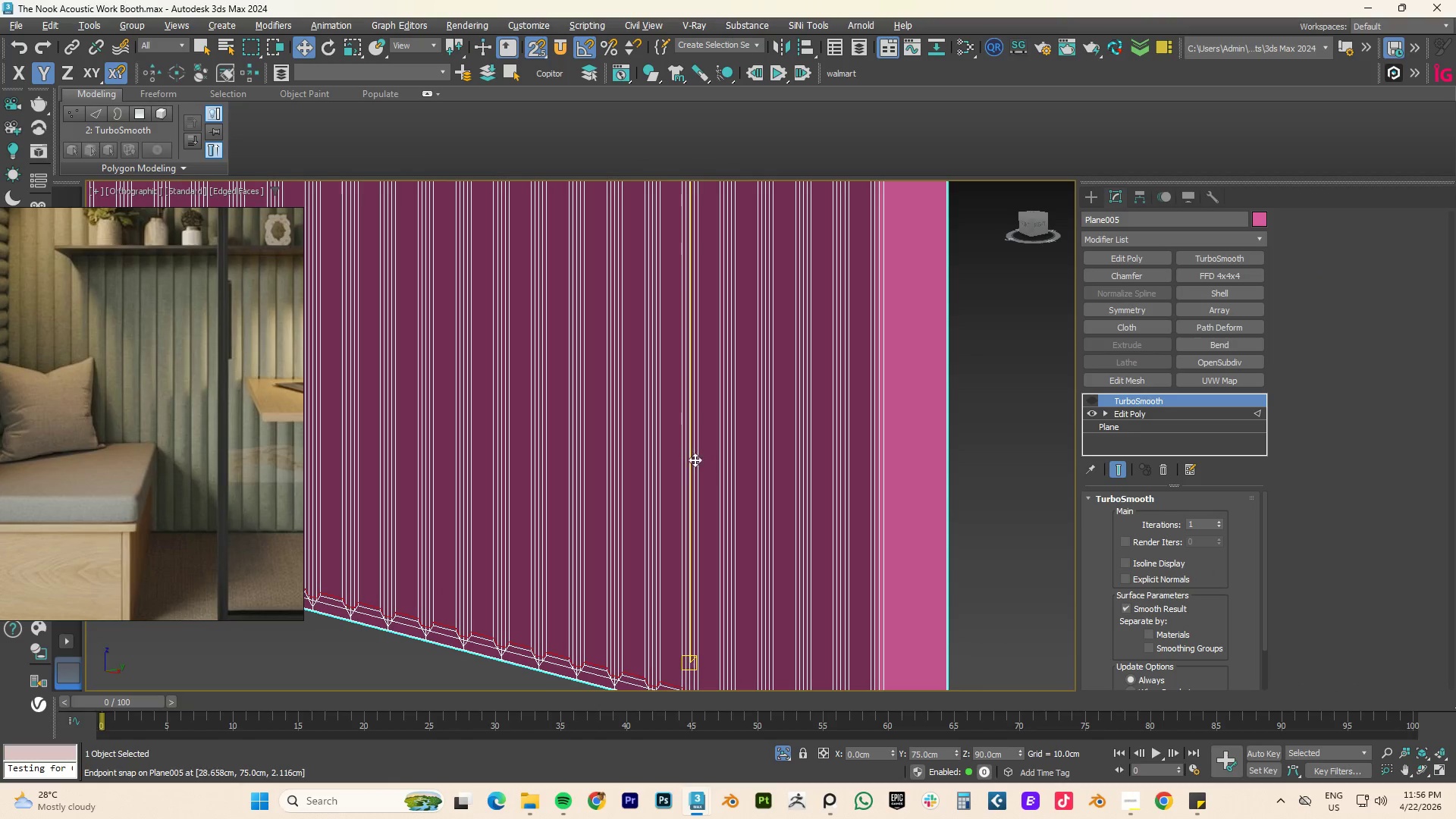 
hold_key(key=AltLeft, duration=0.84)
 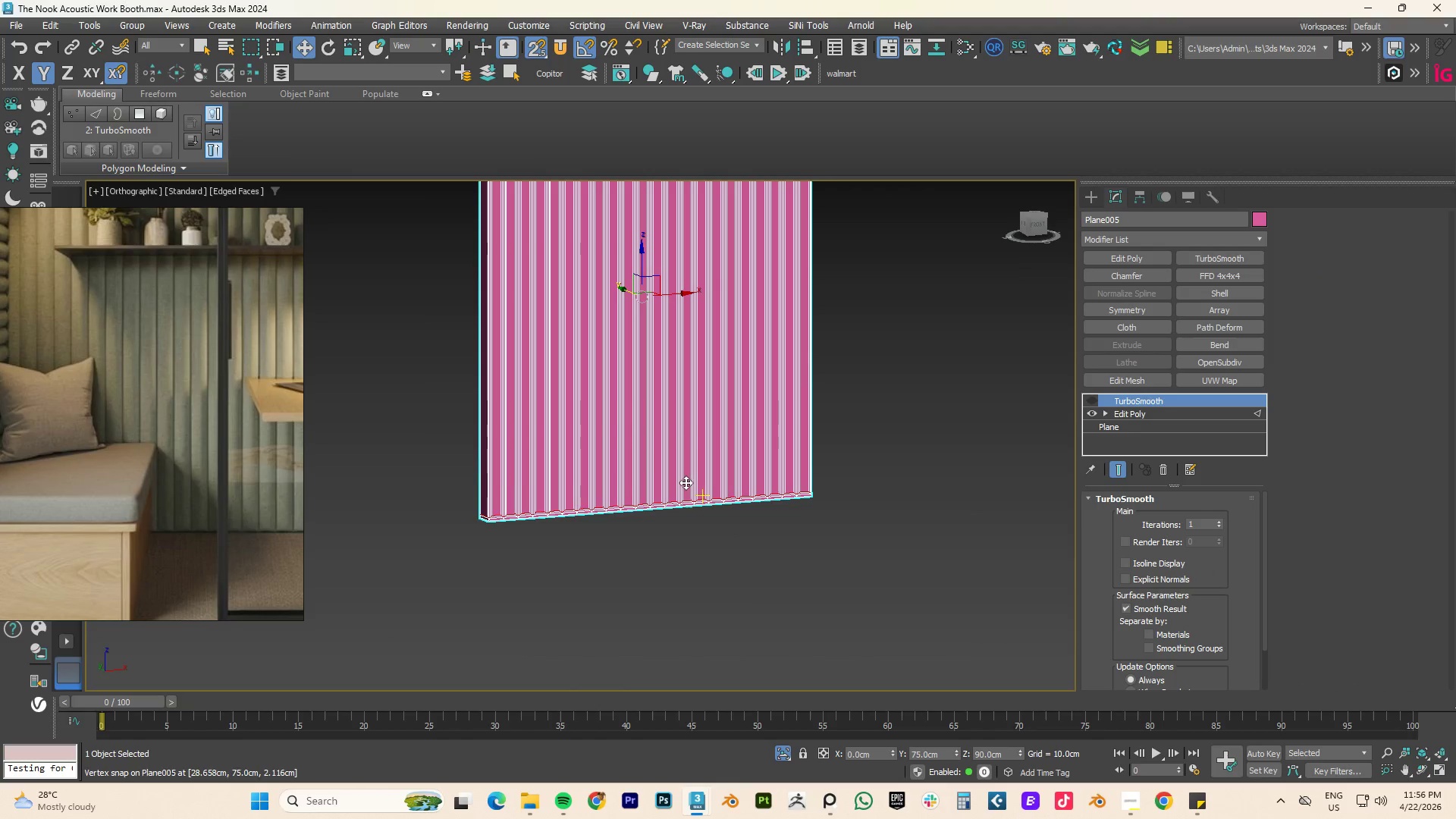 
scroll: coordinate [695, 460], scroll_direction: down, amount: 4.0
 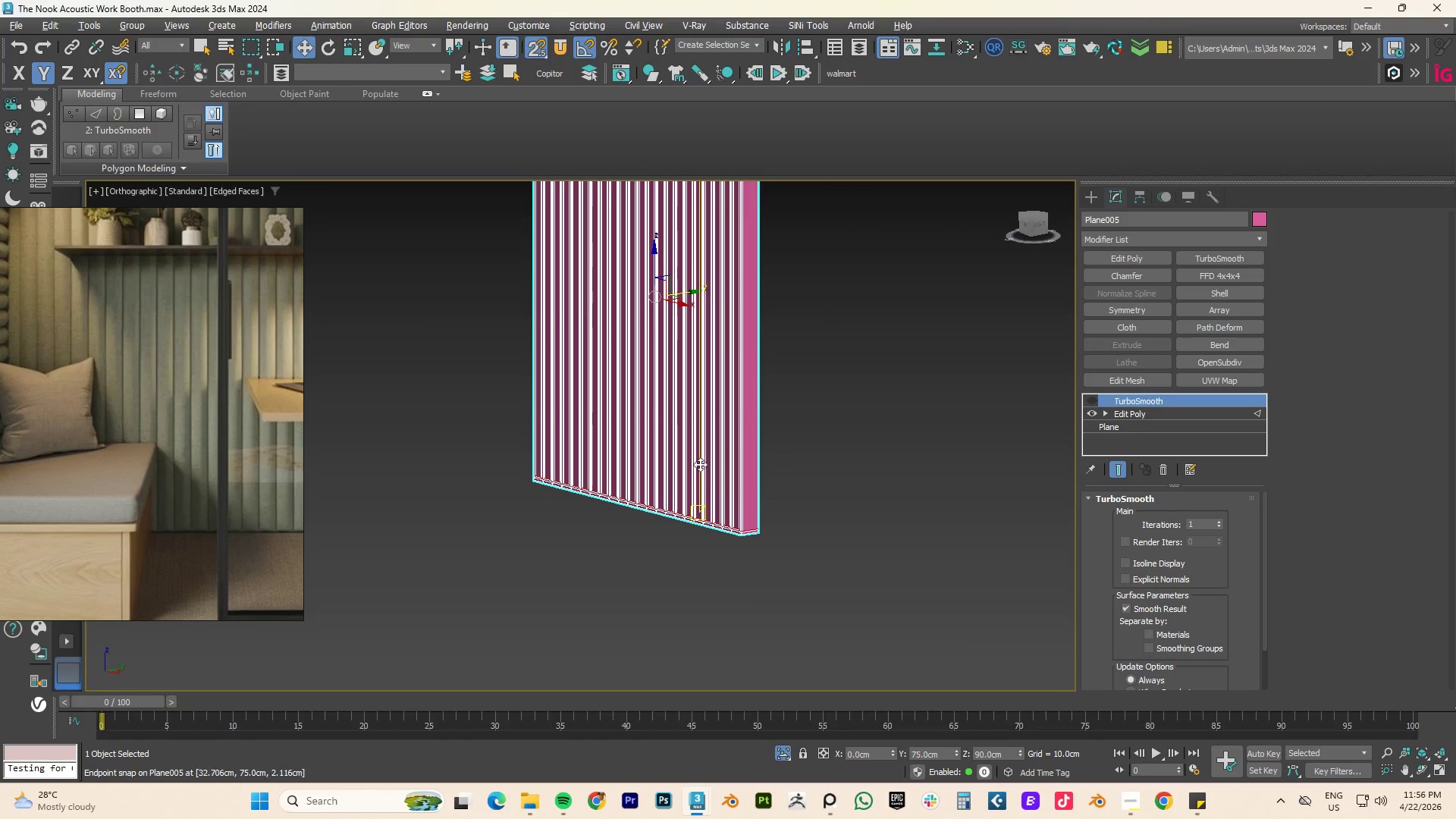 
key(Control+Z)
 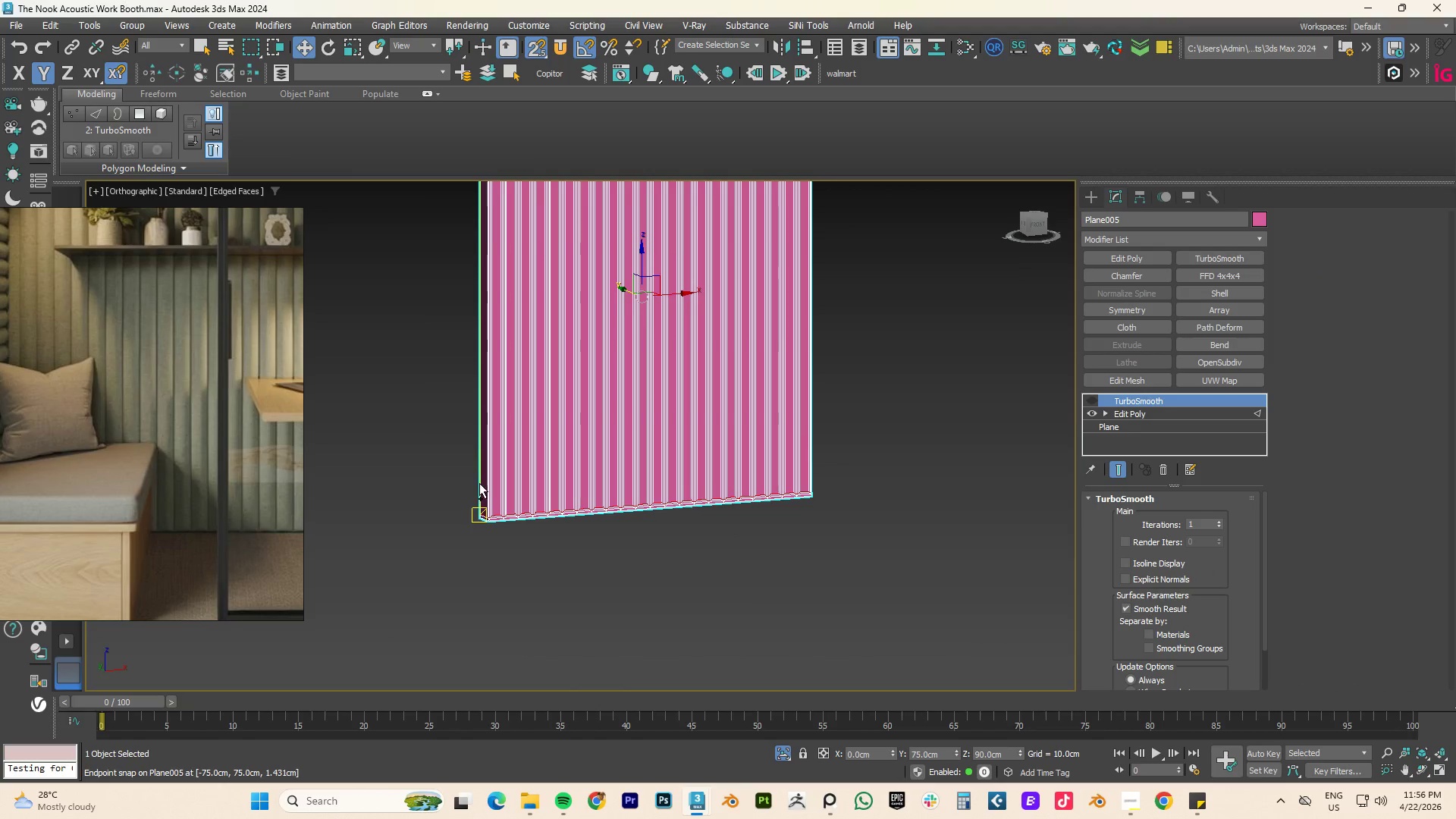 
scroll: coordinate [479, 485], scroll_direction: up, amount: 4.0
 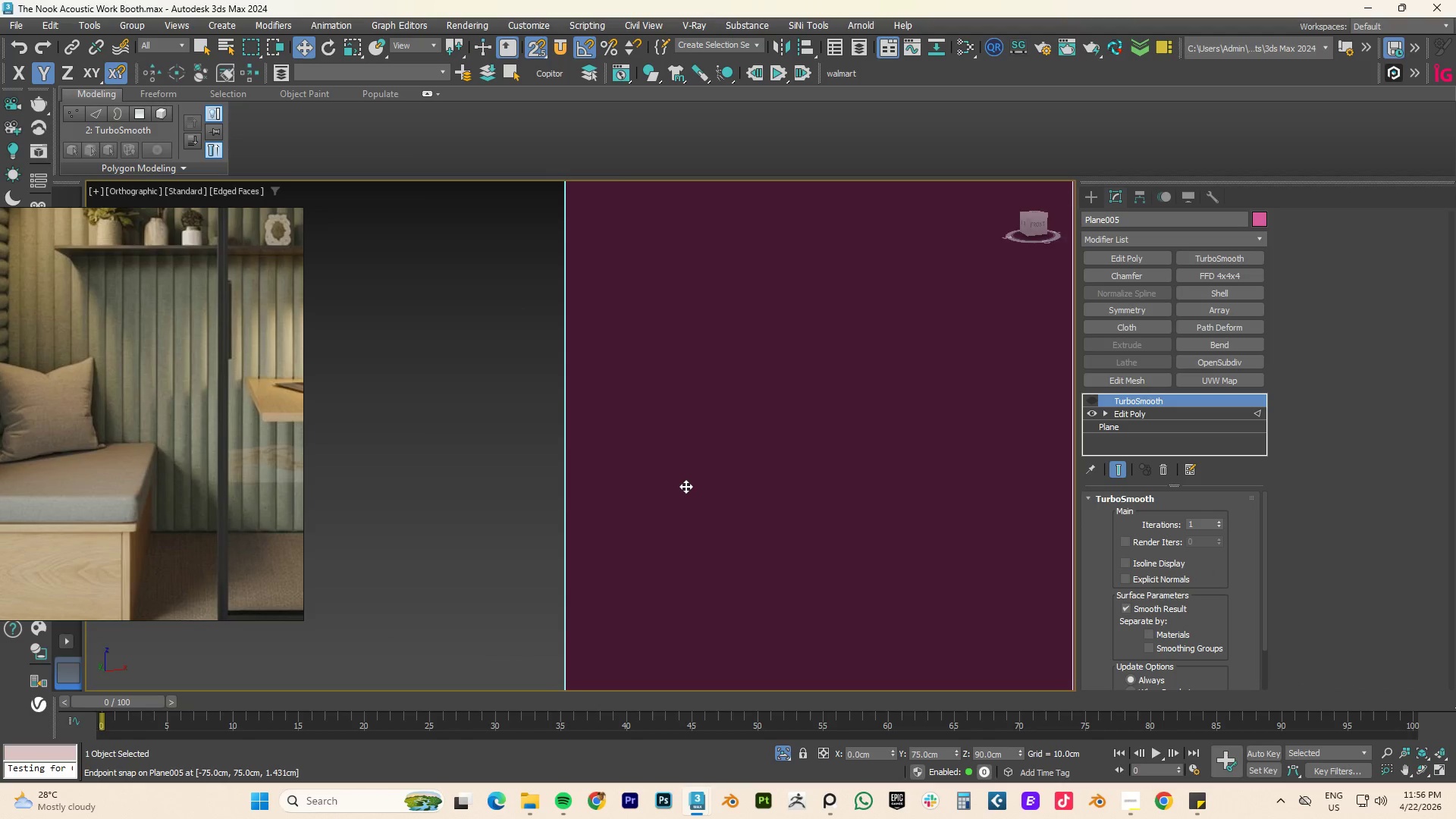 
scroll: coordinate [797, 484], scroll_direction: down, amount: 7.0
 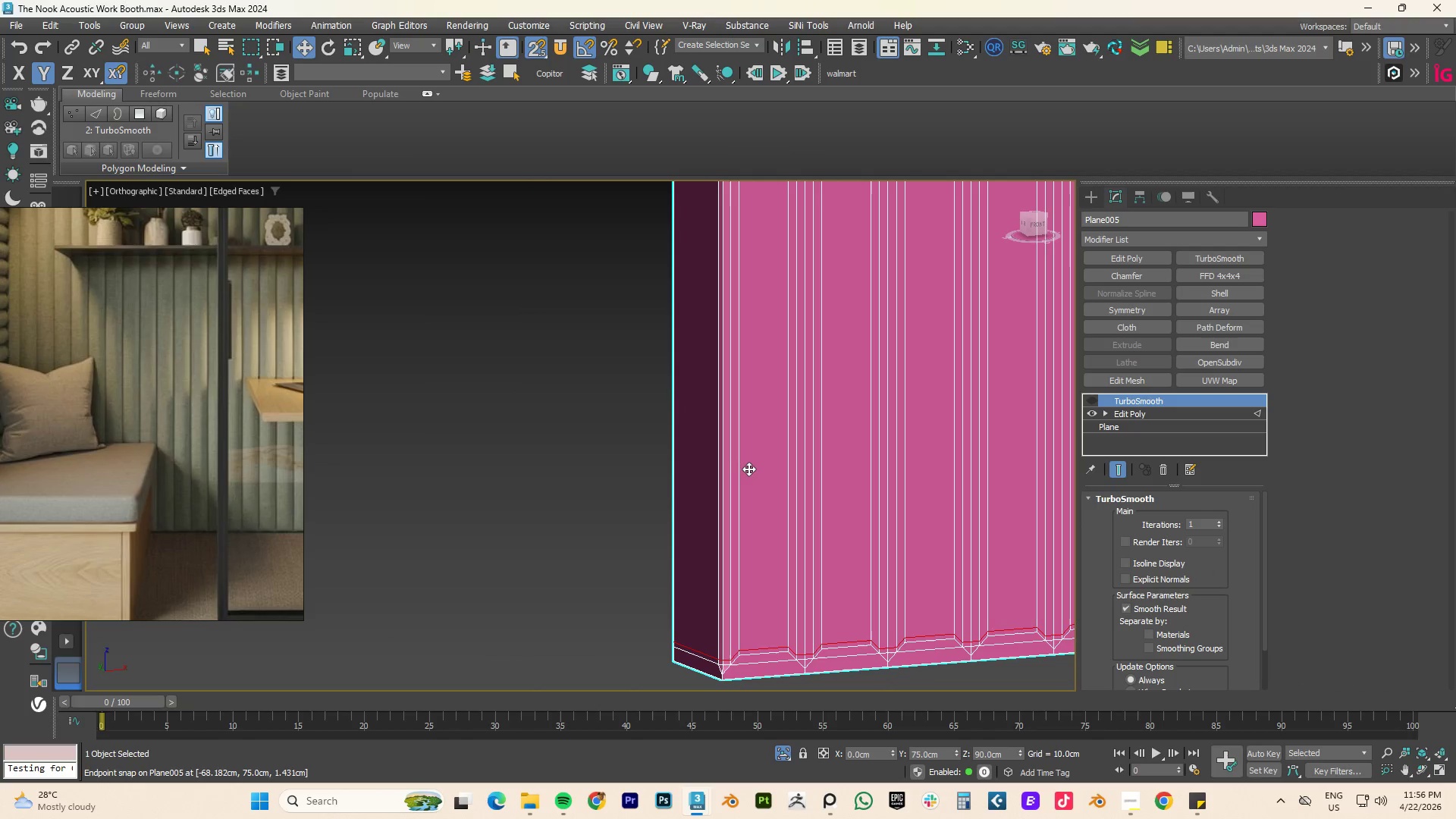 
key(Control+Z)
 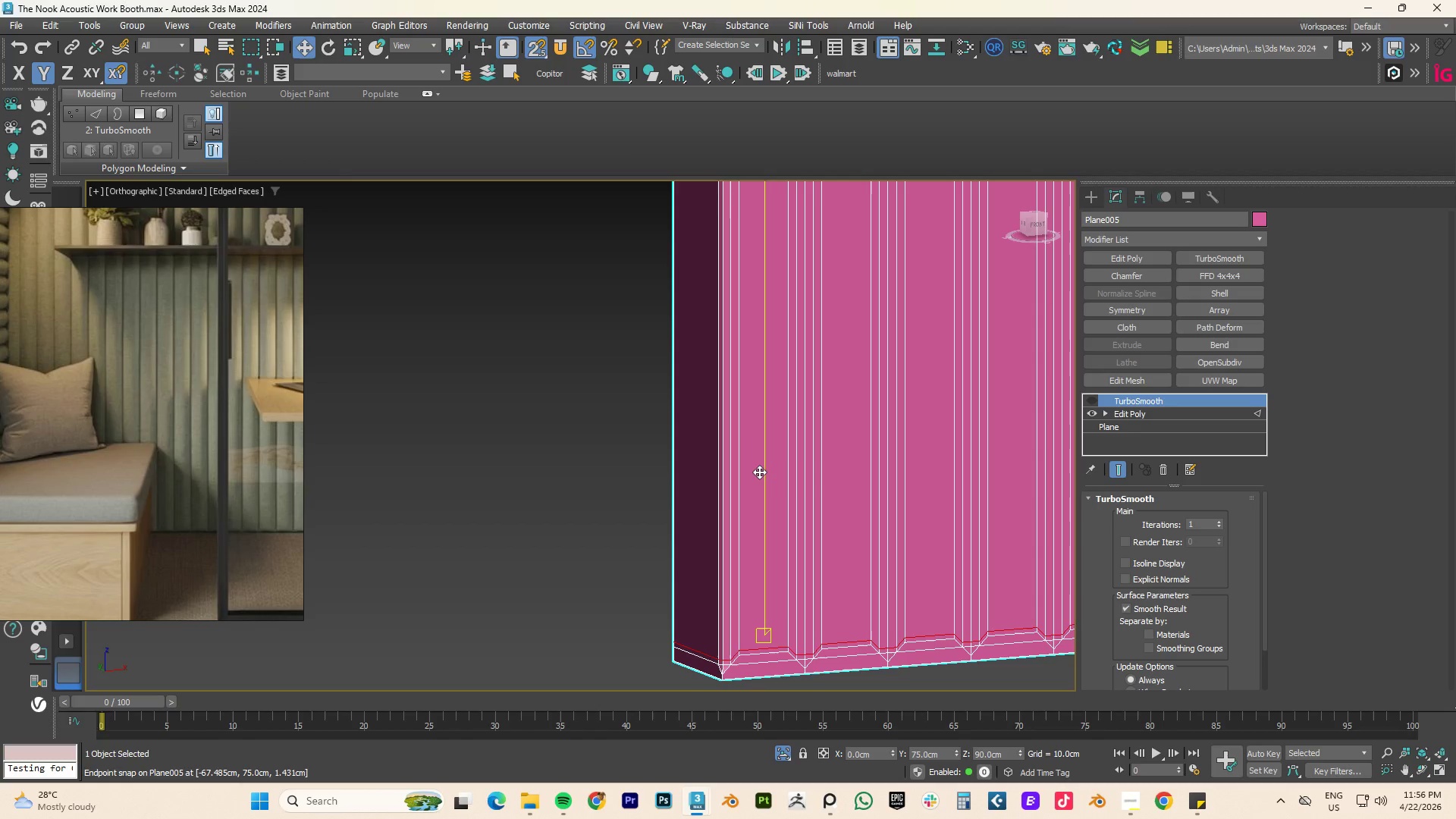 
key(Control+Z)
 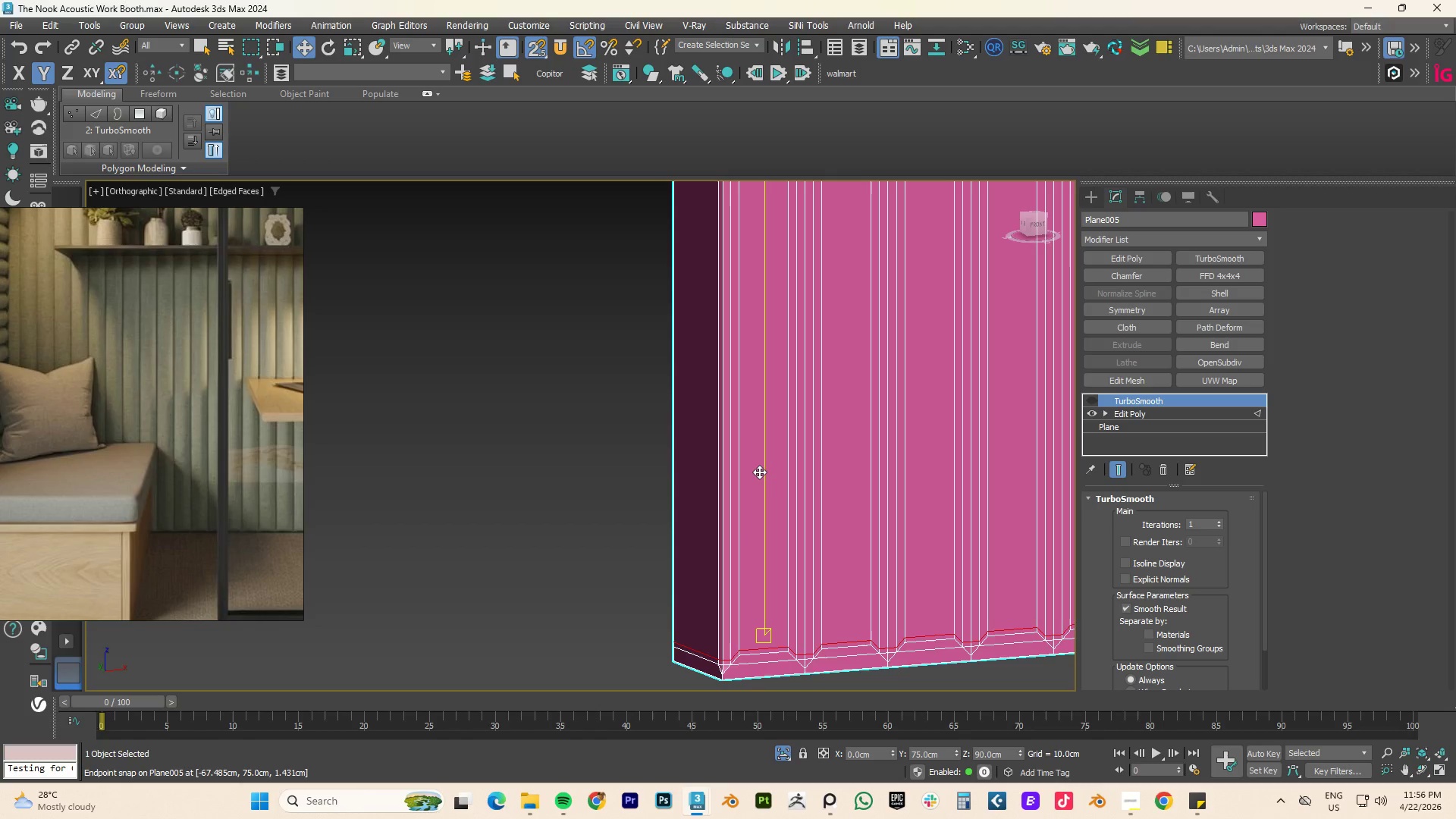 
key(Control+Z)
 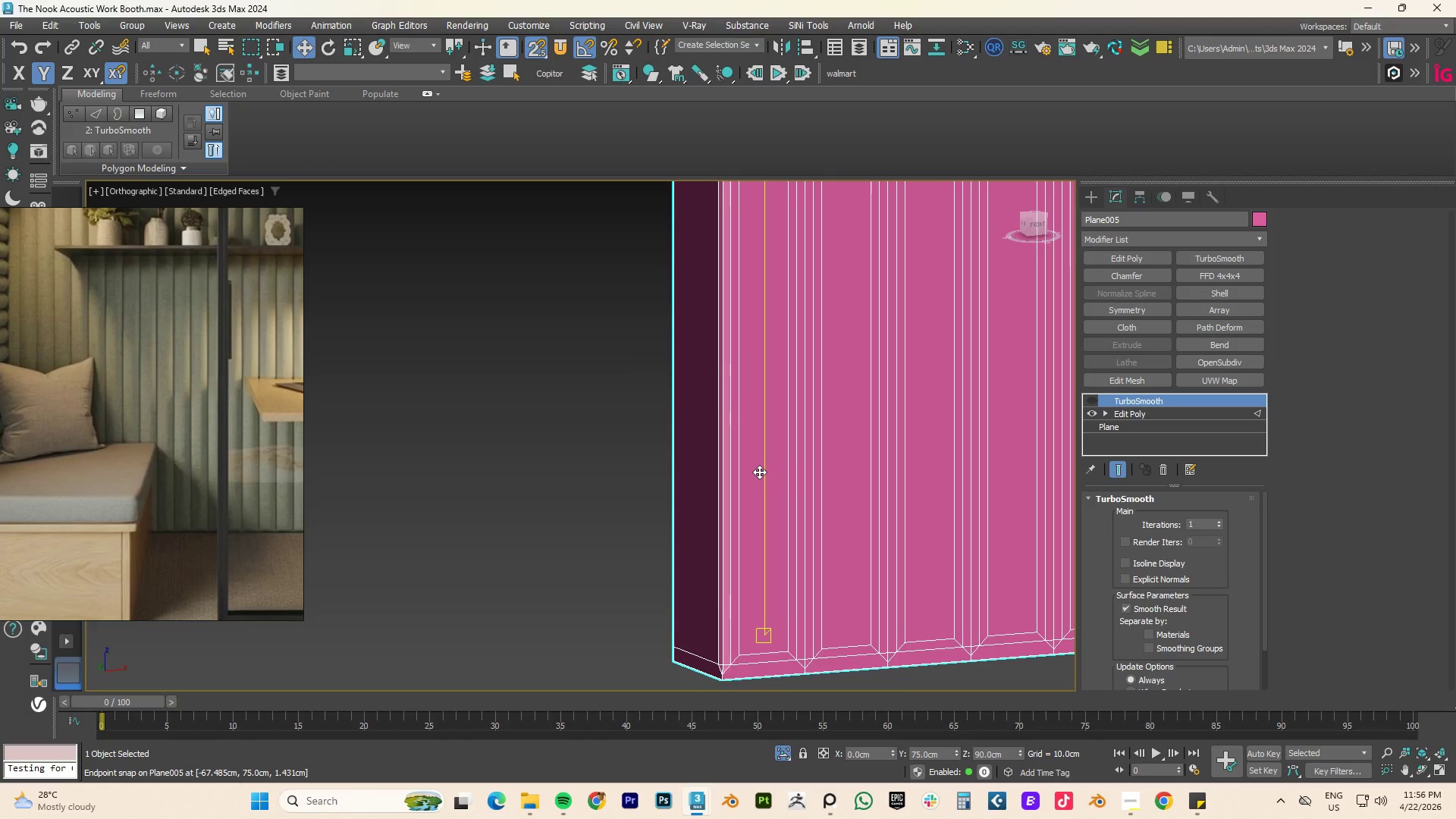 
key(Control+Z)
 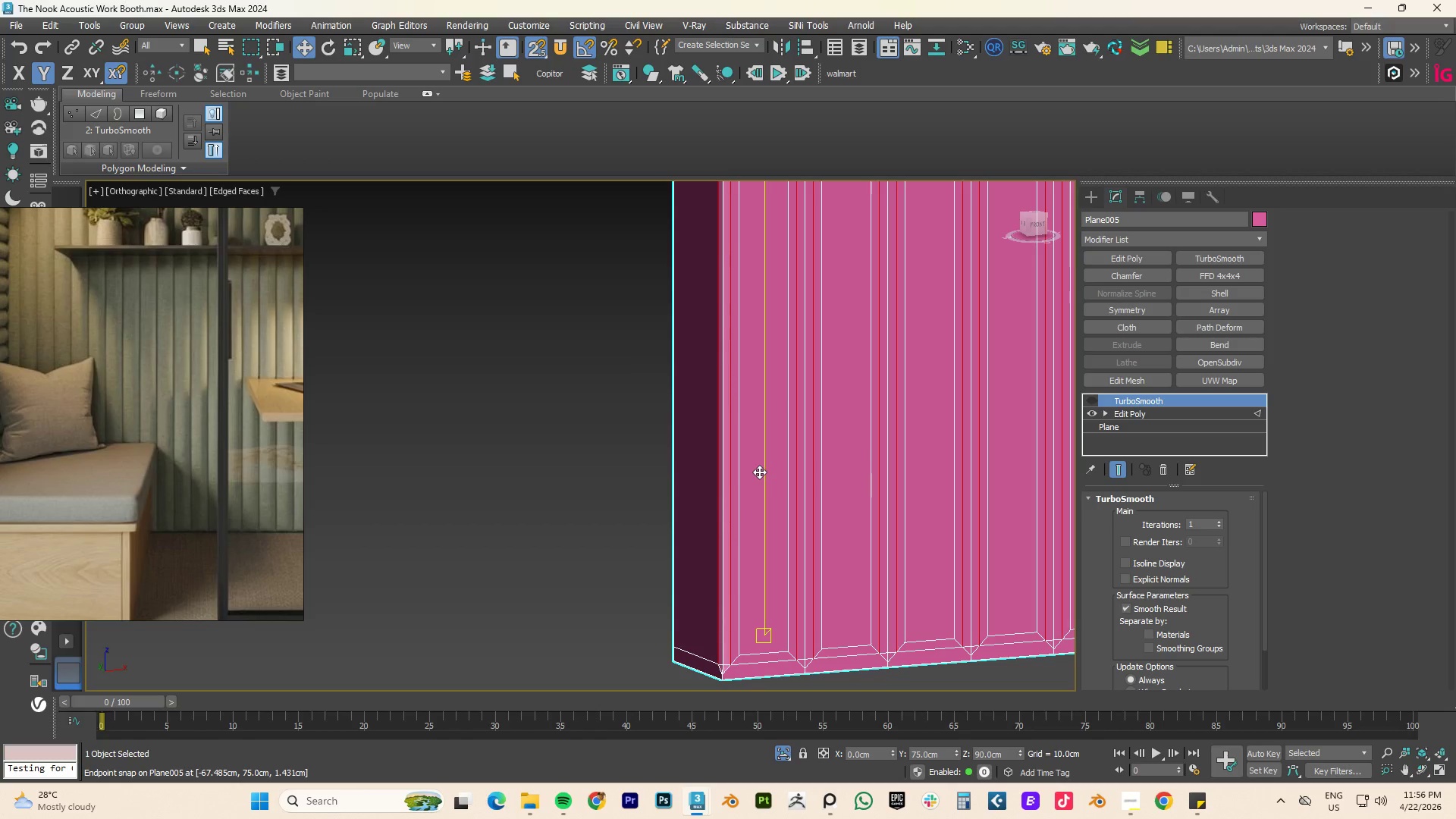 
key(Control+Z)
 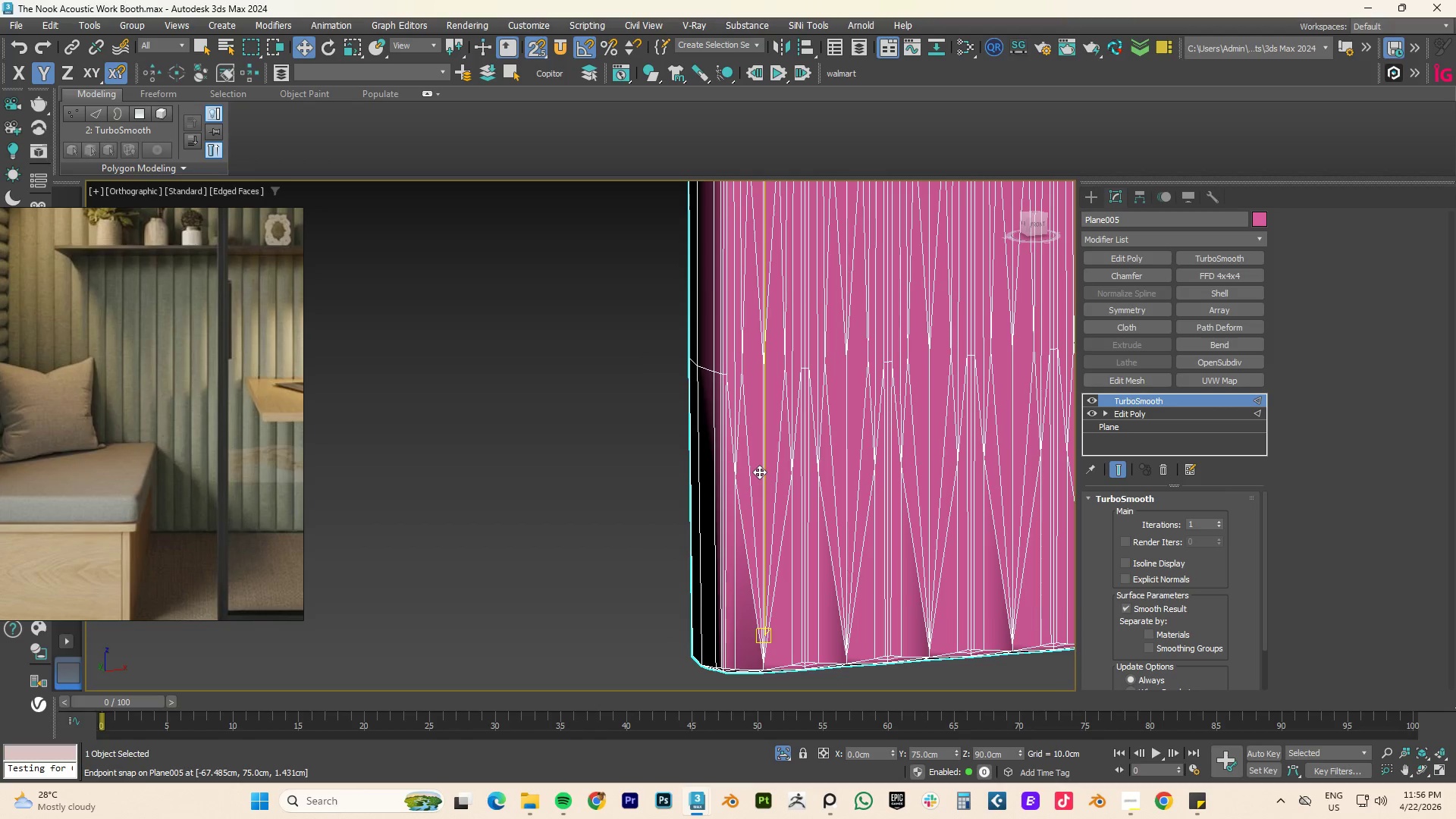 
key(Control+Z)
 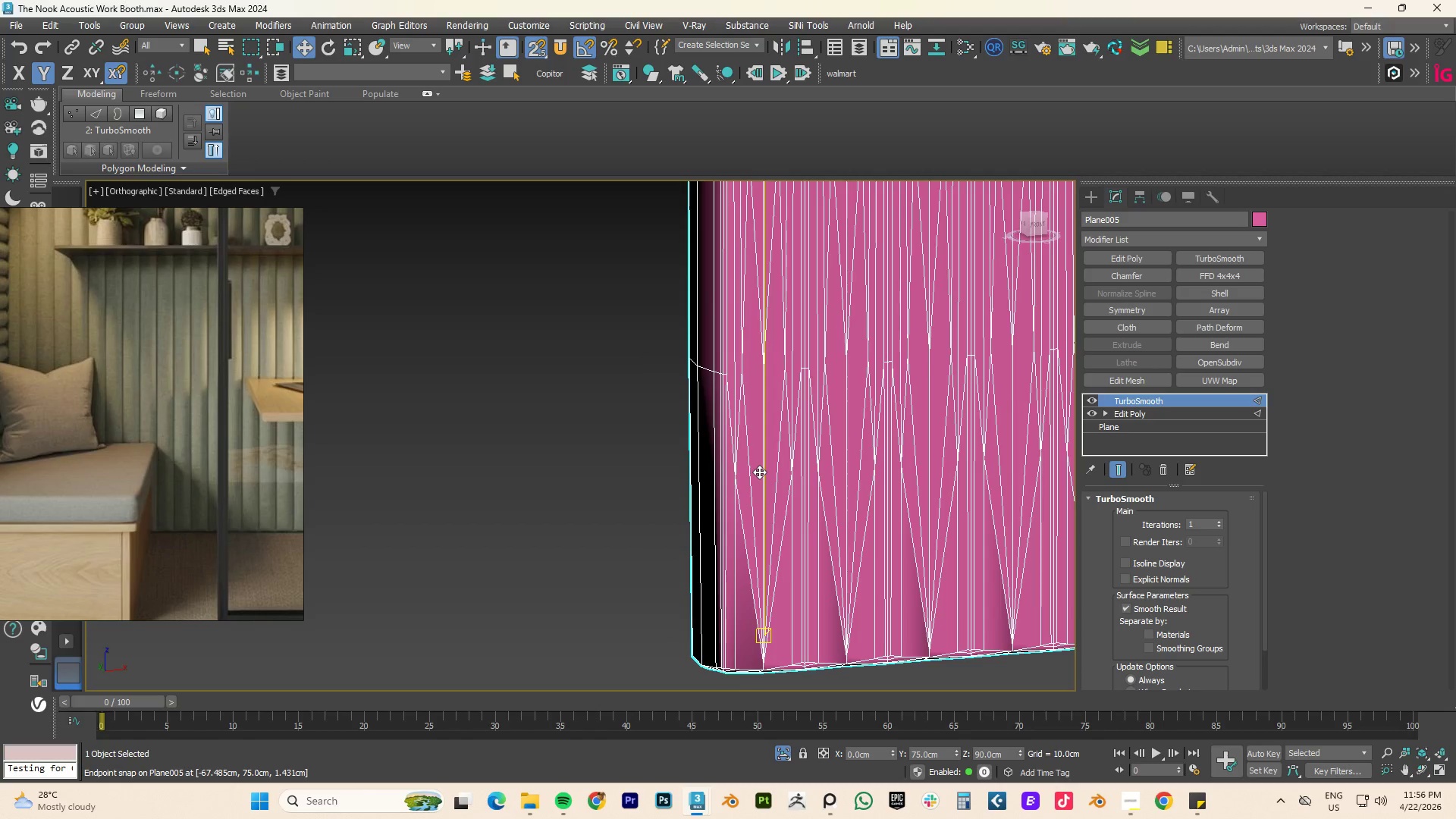 
key(Control+Z)
 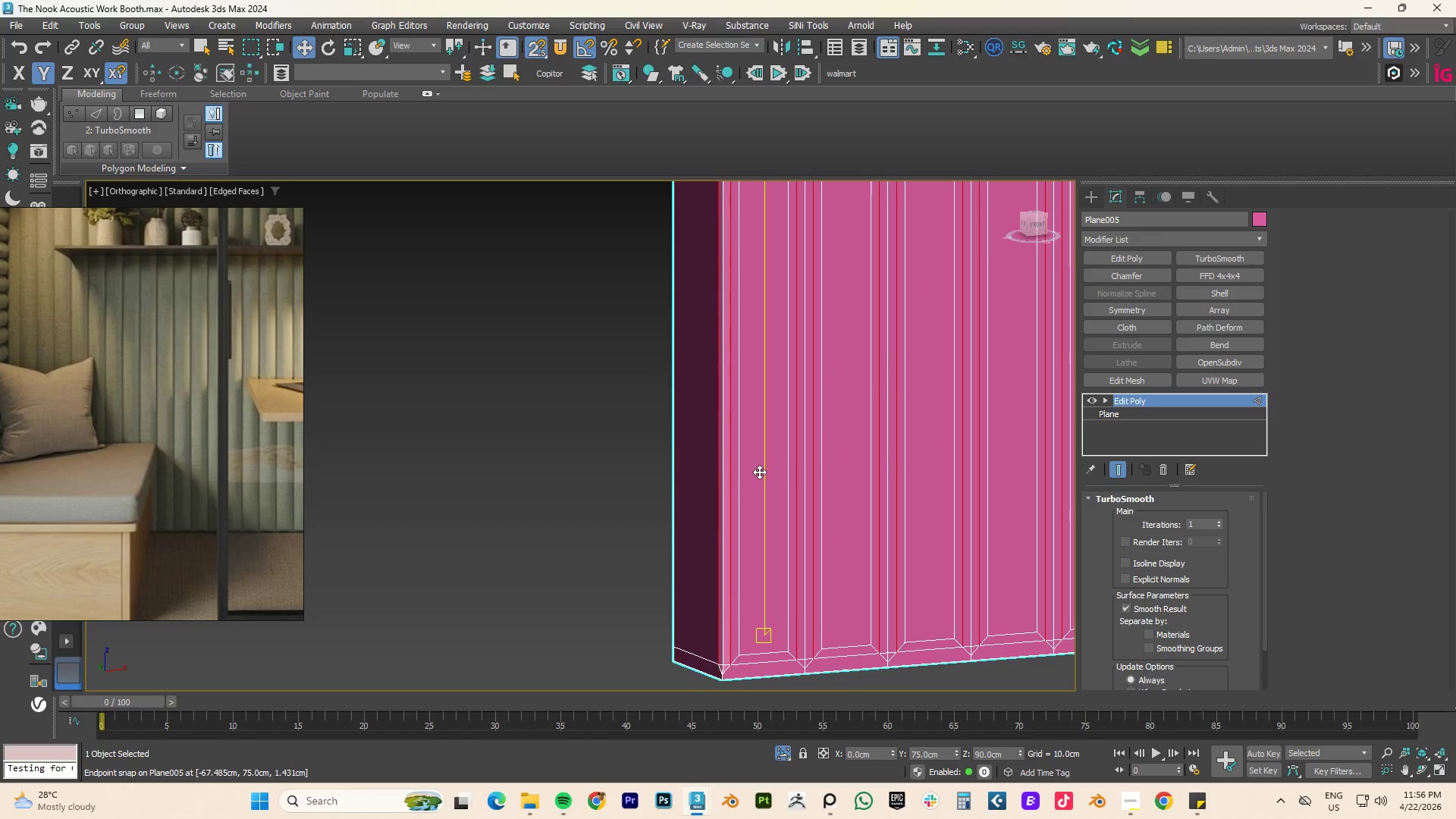 
key(Control+Z)
 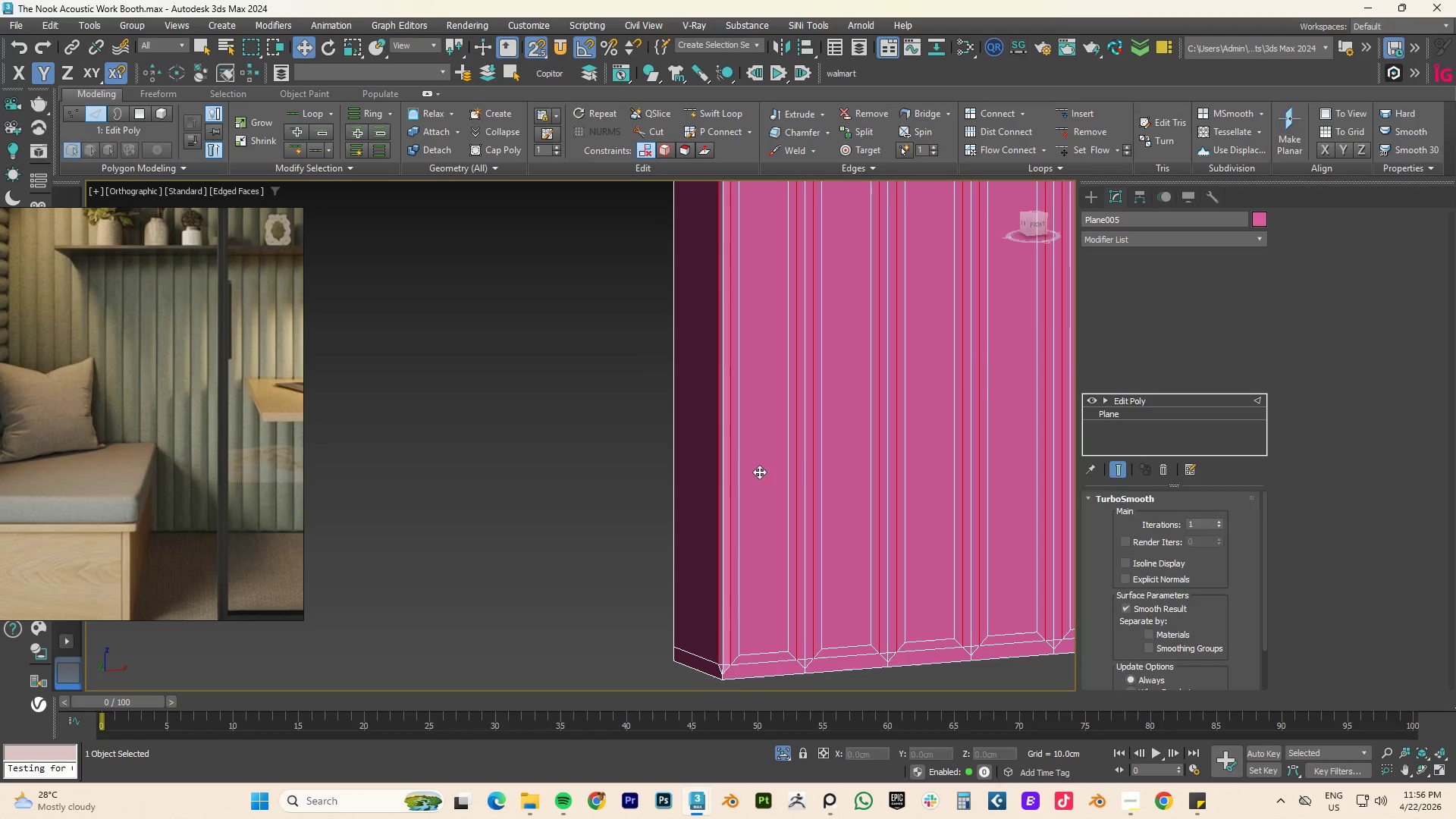 
key(Control+Z)
 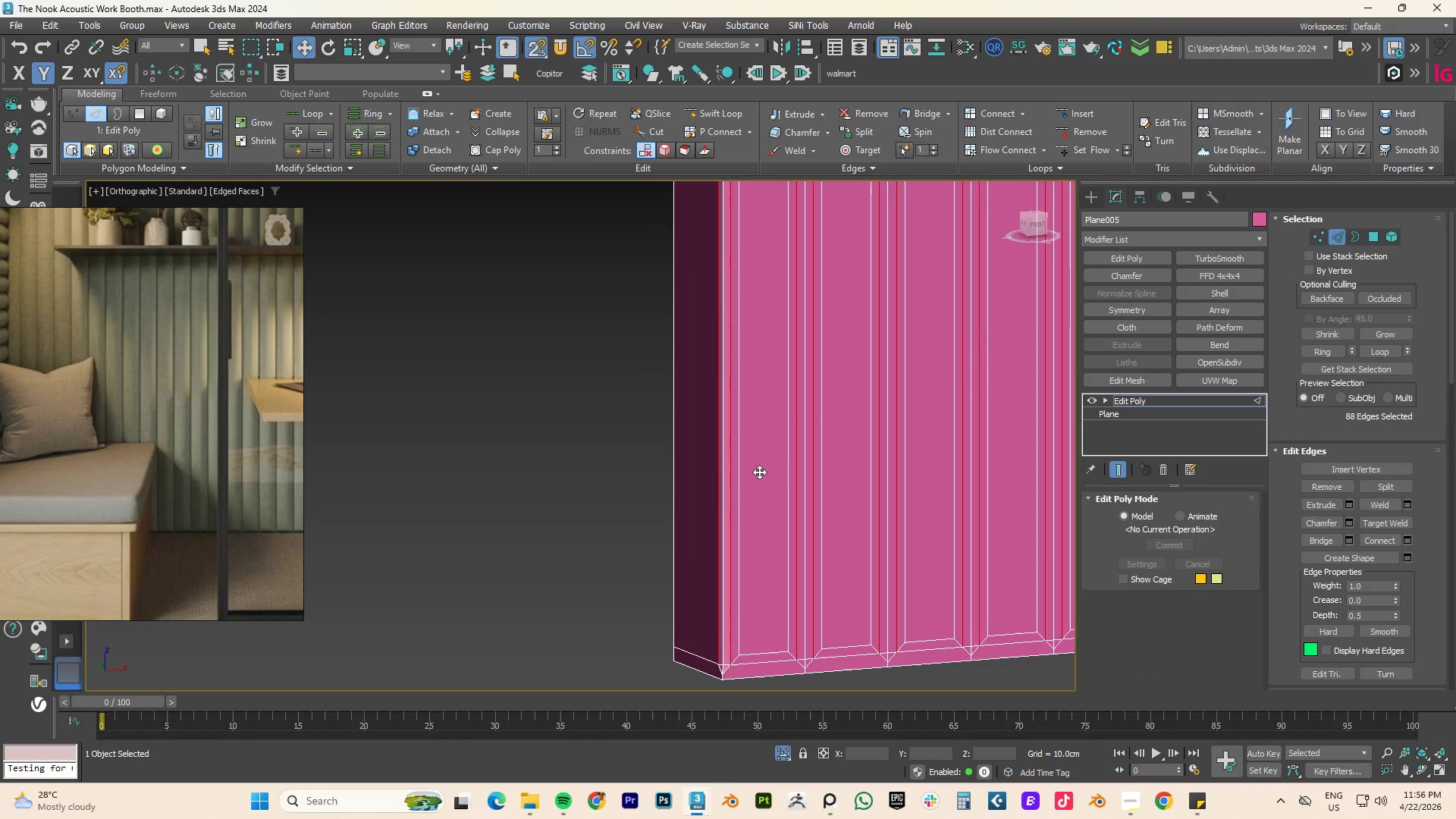 
key(Control+Z)
 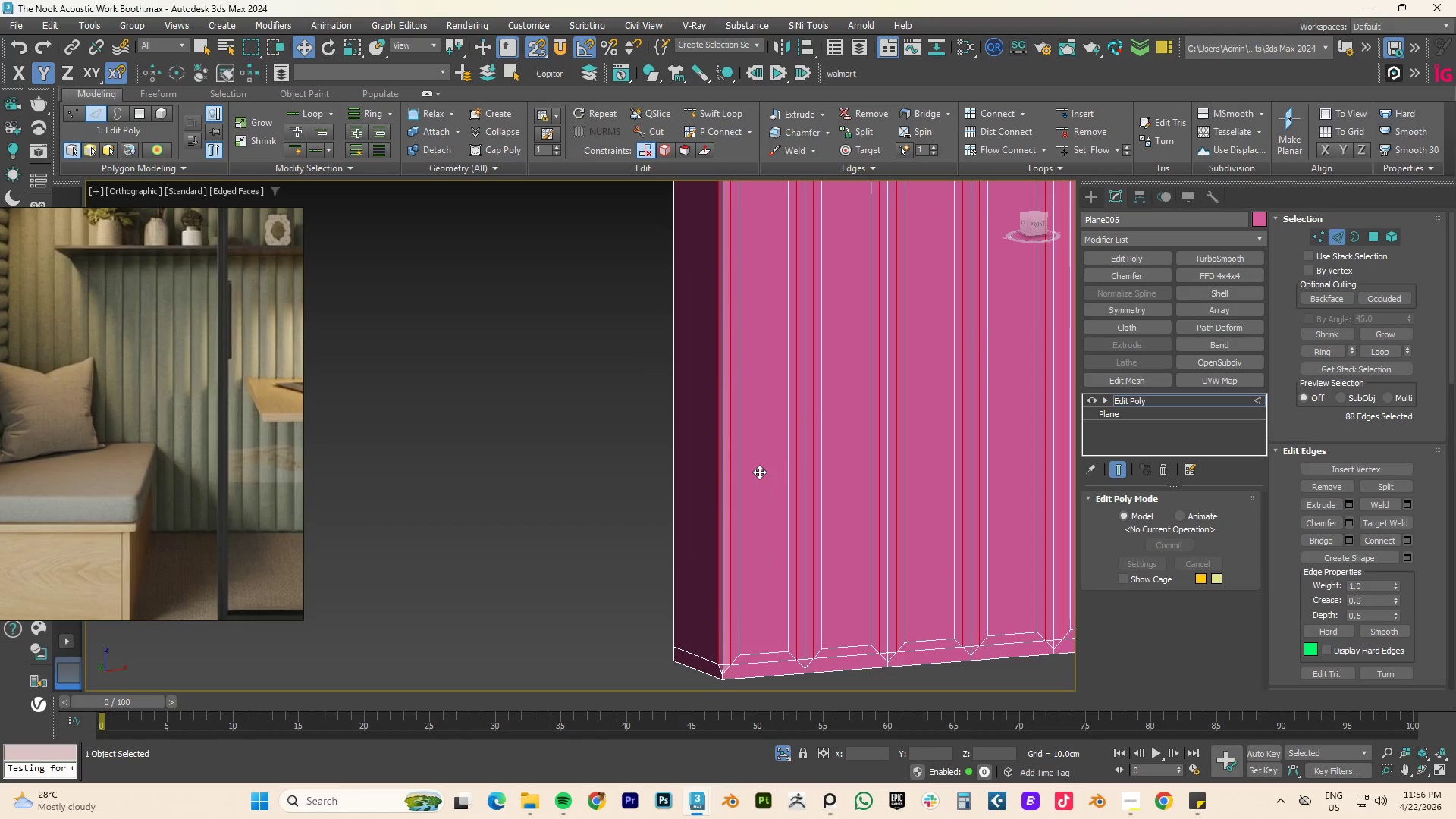 
key(Control+Z)
 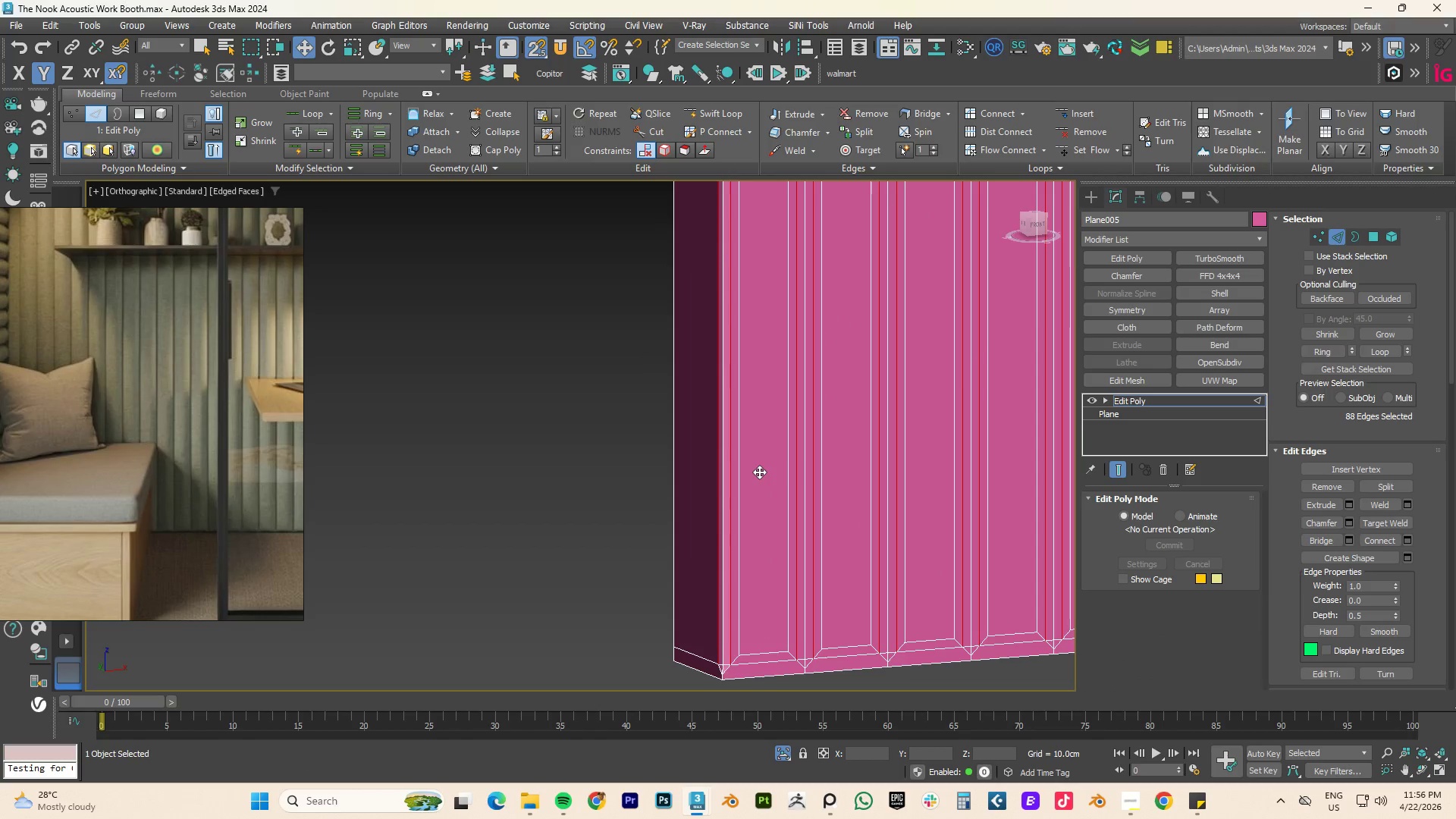 
key(Control+Z)
 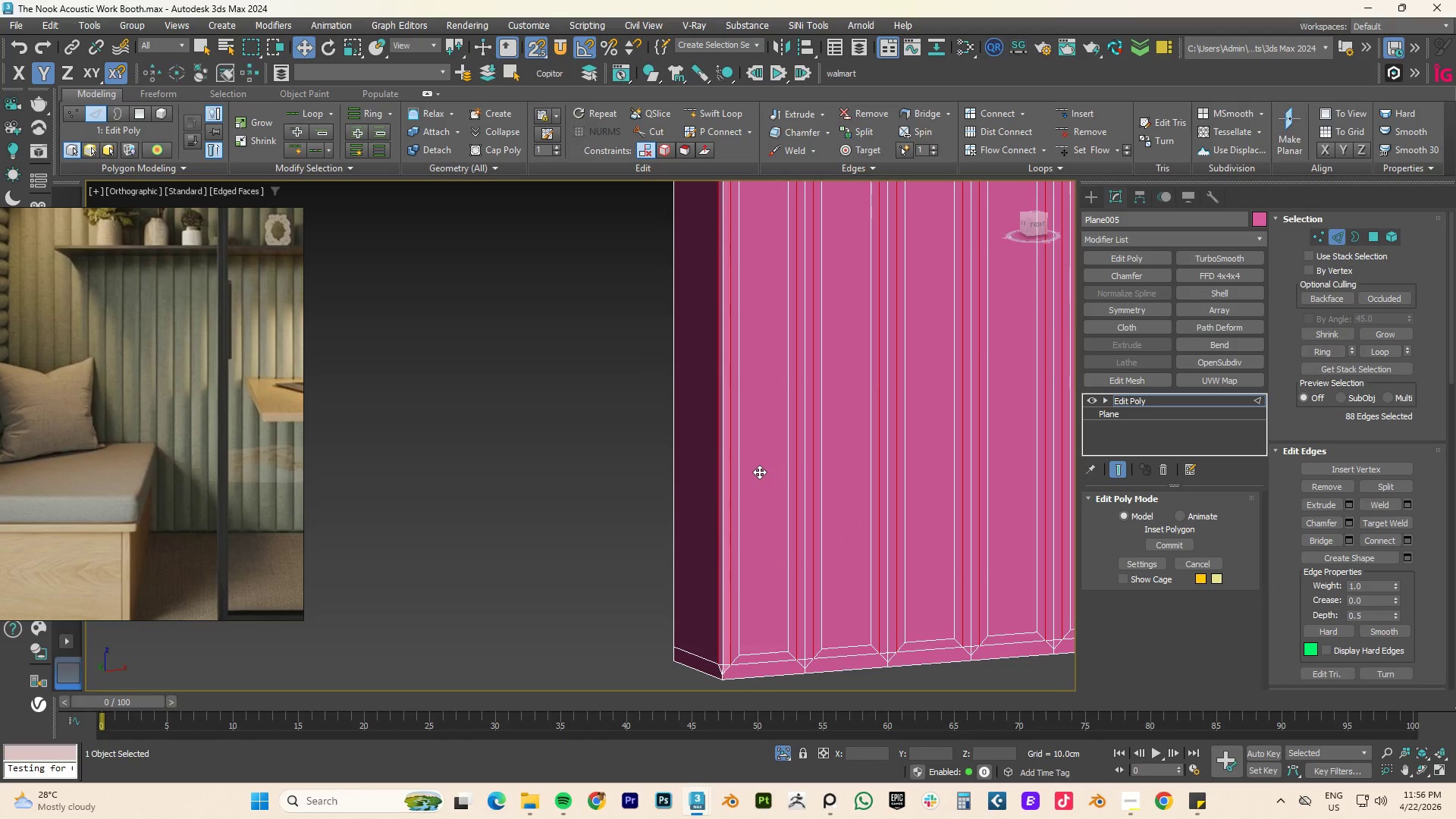 
key(Control+Z)
 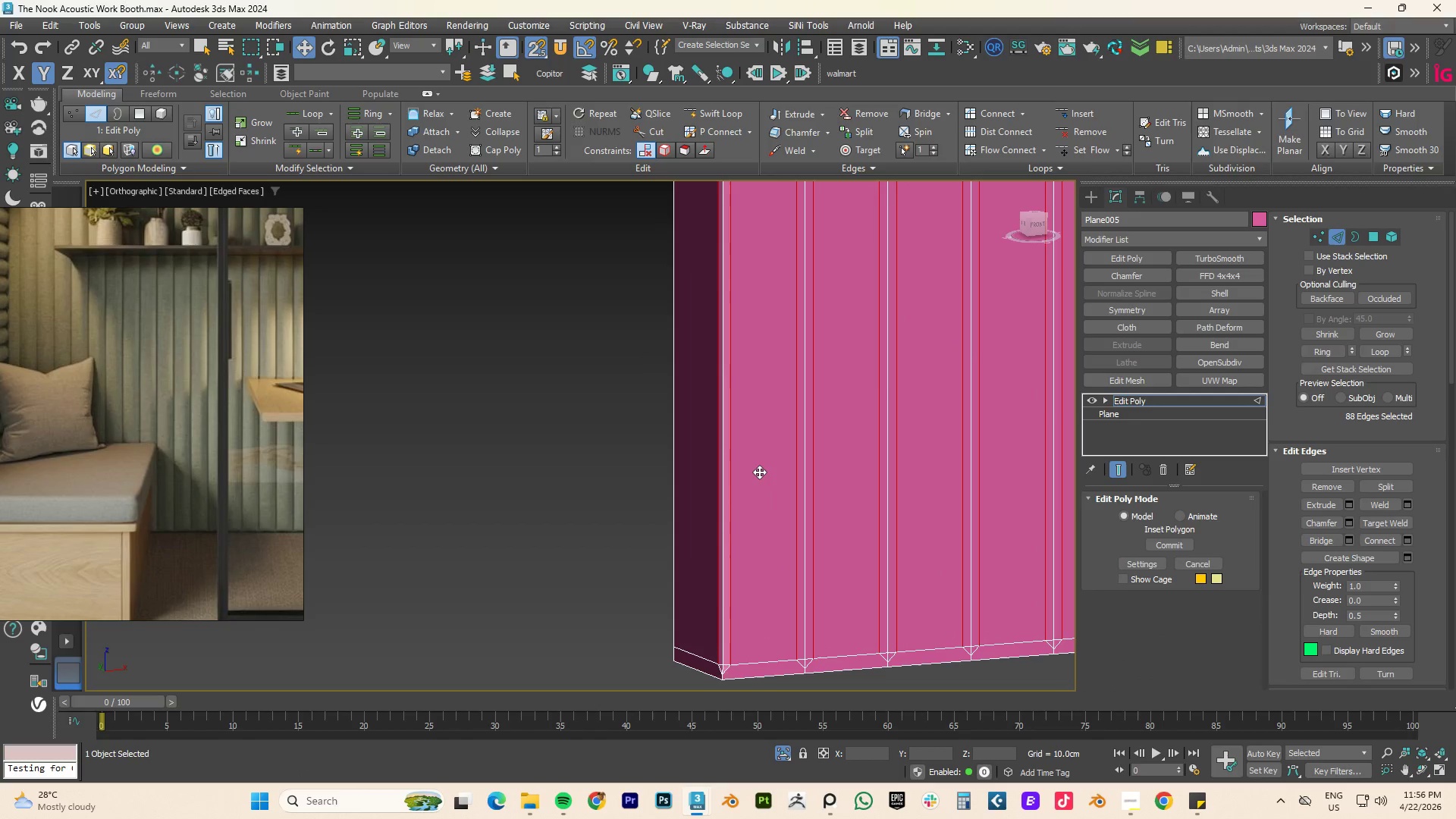 
key(Control+Z)
 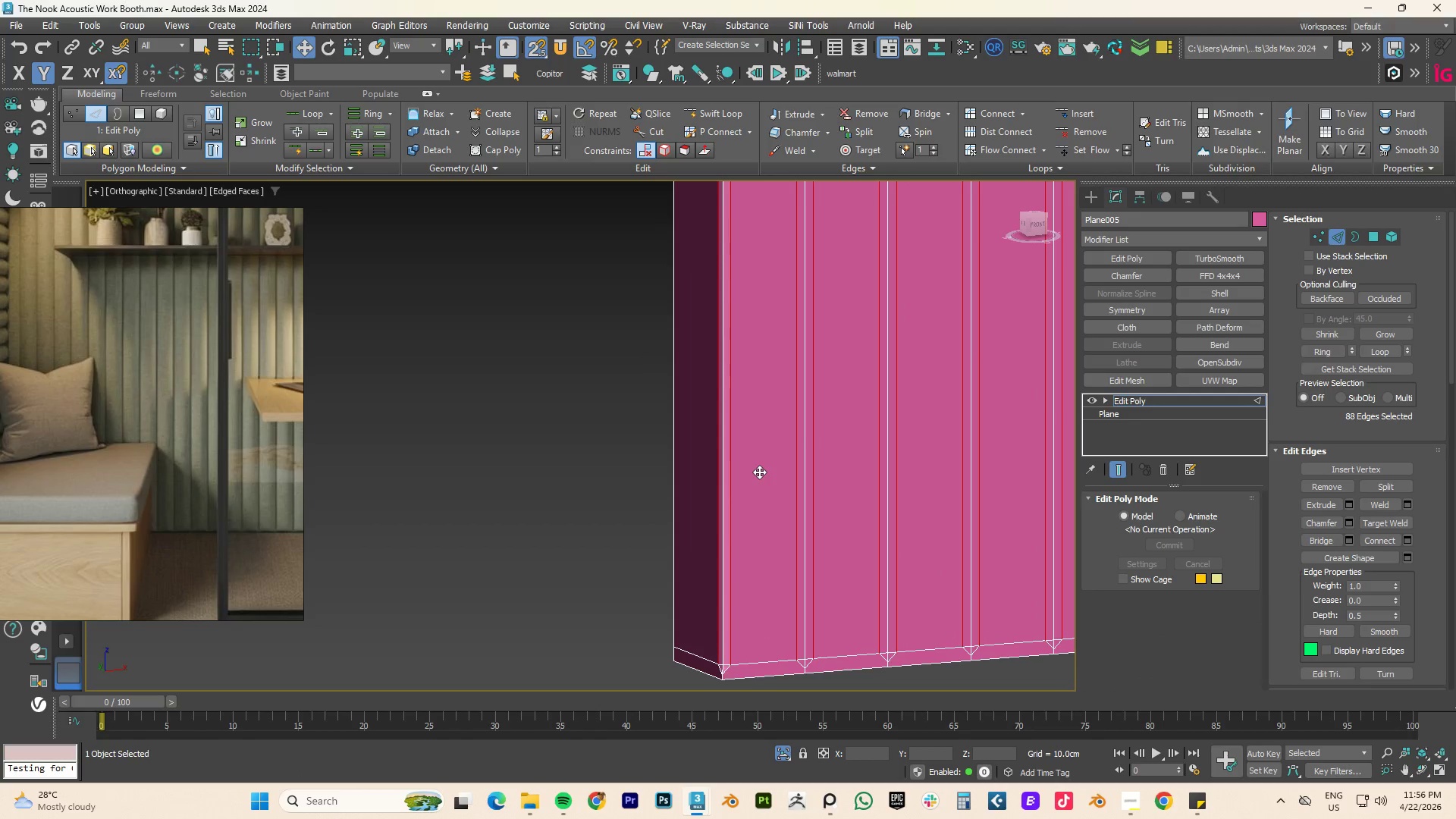 
scroll: coordinate [759, 472], scroll_direction: down, amount: 3.0
 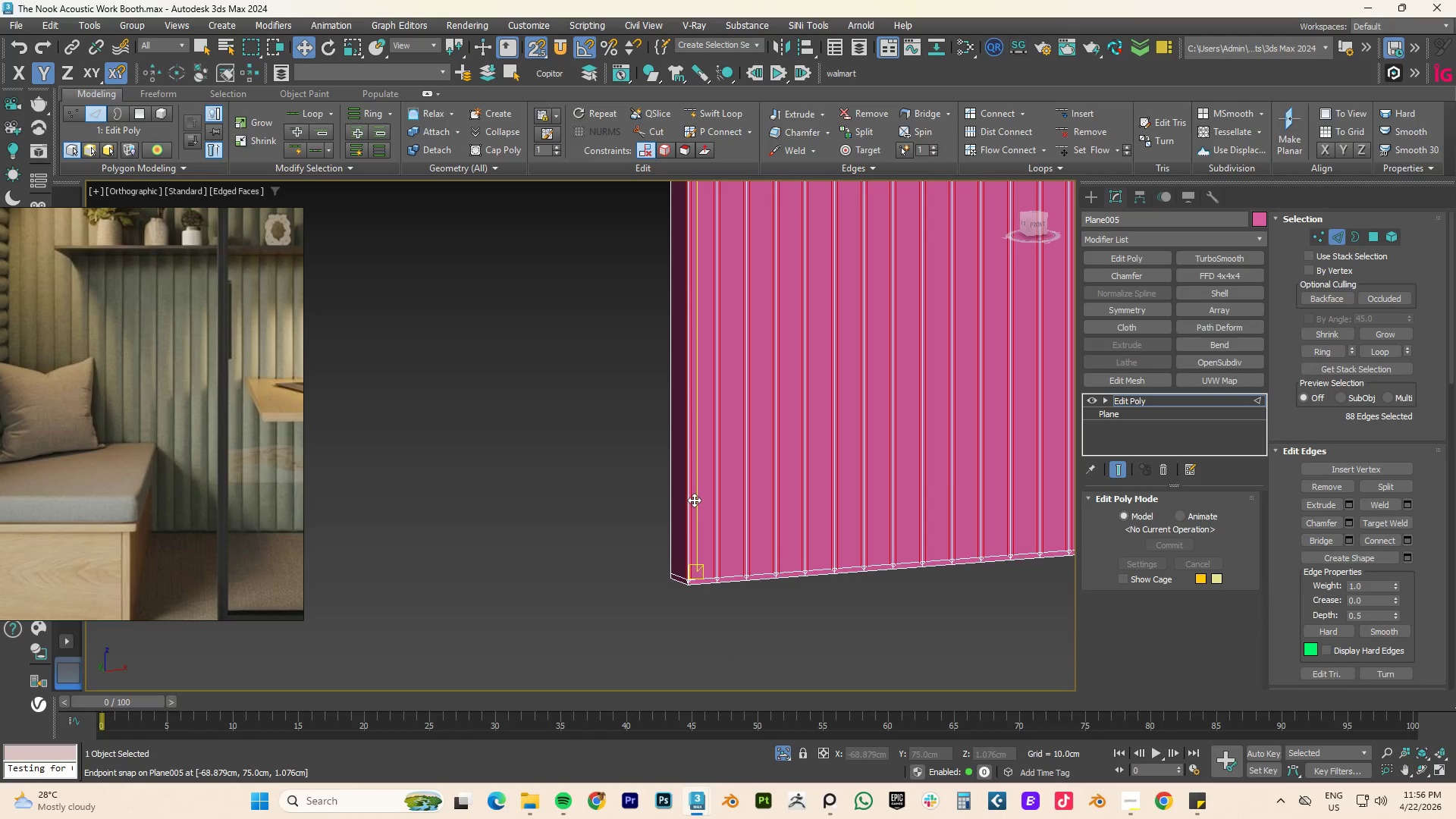 
type(fz)
 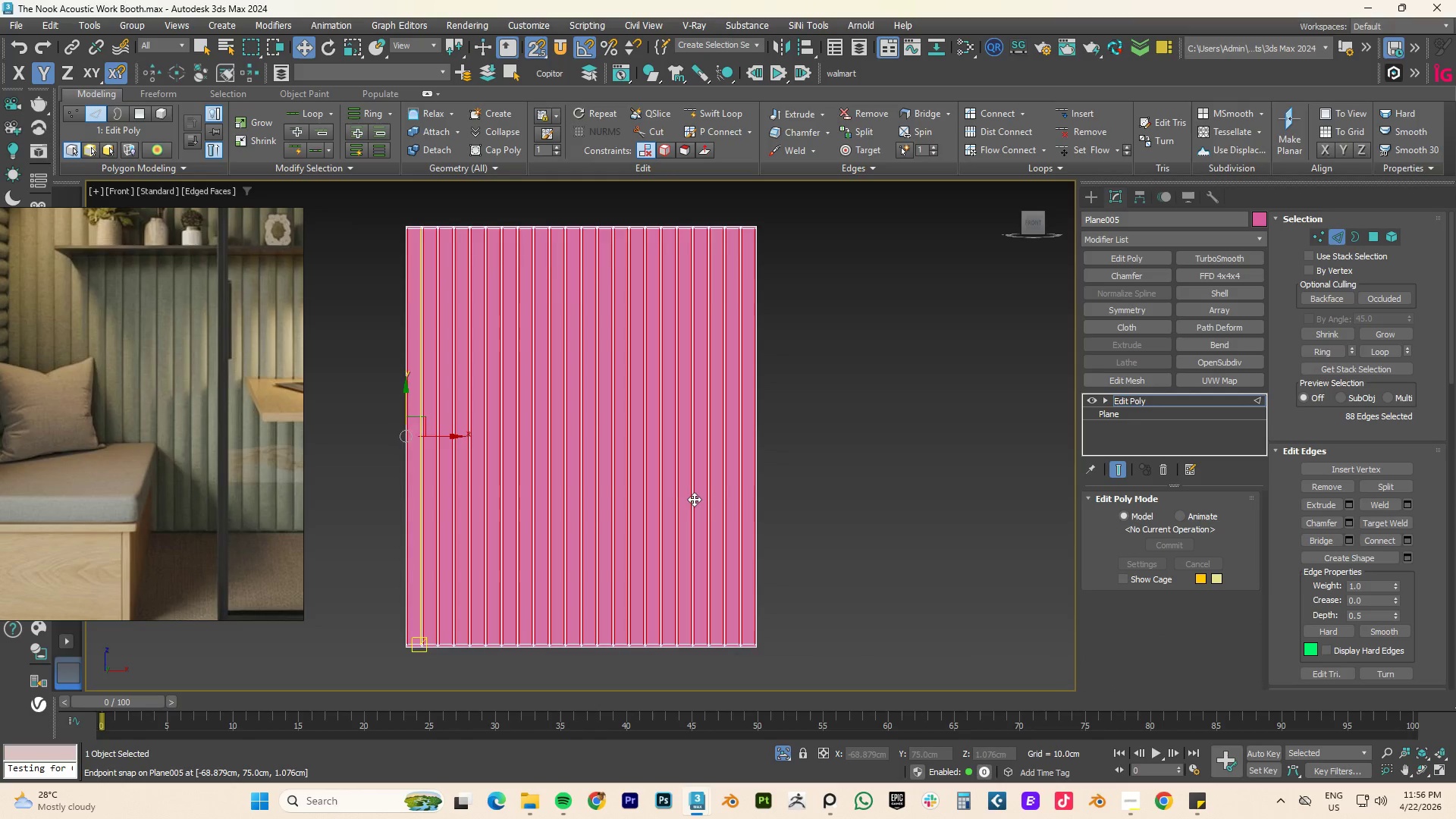 
scroll: coordinate [694, 499], scroll_direction: down, amount: 2.0
 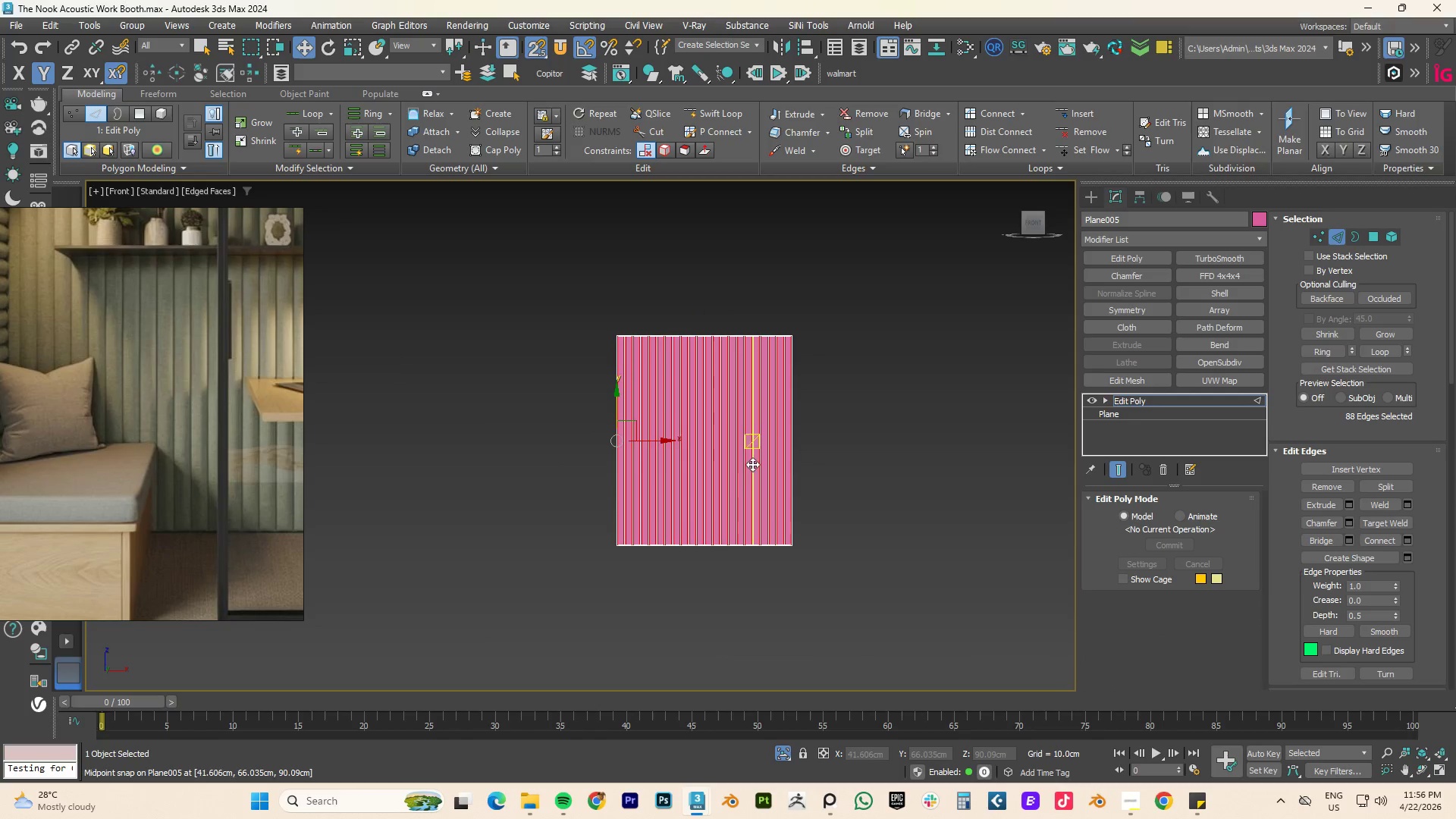 
scroll: coordinate [588, 489], scroll_direction: up, amount: 7.0
 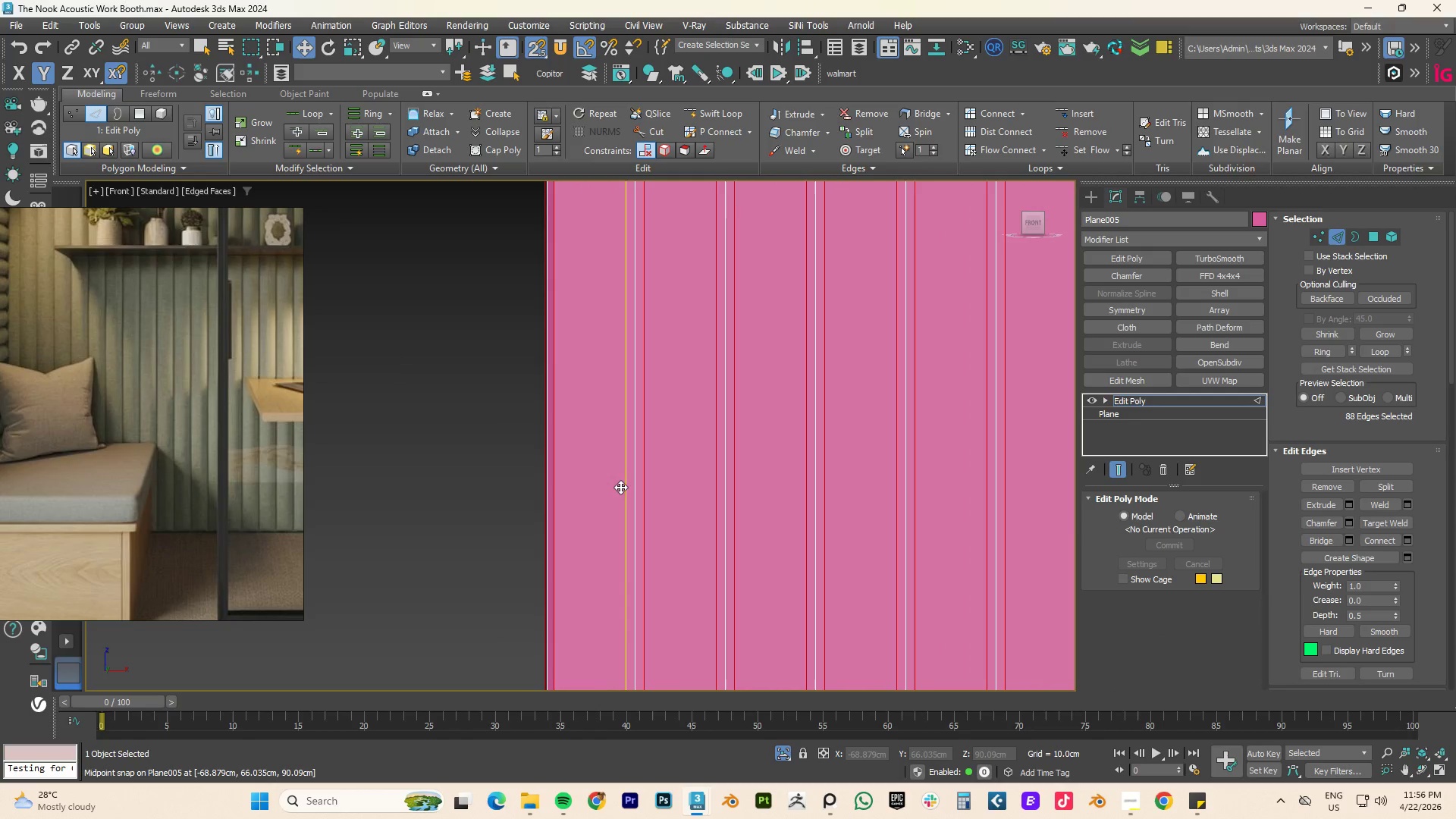 
left_click([622, 487])
 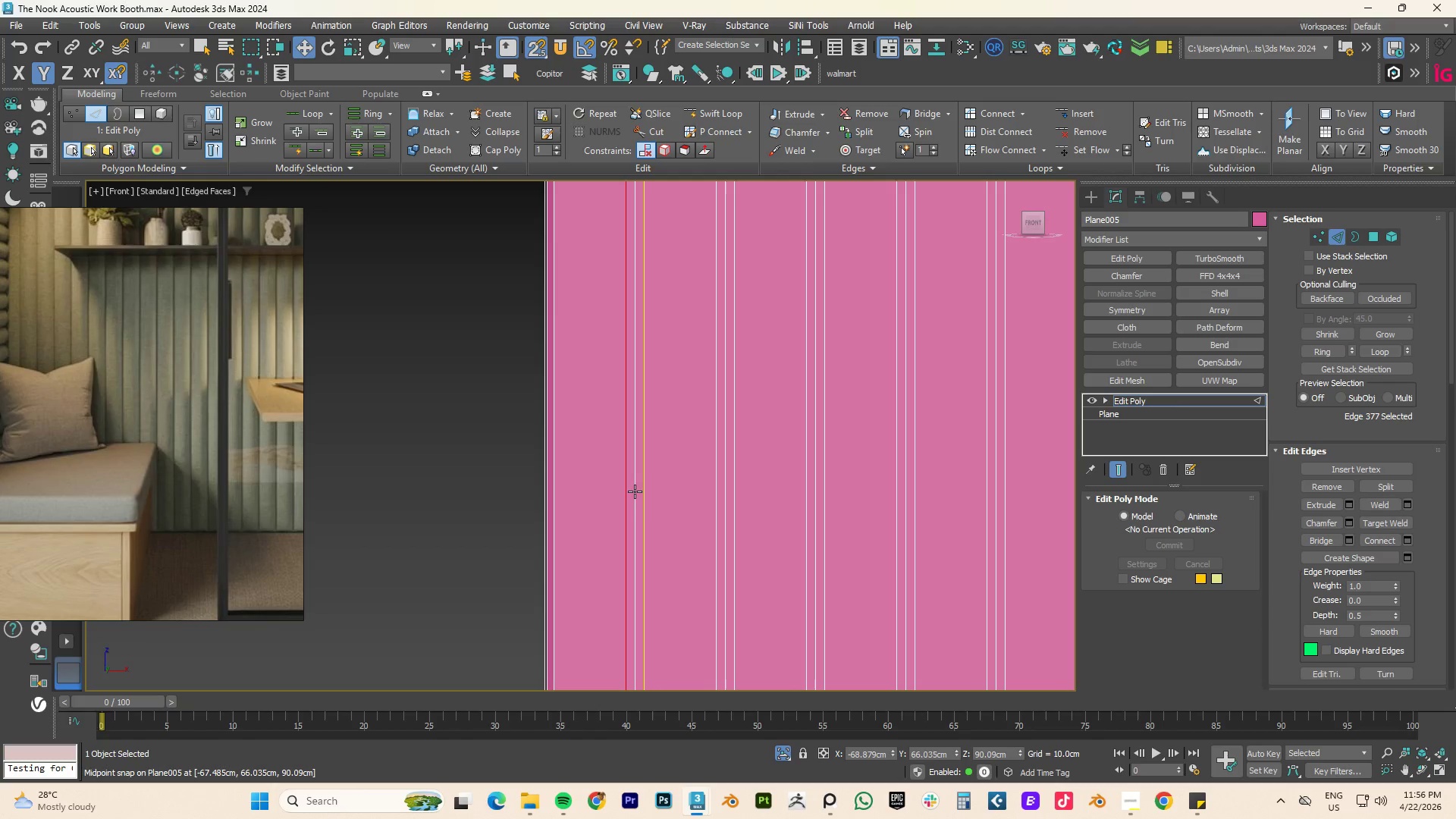 
key(Control+Z)
 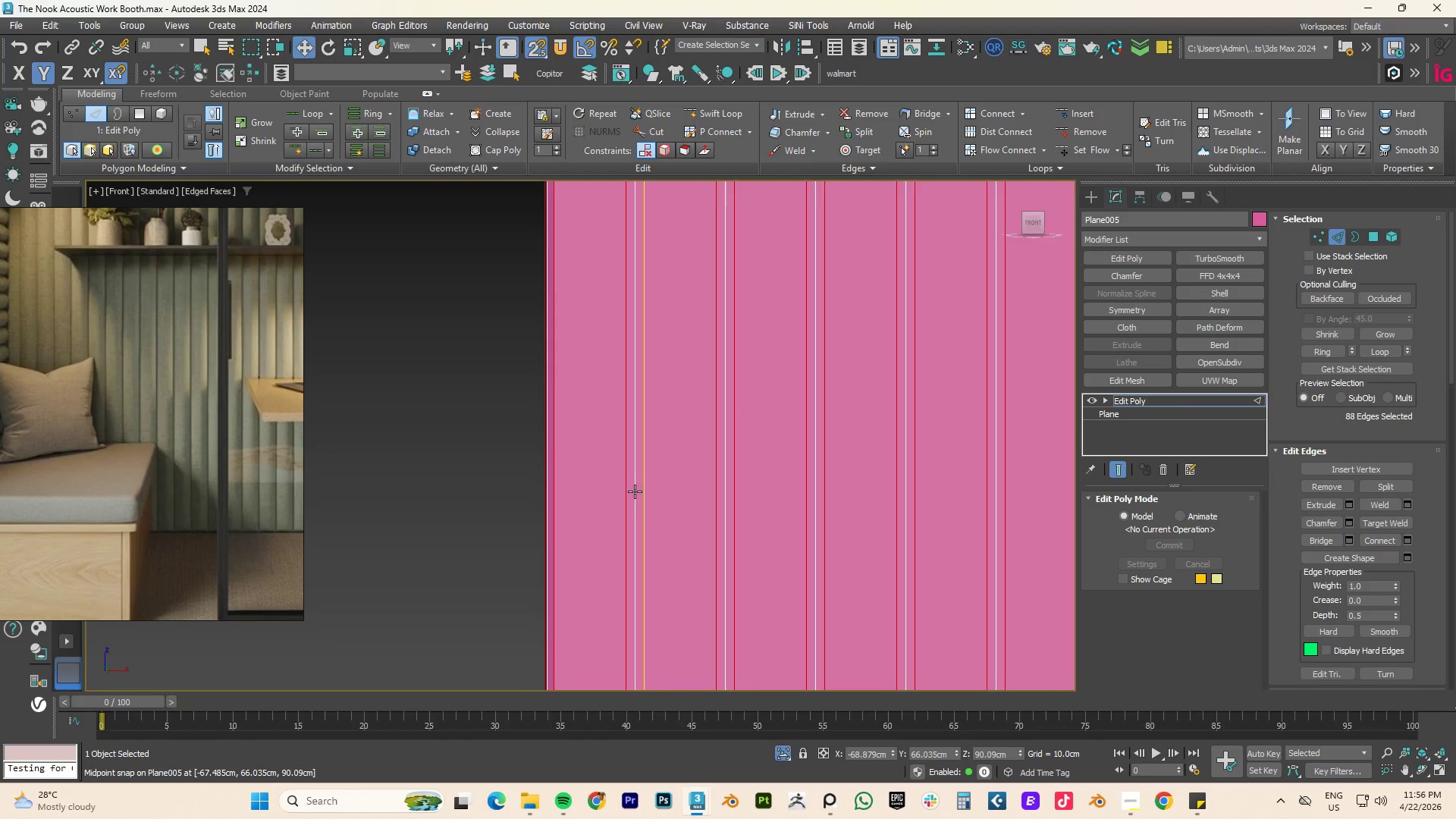 
key(Control+Z)
 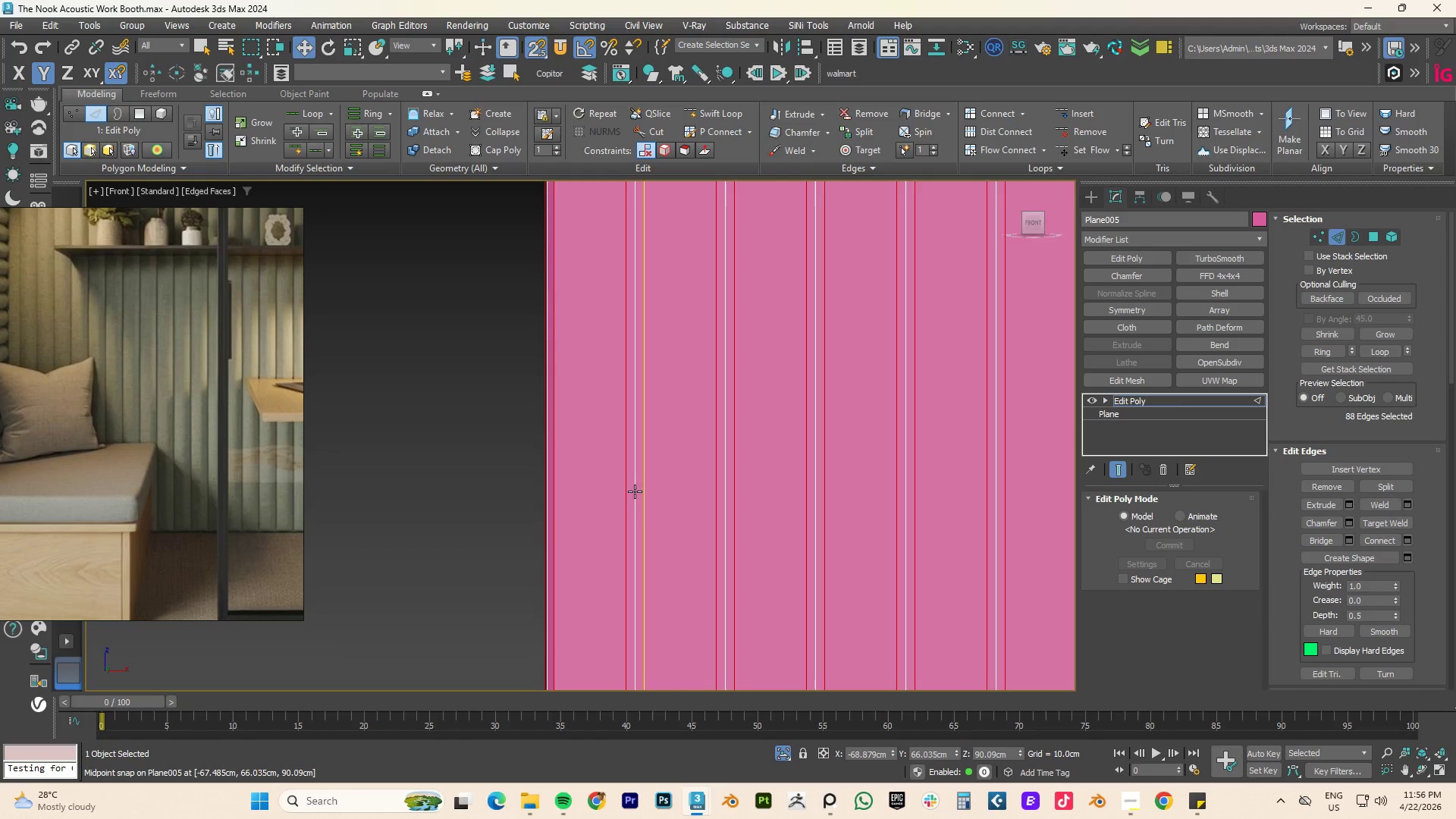 
key(Control+Z)
 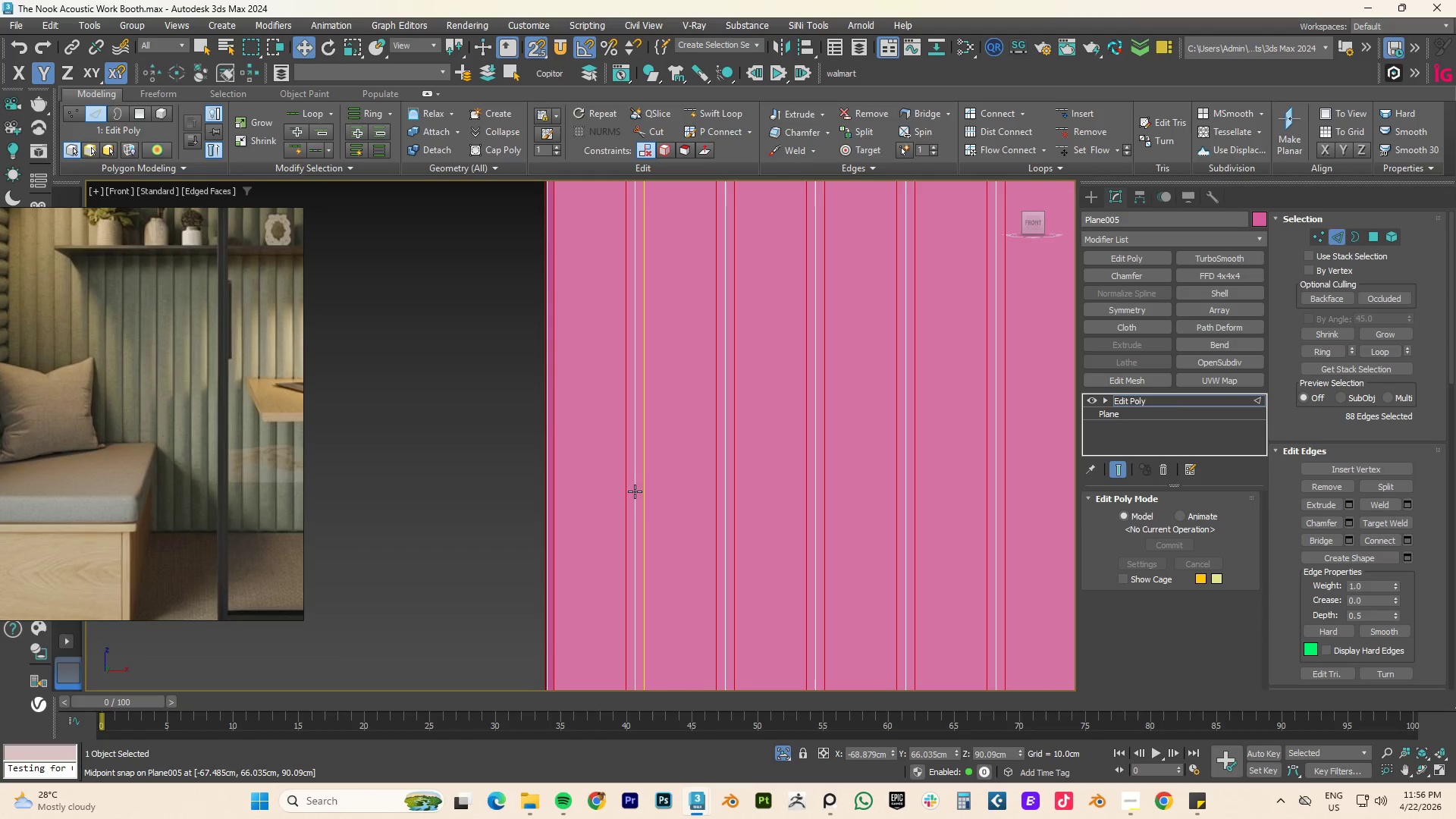 
key(Control+Z)
 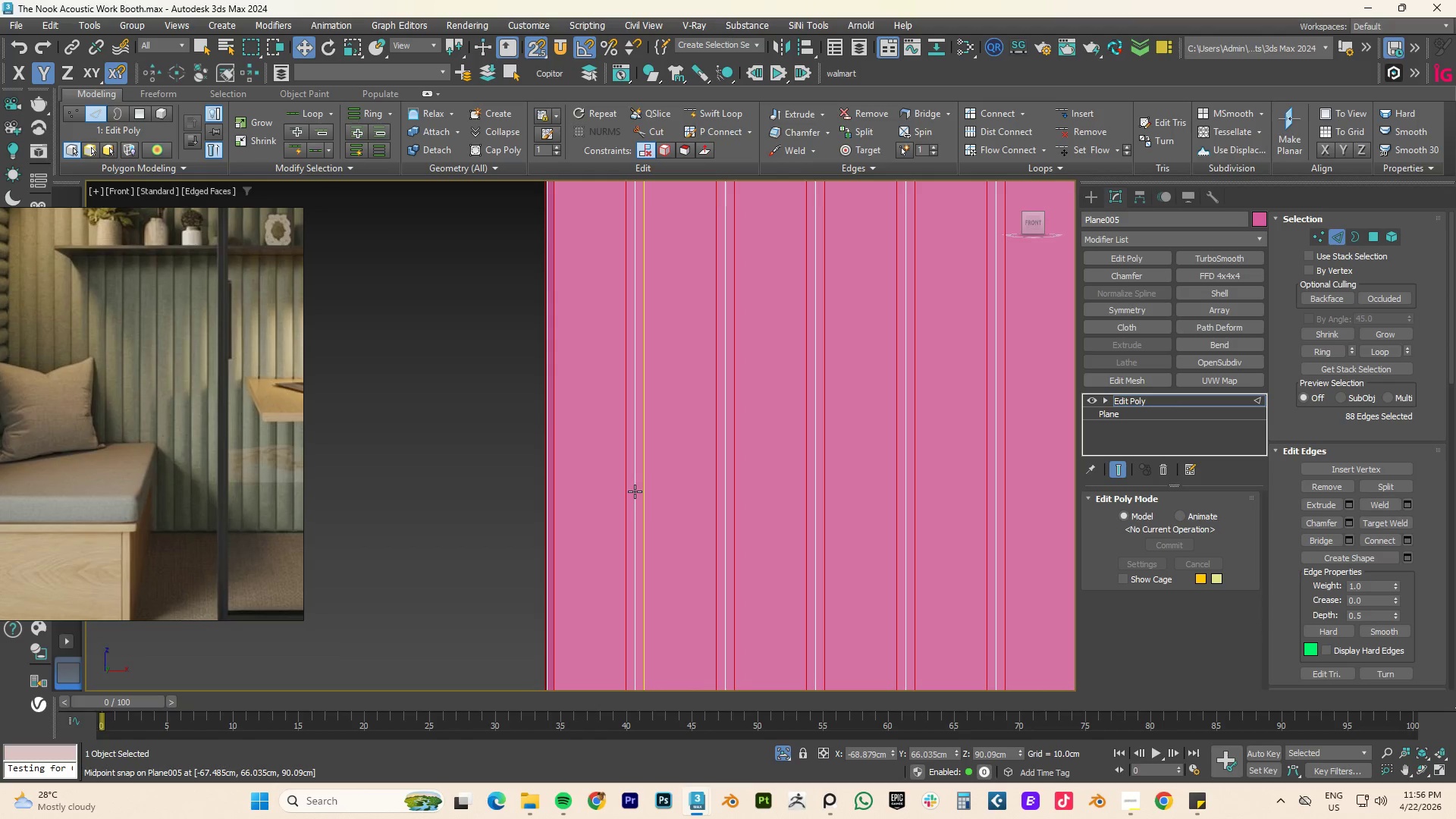 
key(Control+Z)
 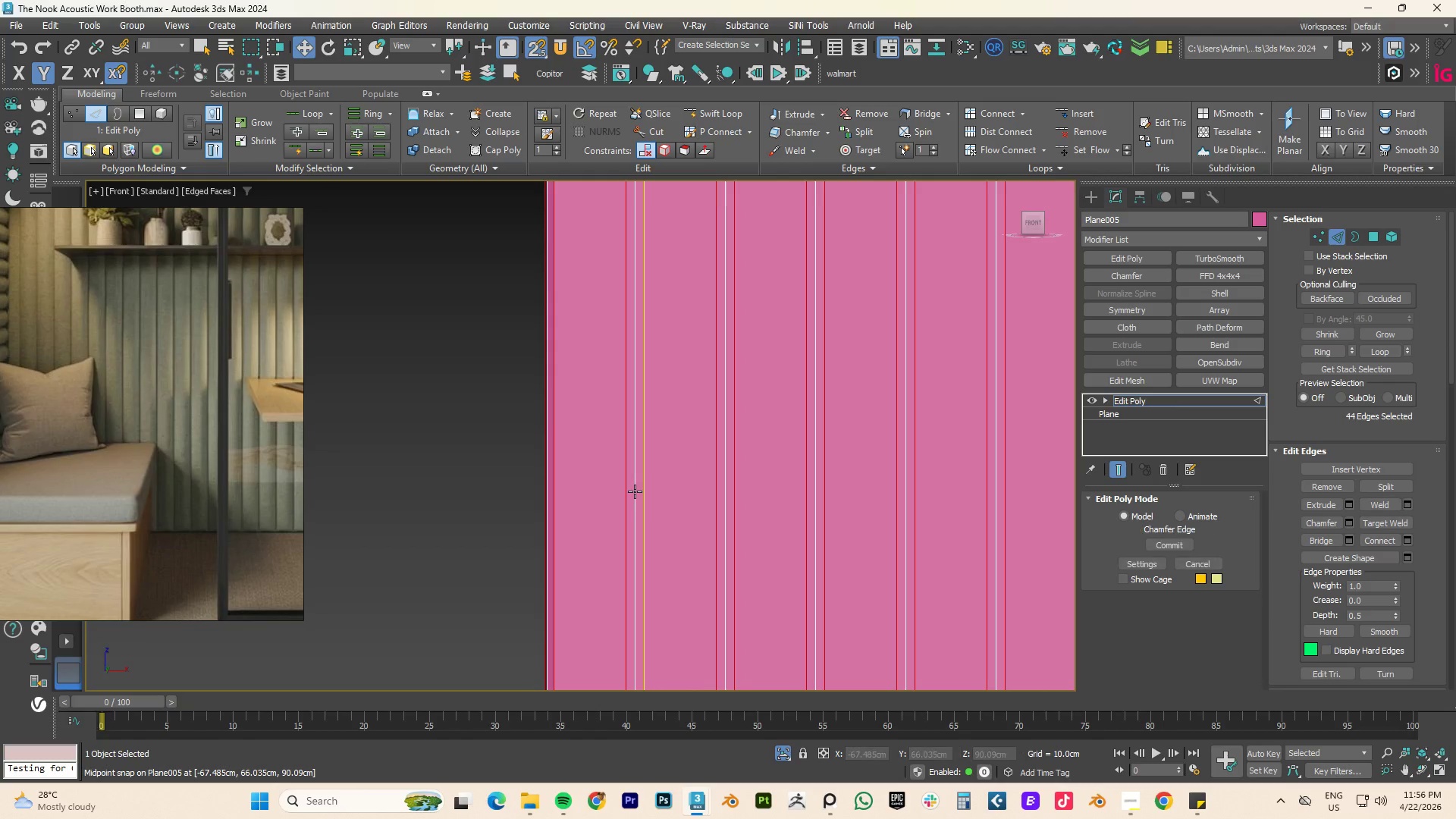 
key(Control+Z)
 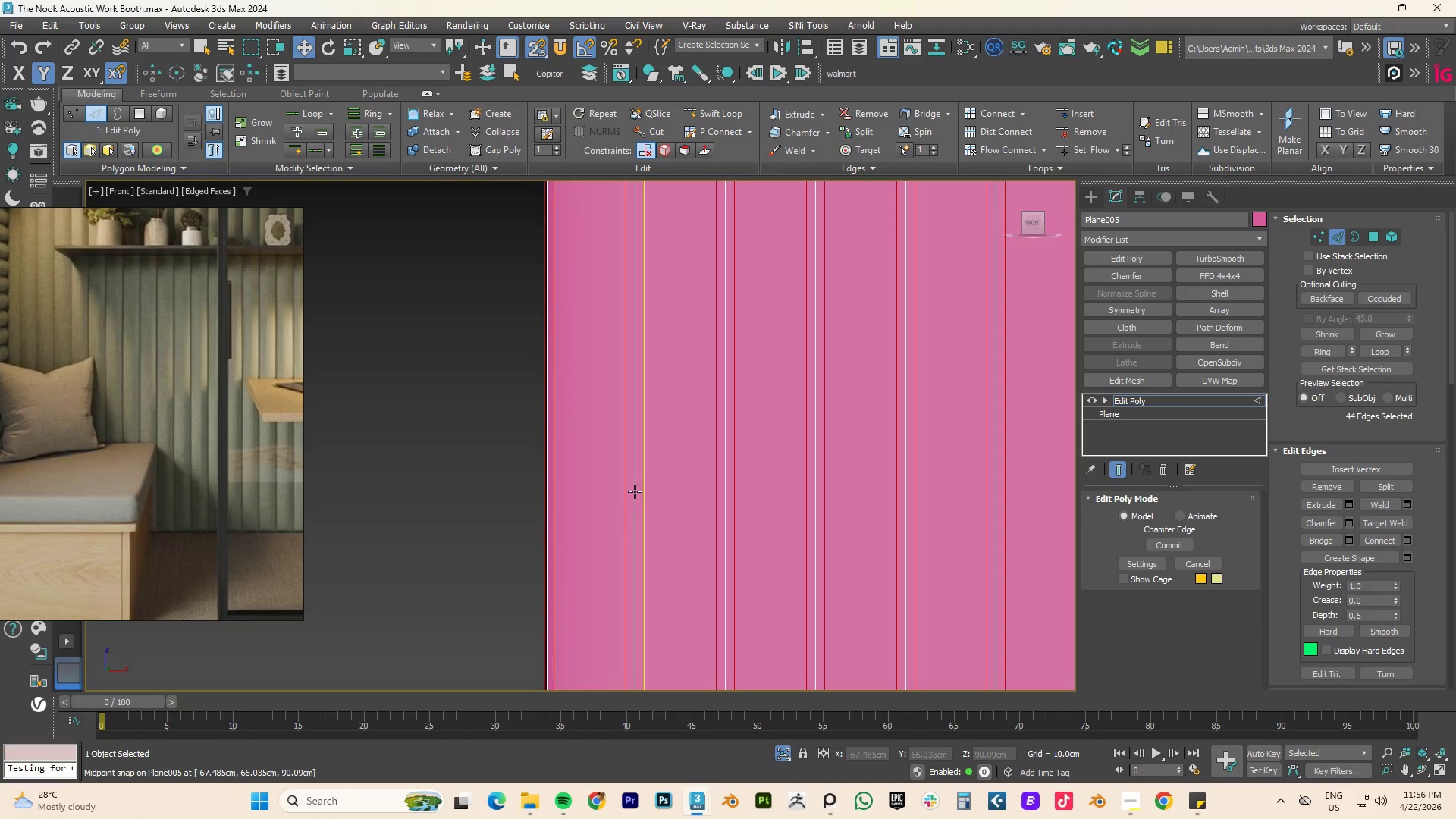 
key(Control+Z)
 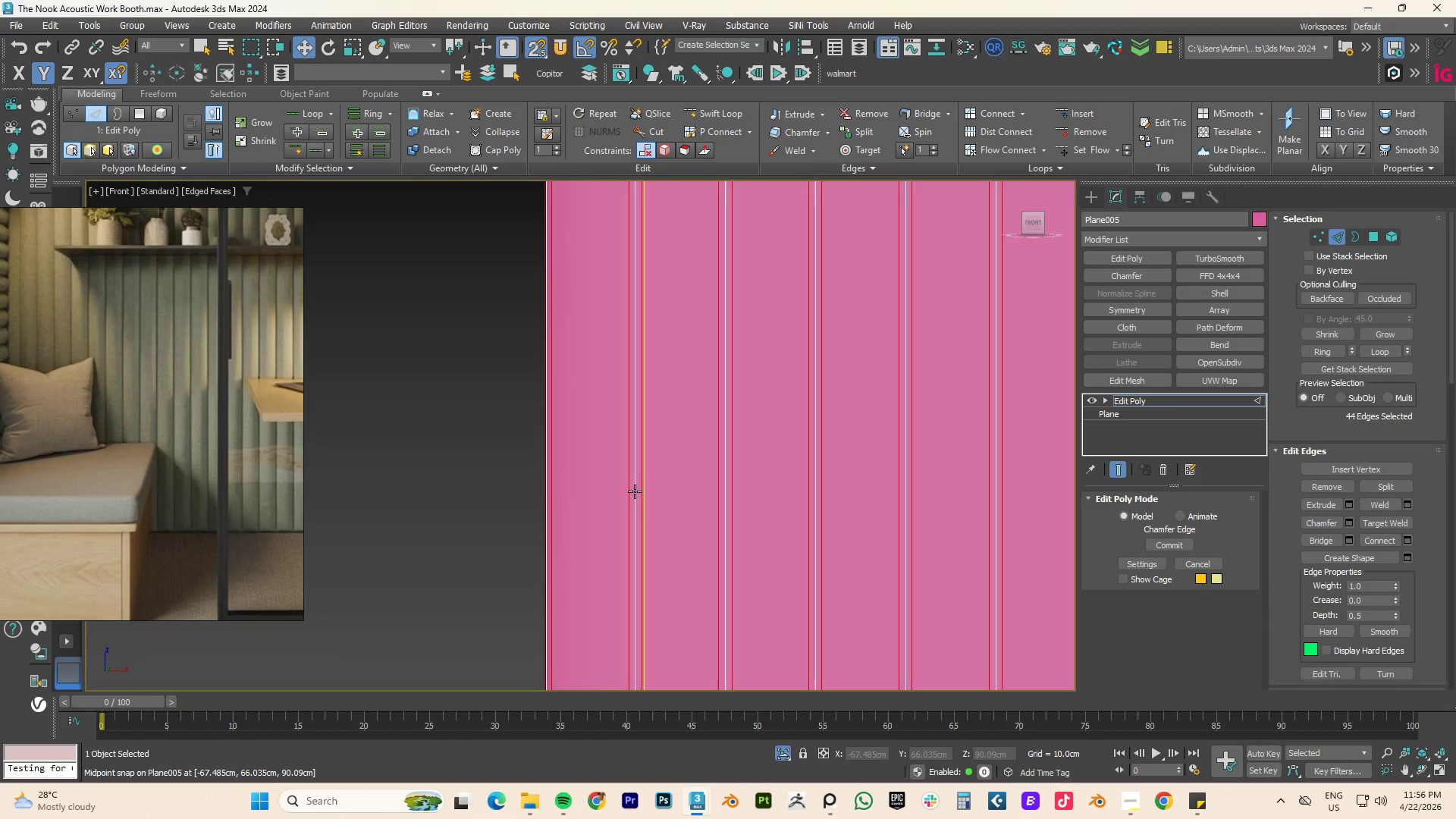 
key(Control+Z)
 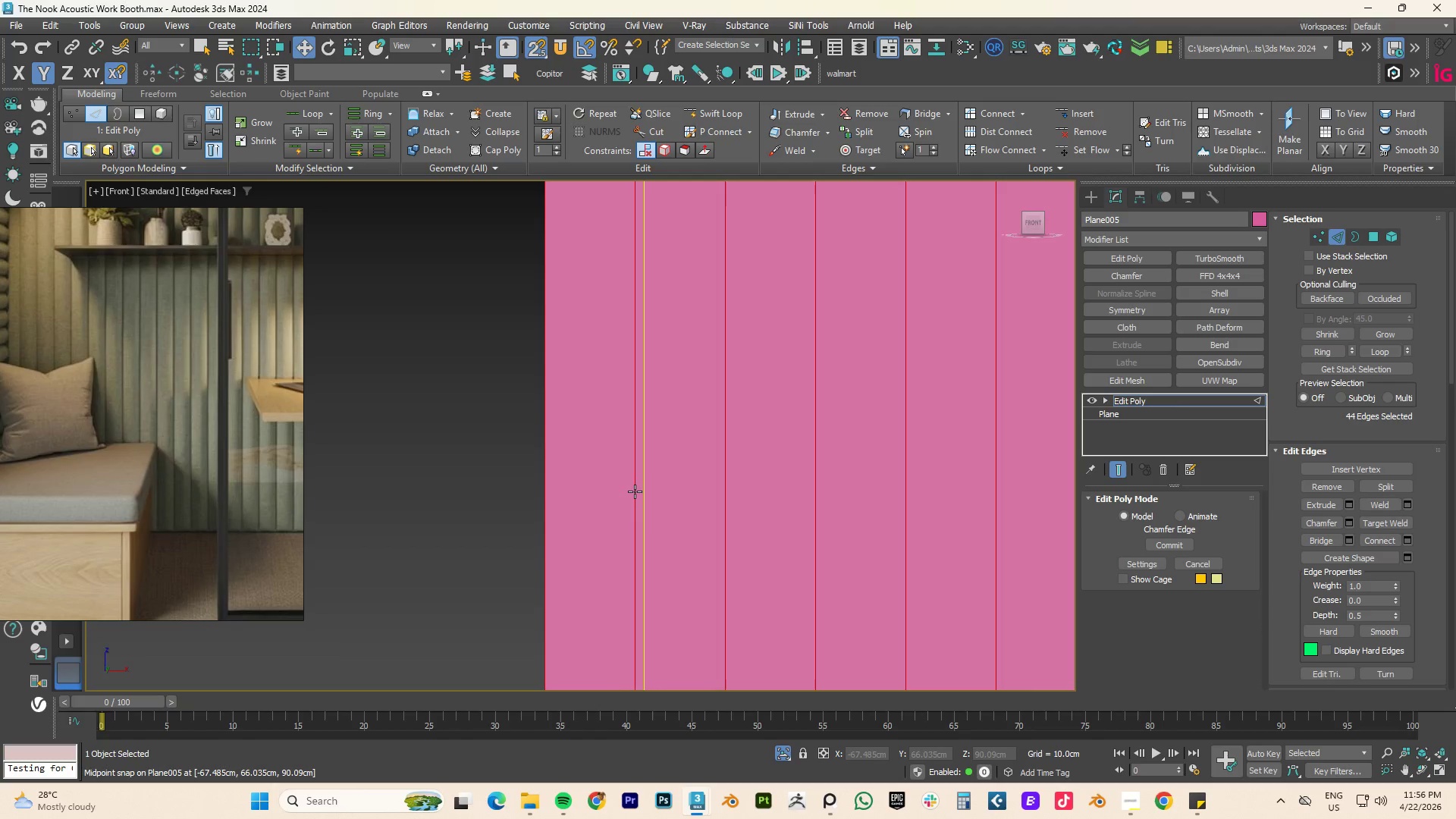 
key(Control+Z)
 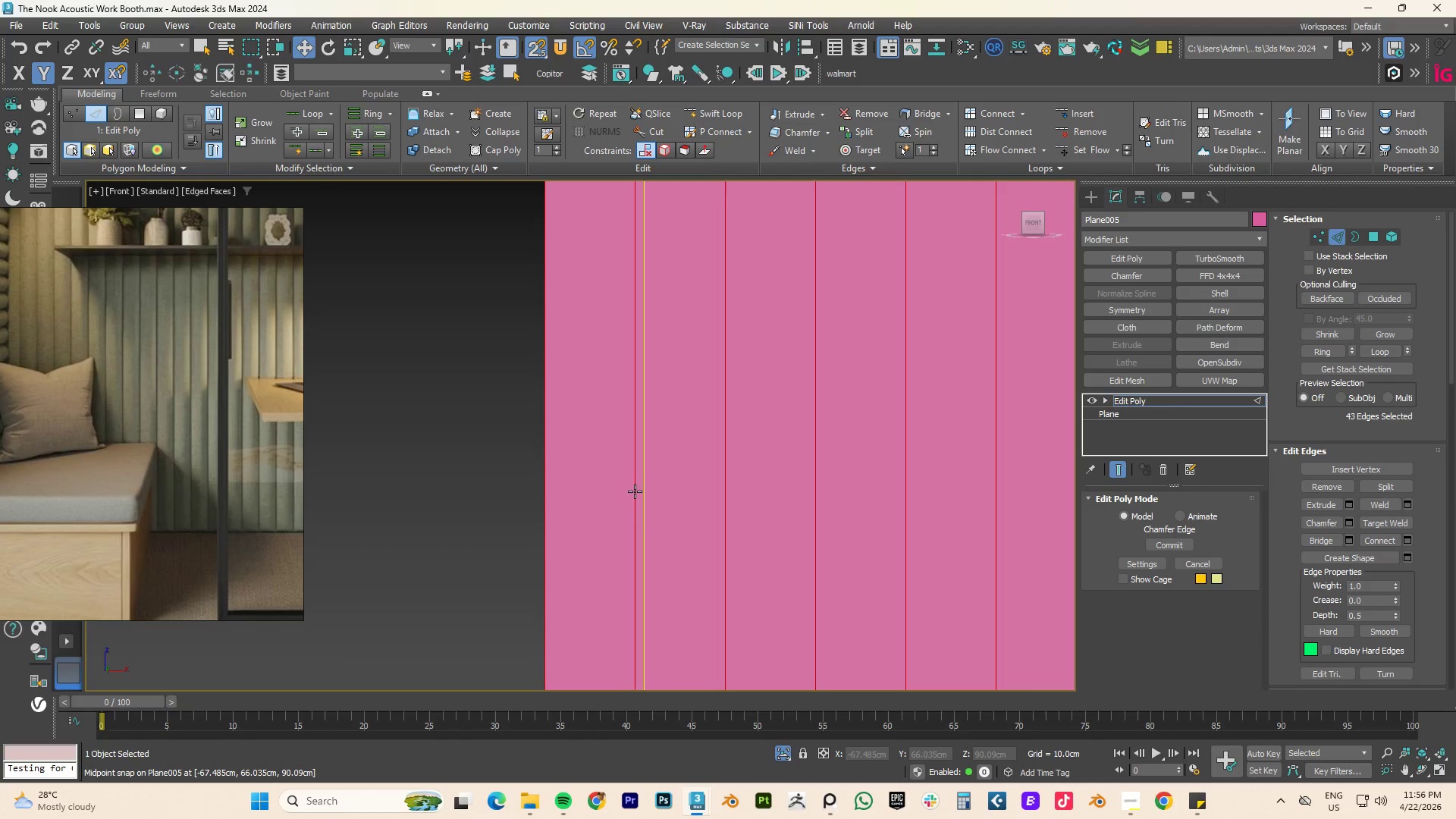 
key(Control+Z)
 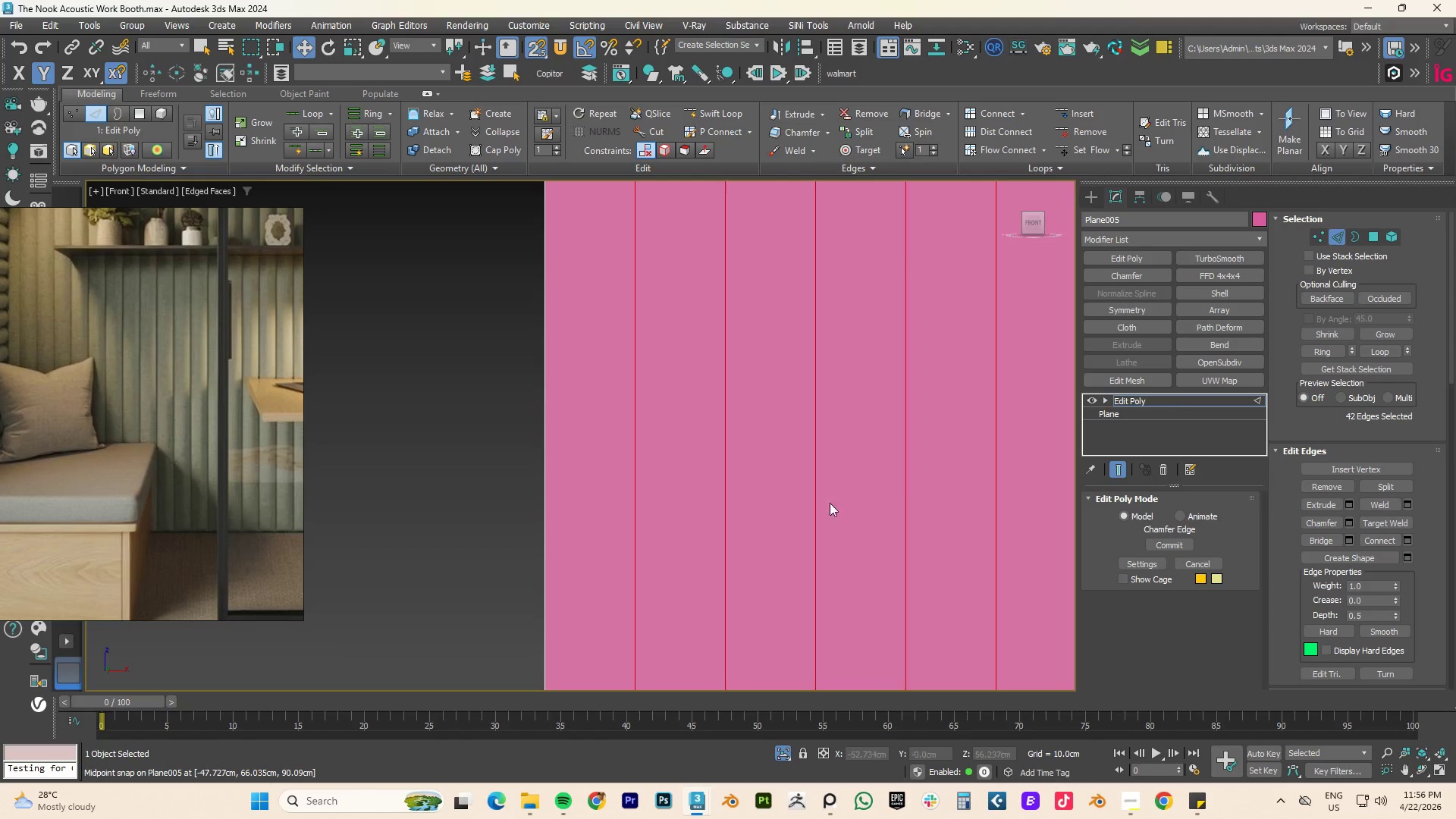 
scroll: coordinate [714, 512], scroll_direction: down, amount: 6.0
 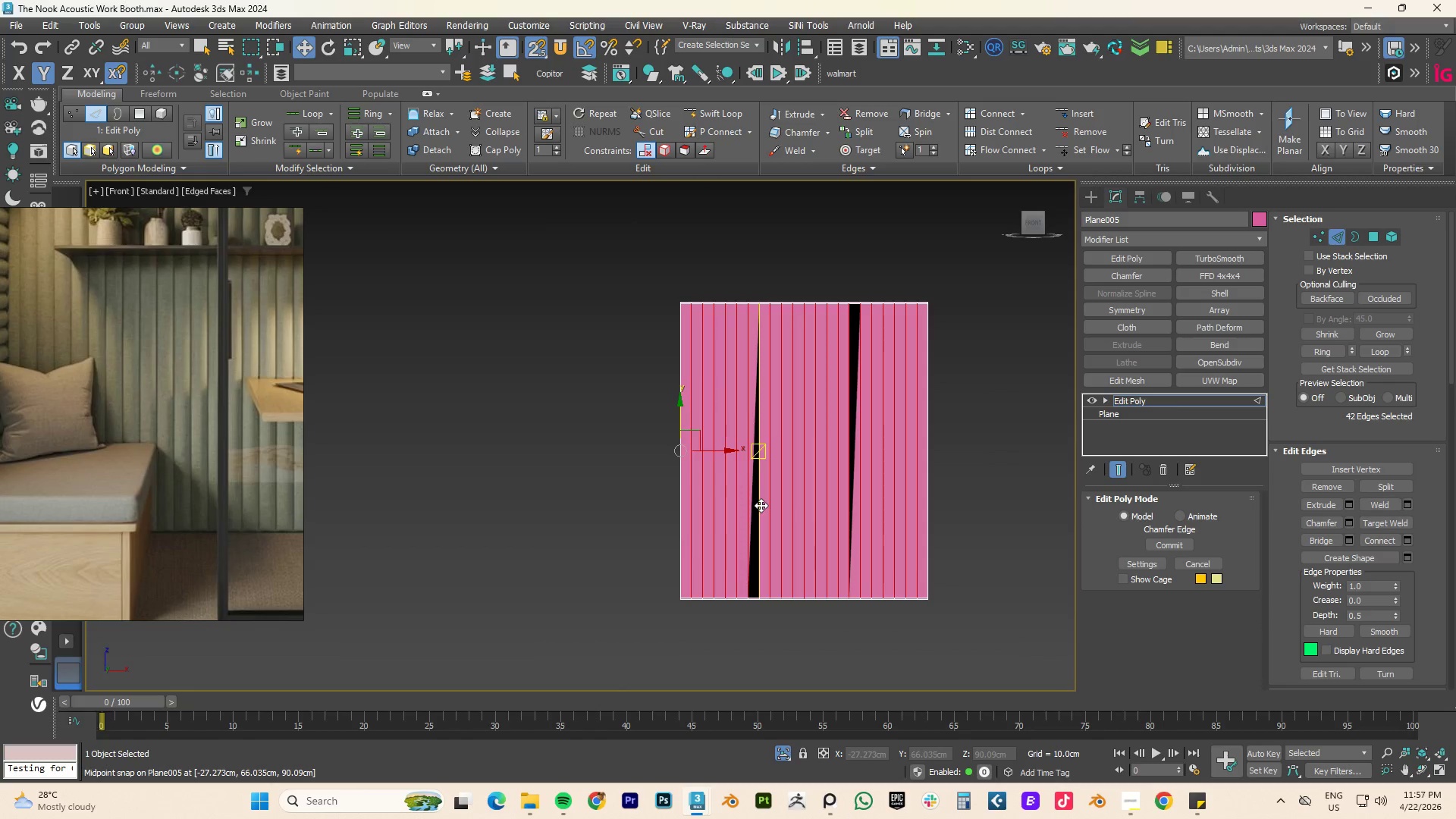 
key(Control+Z)
 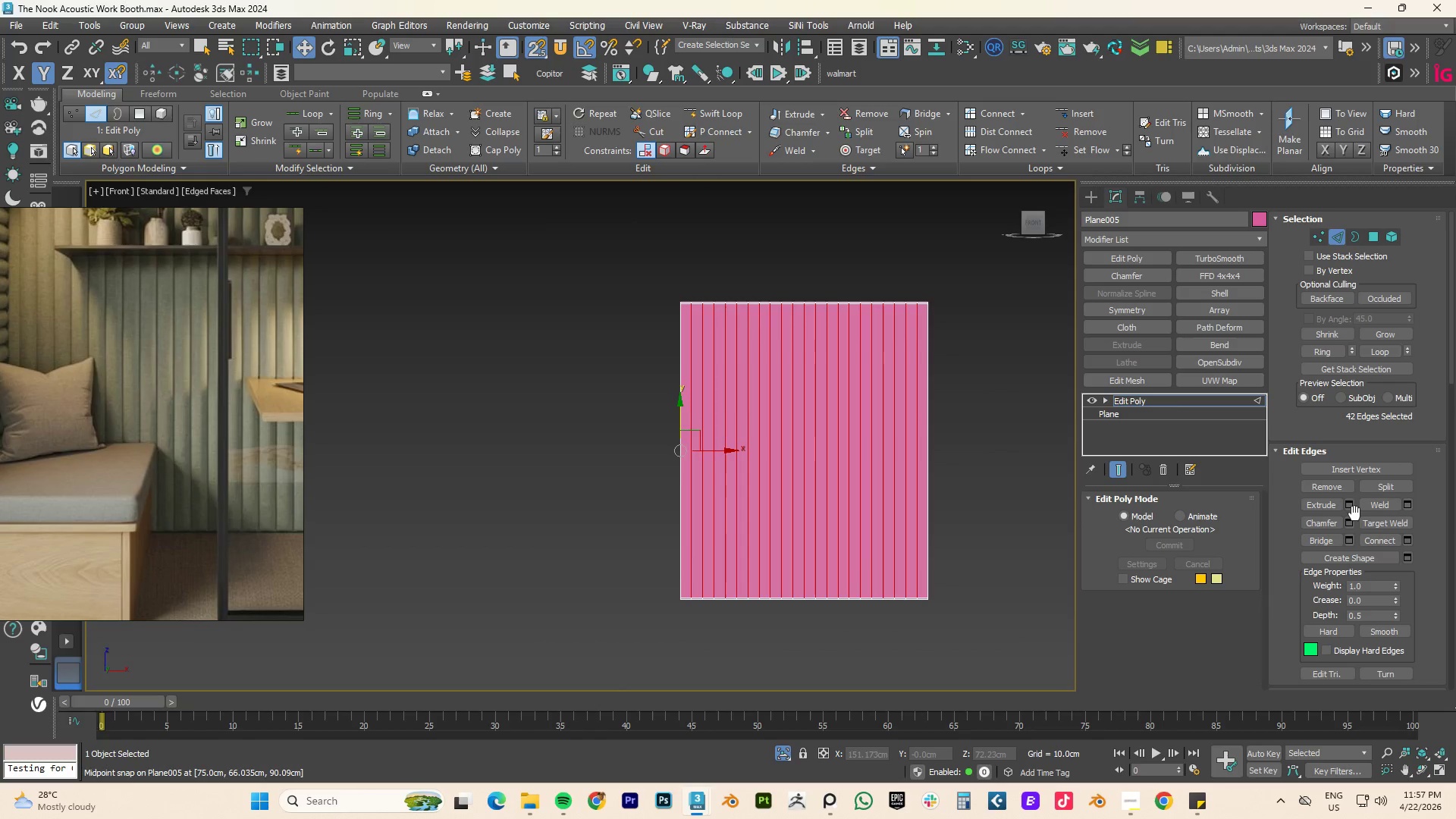 
left_click([1348, 507])
 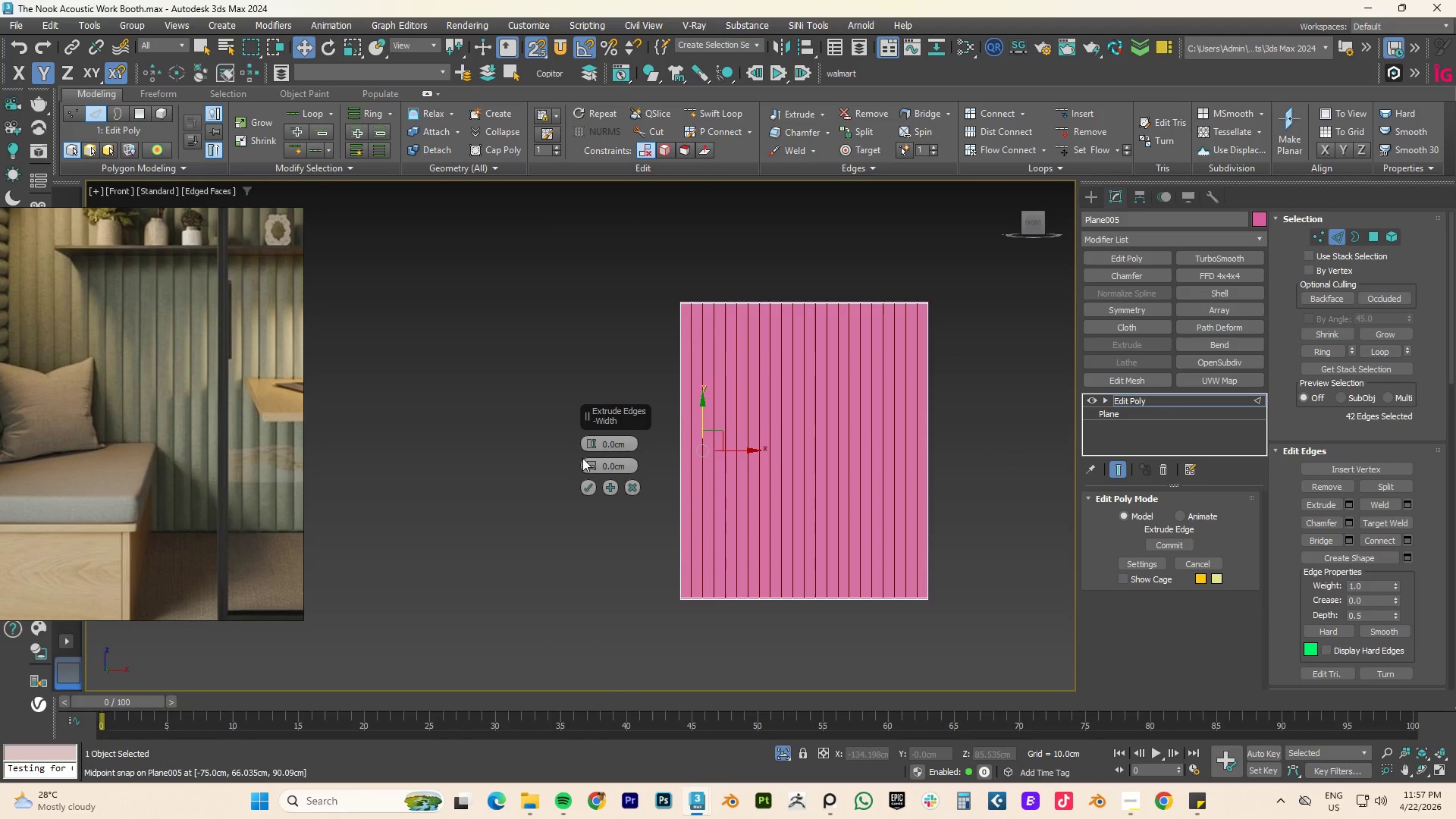 
scroll: coordinate [744, 438], scroll_direction: up, amount: 3.0
 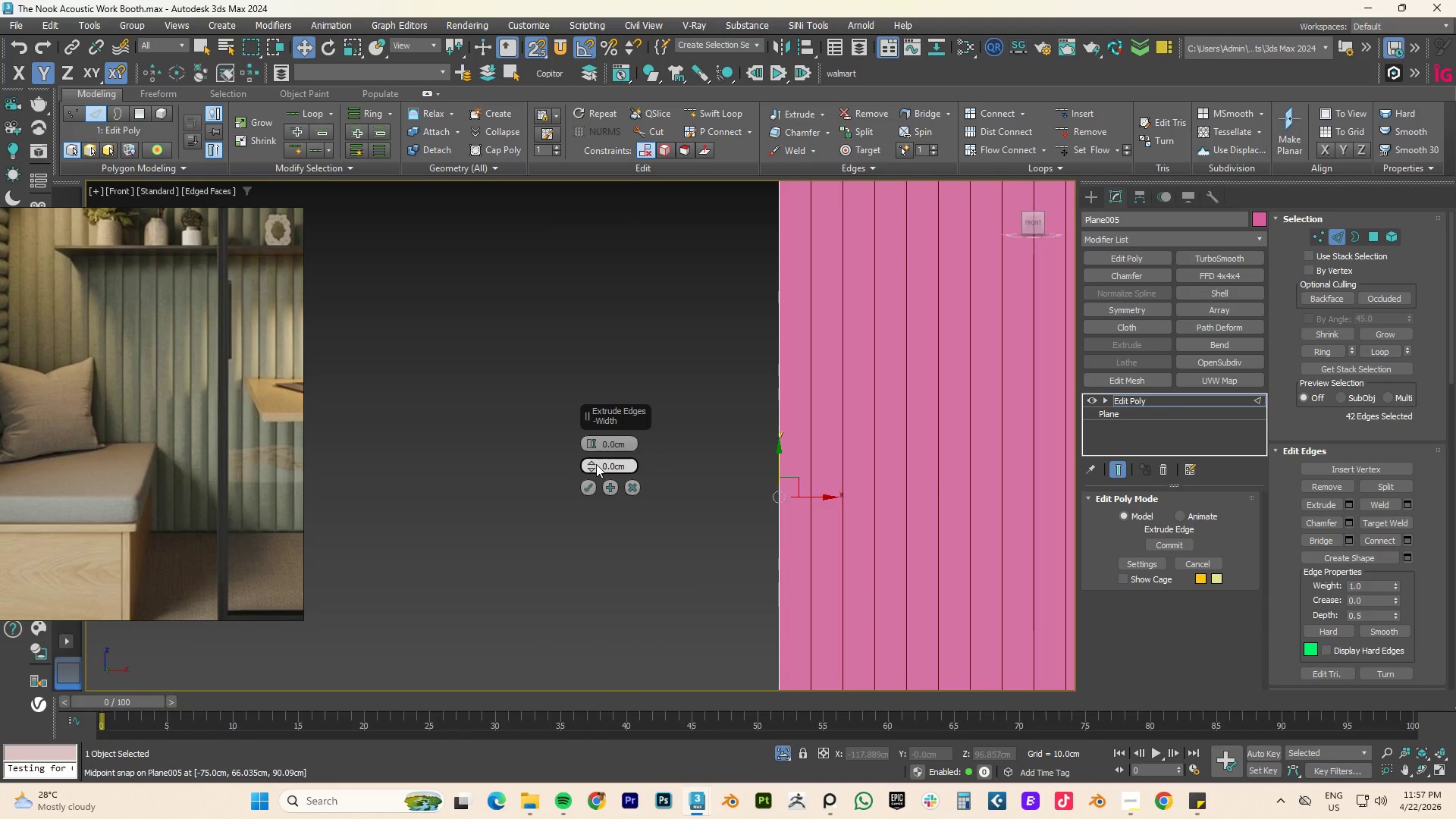 
left_click_drag(start_coordinate=[590, 466], to_coordinate=[604, 451])
 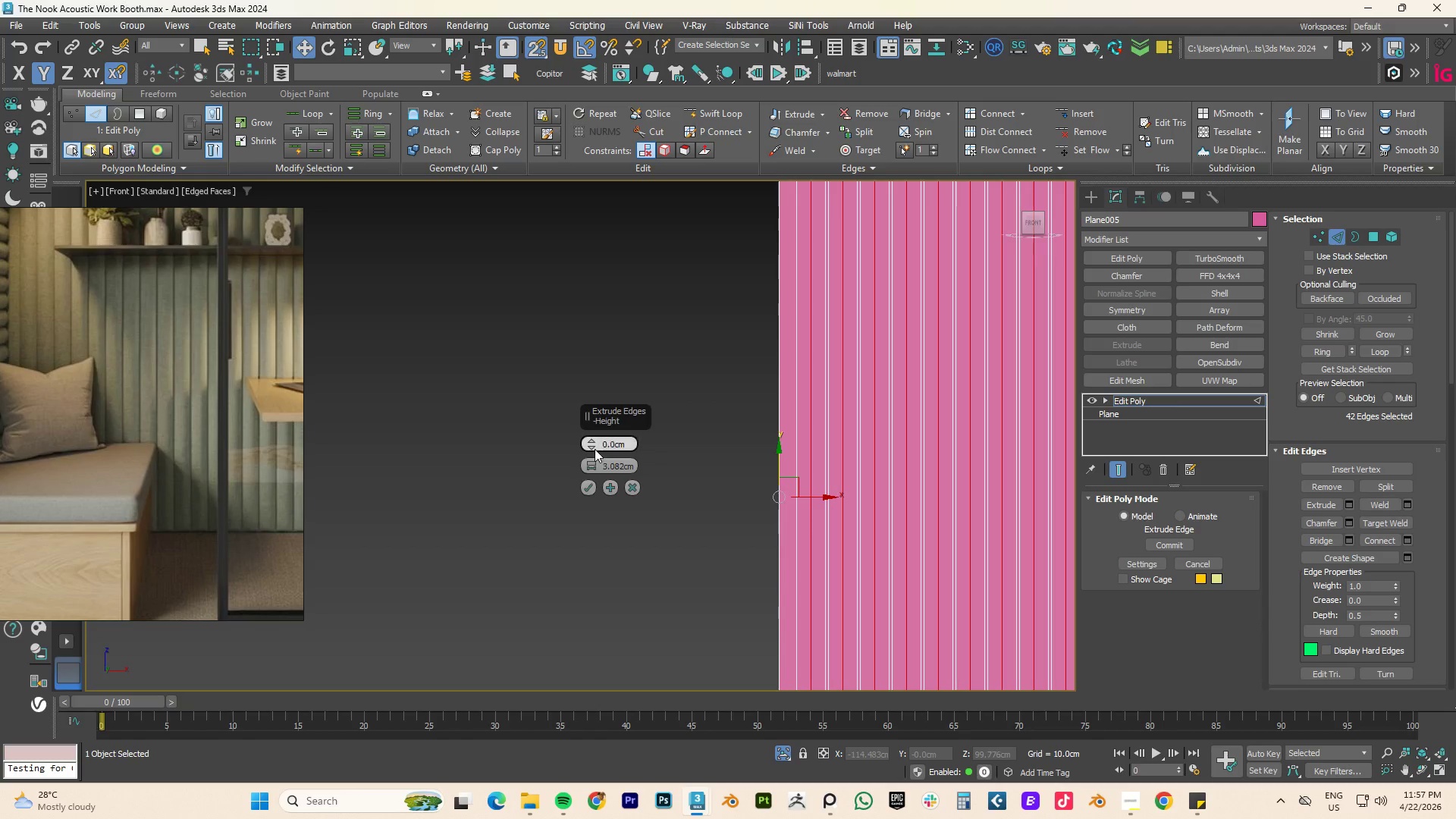 
left_click_drag(start_coordinate=[595, 443], to_coordinate=[600, 423])
 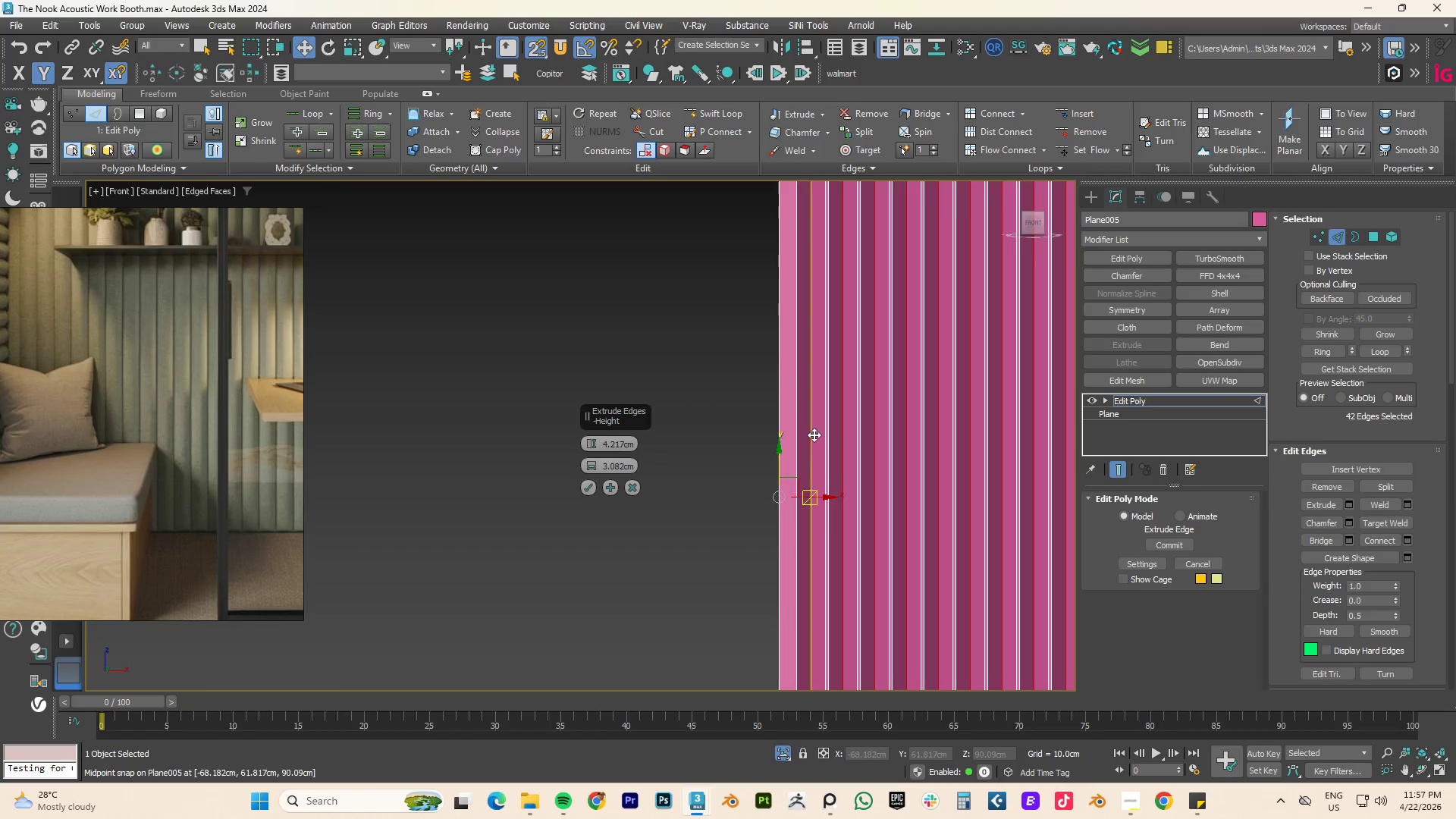 
hold_key(key=AltLeft, duration=1.08)
 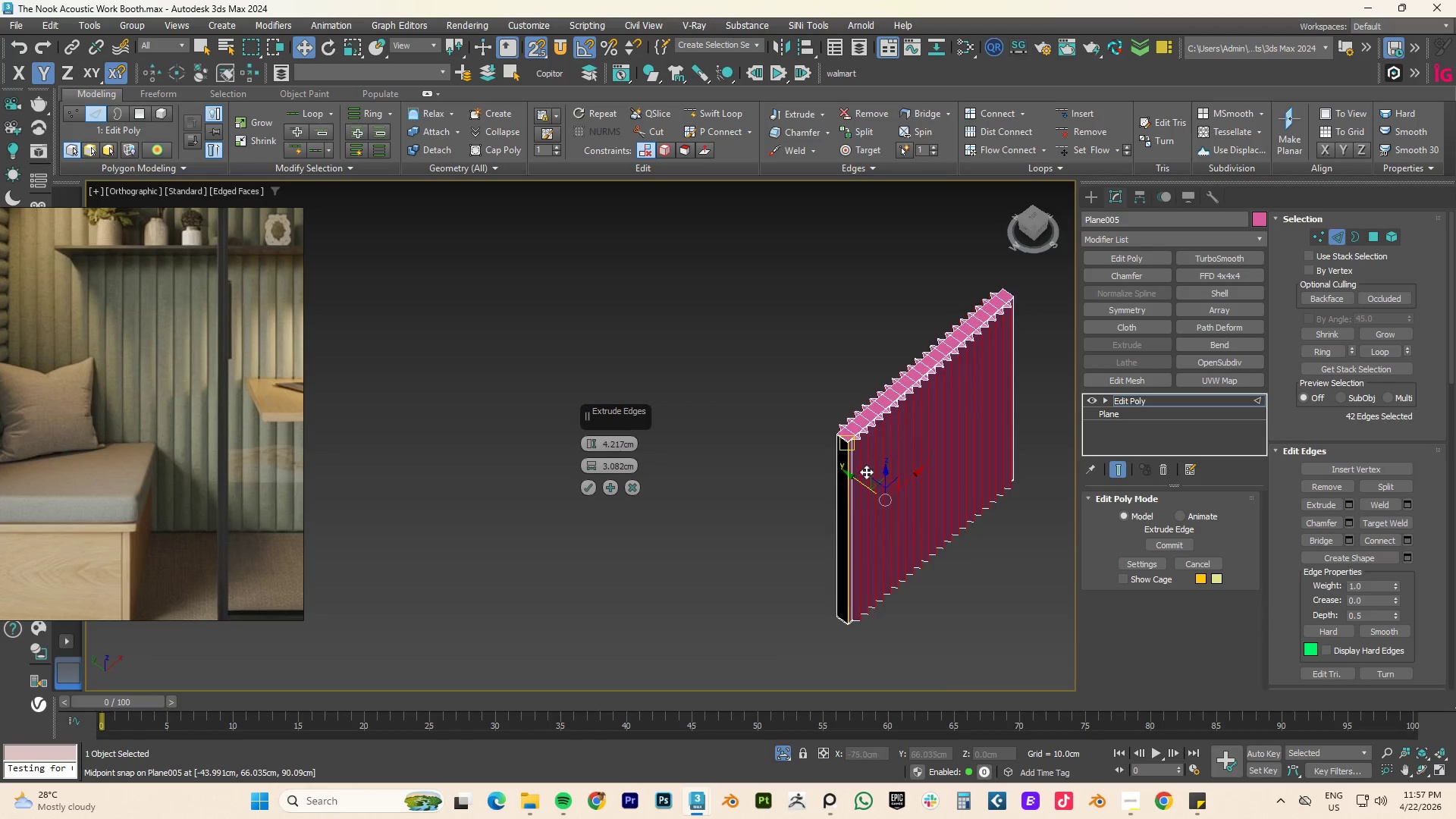 
scroll: coordinate [814, 435], scroll_direction: down, amount: 3.0
 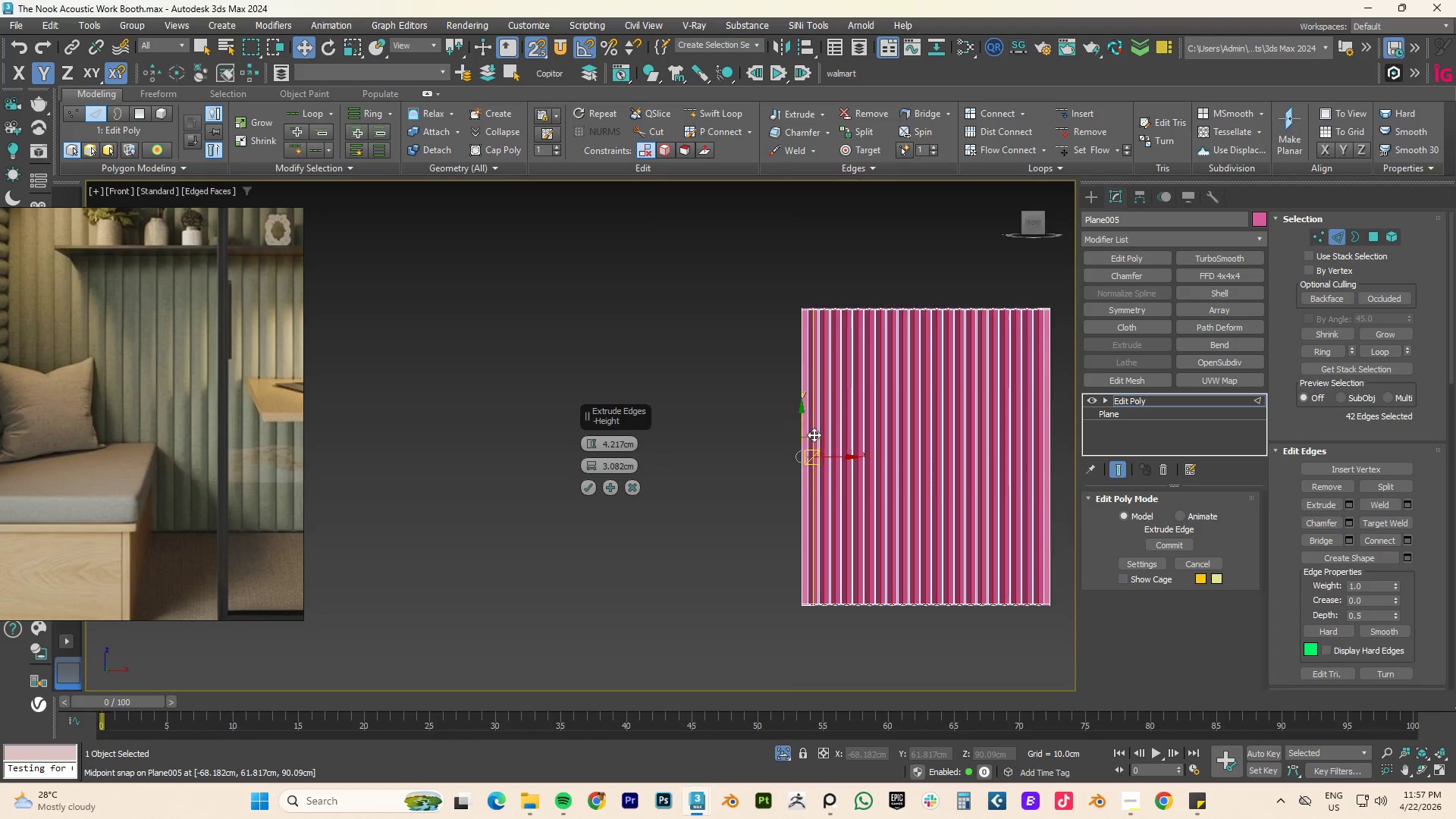 
scroll: coordinate [866, 467], scroll_direction: up, amount: 3.0
 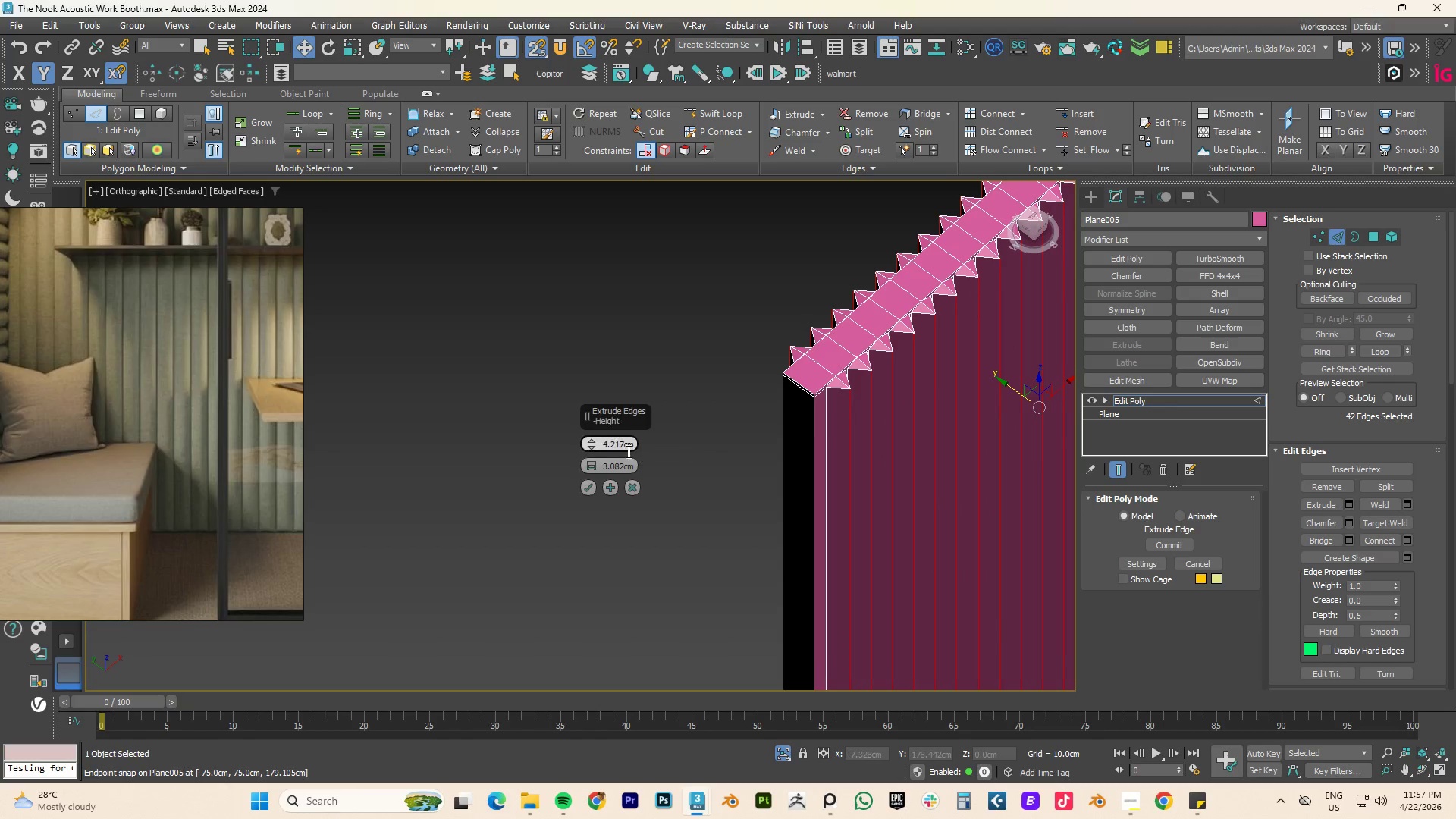 
left_click_drag(start_coordinate=[593, 441], to_coordinate=[595, 445])
 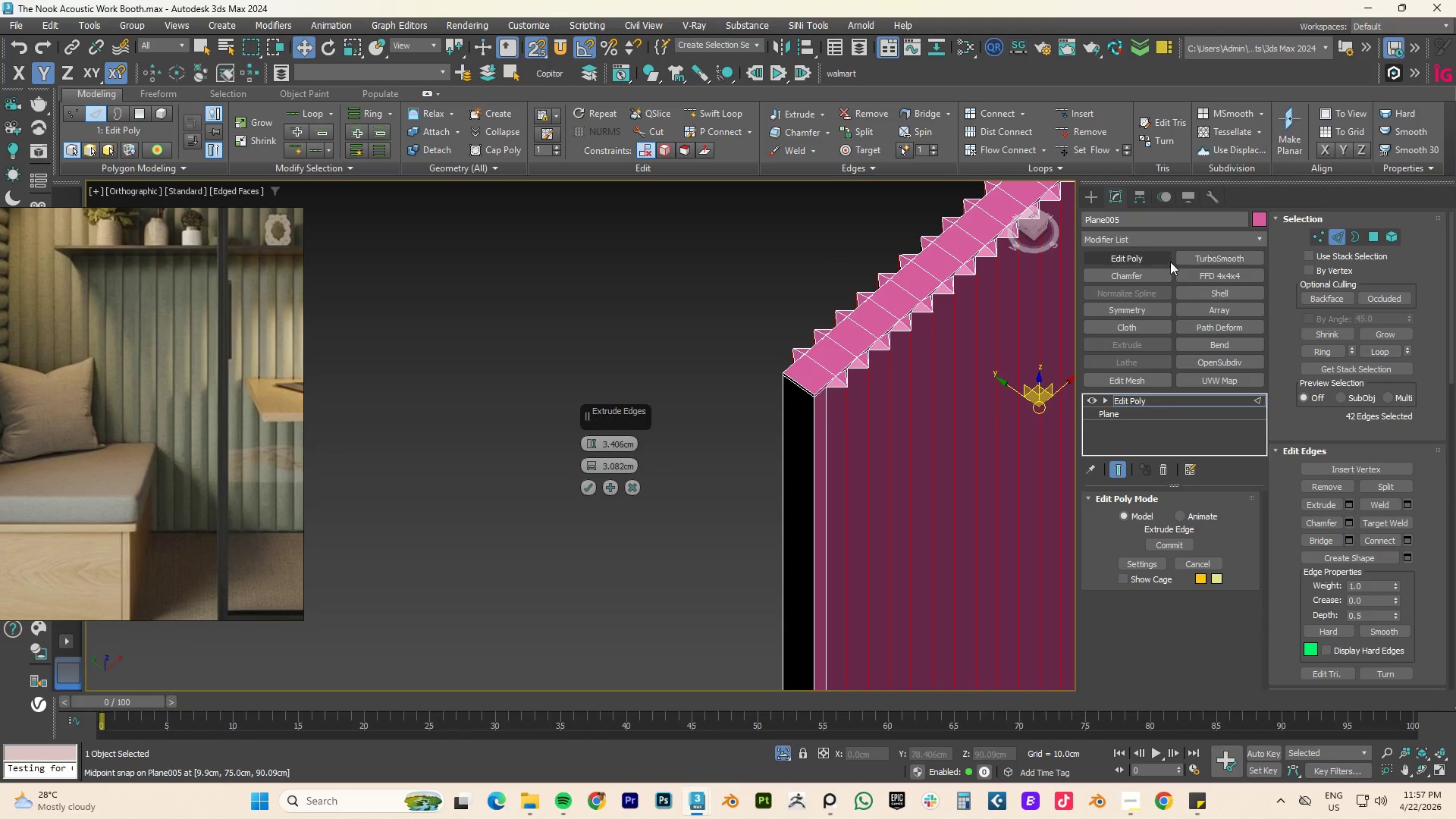 
left_click([1210, 259])
 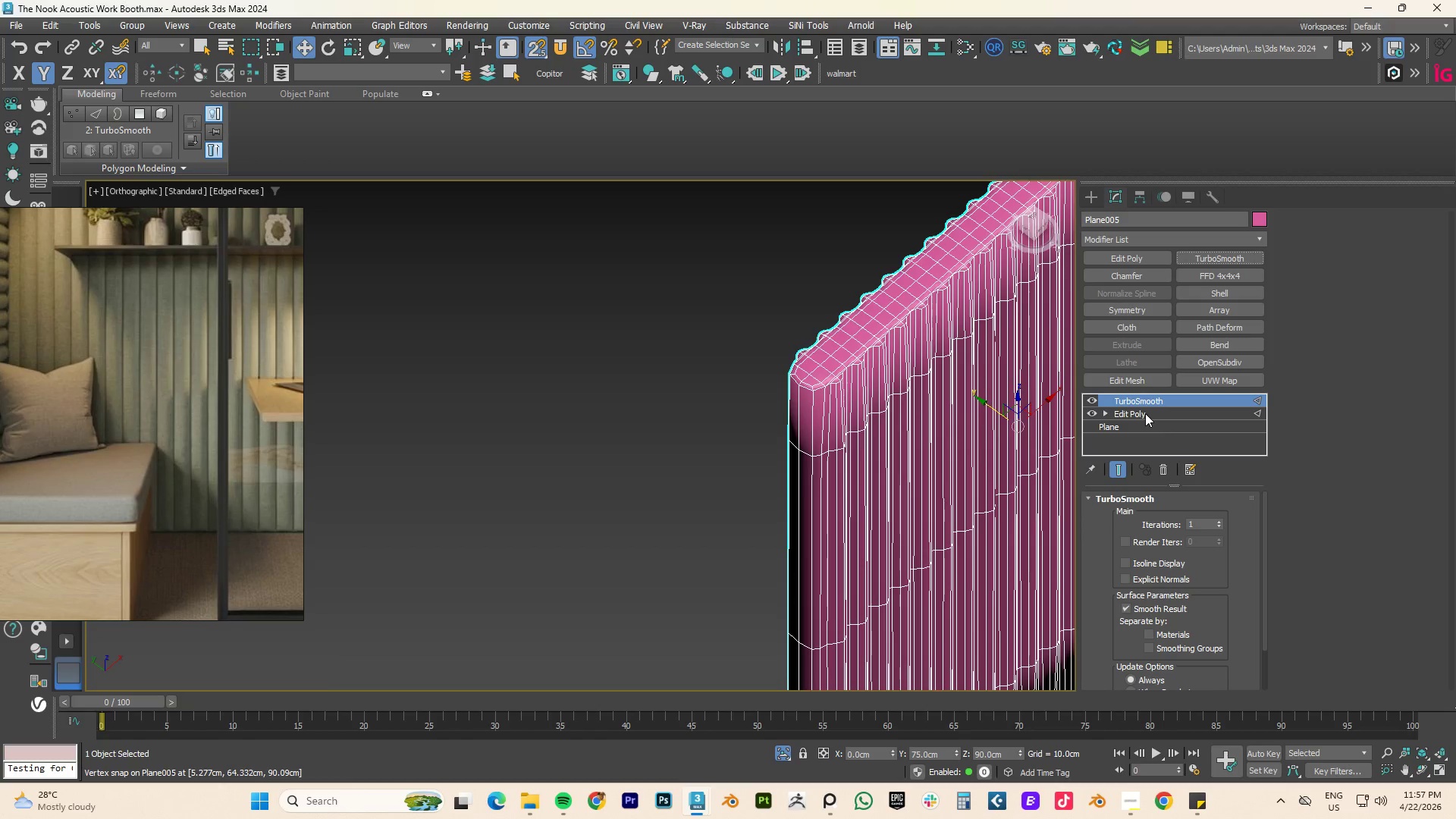 
left_click([1218, 519])
 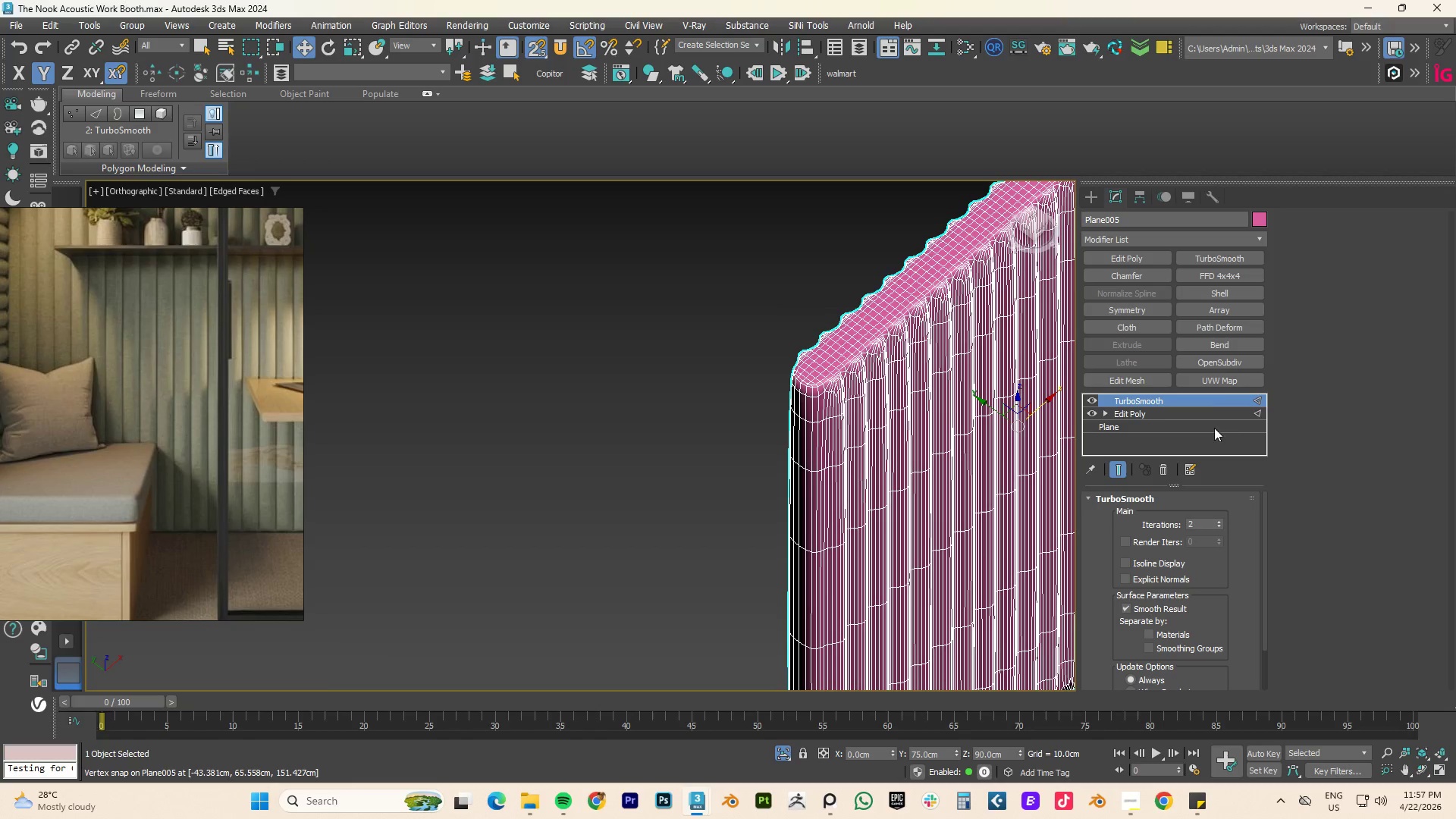 
left_click([1134, 410])
 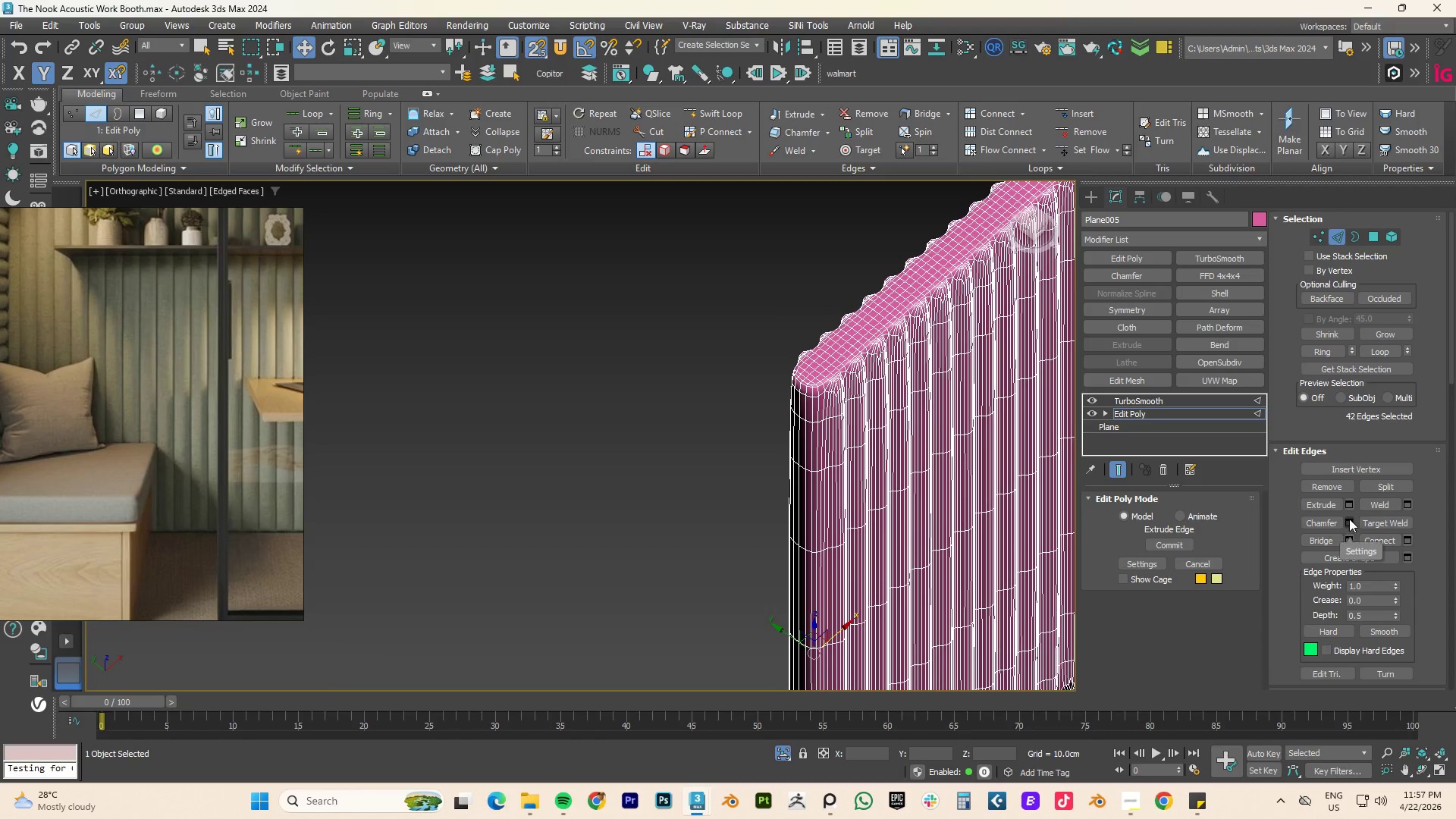 
left_click([1348, 507])
 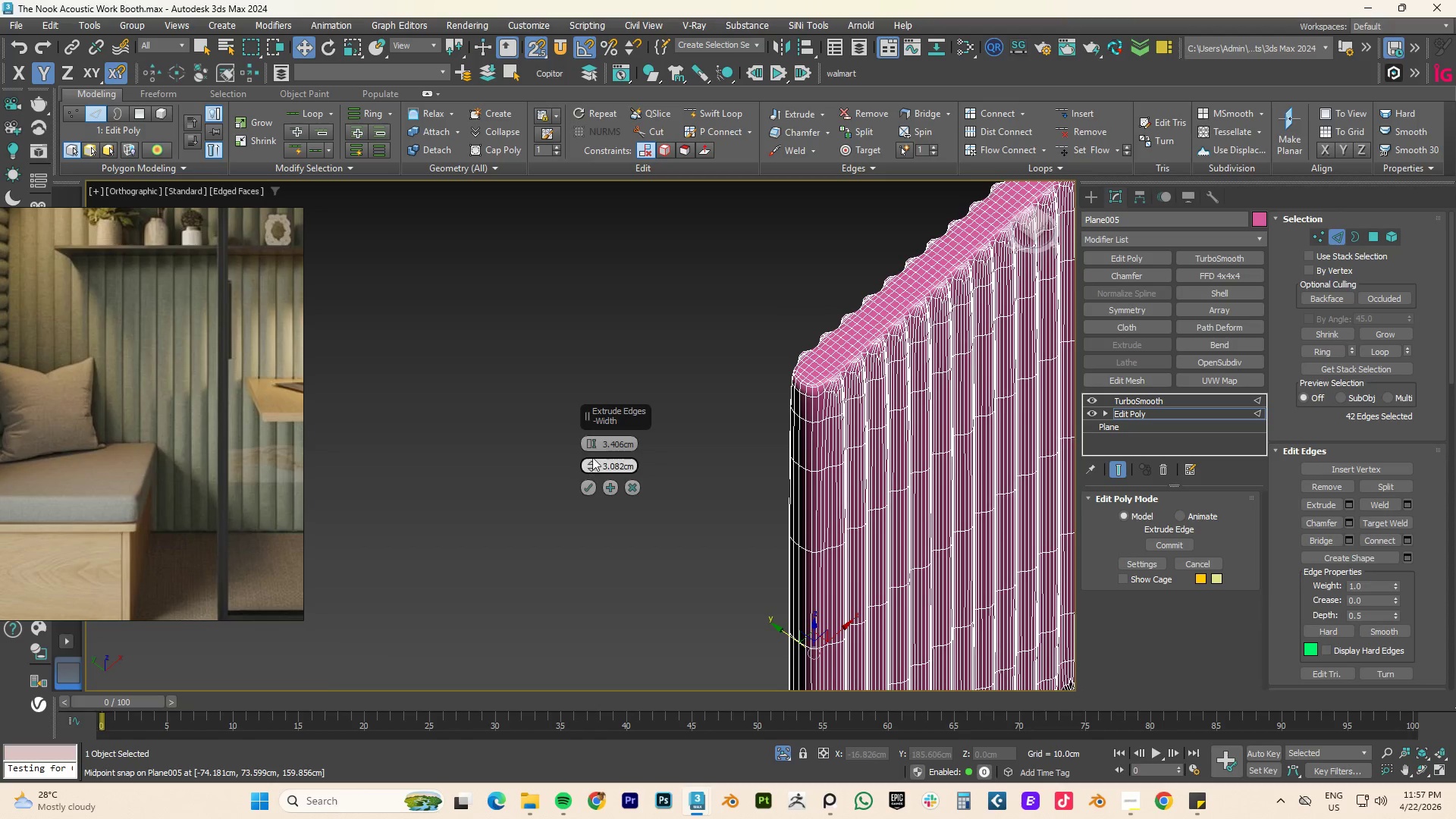 
left_click_drag(start_coordinate=[592, 442], to_coordinate=[595, 436])
 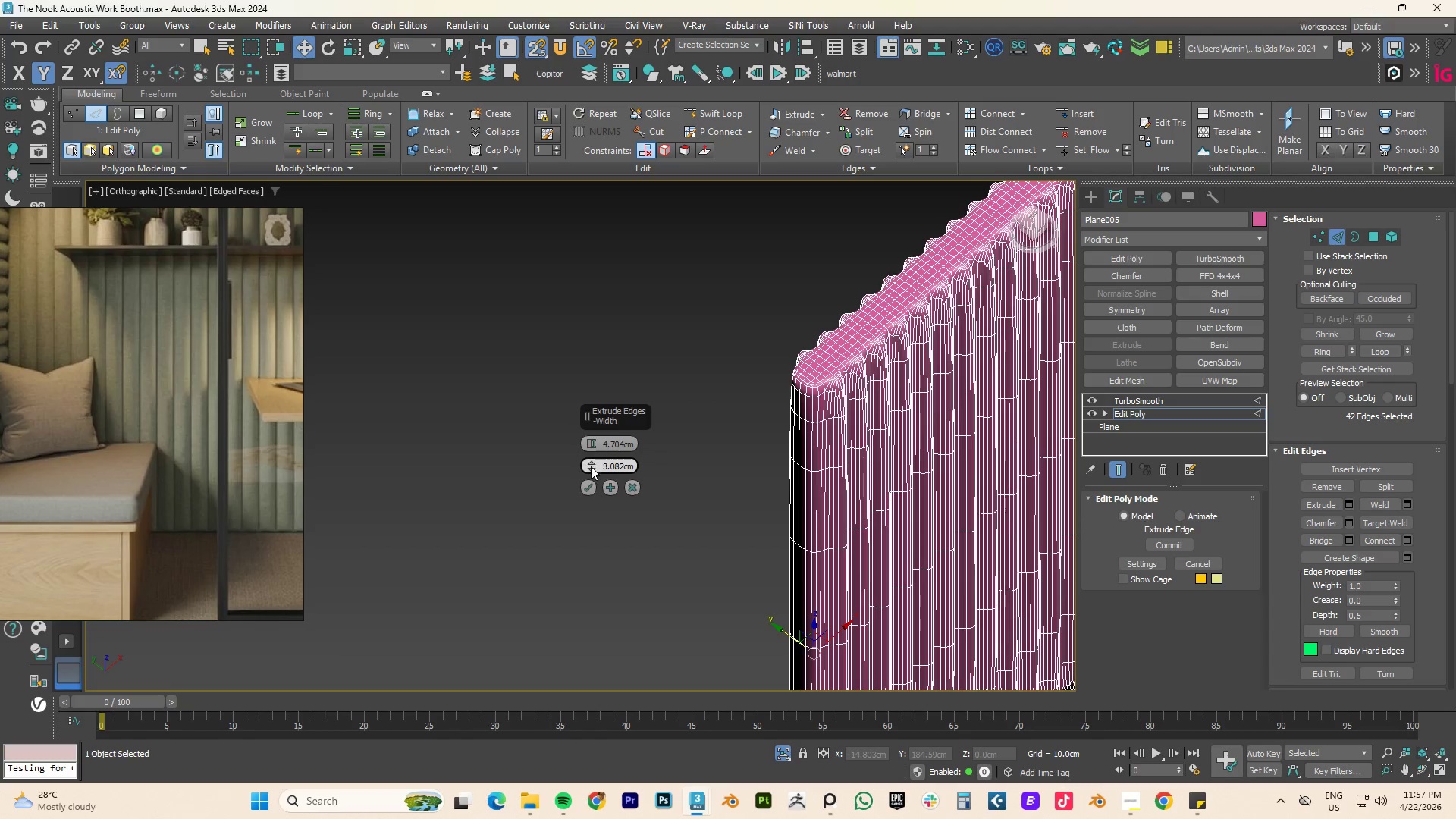 
left_click_drag(start_coordinate=[591, 466], to_coordinate=[596, 444])
 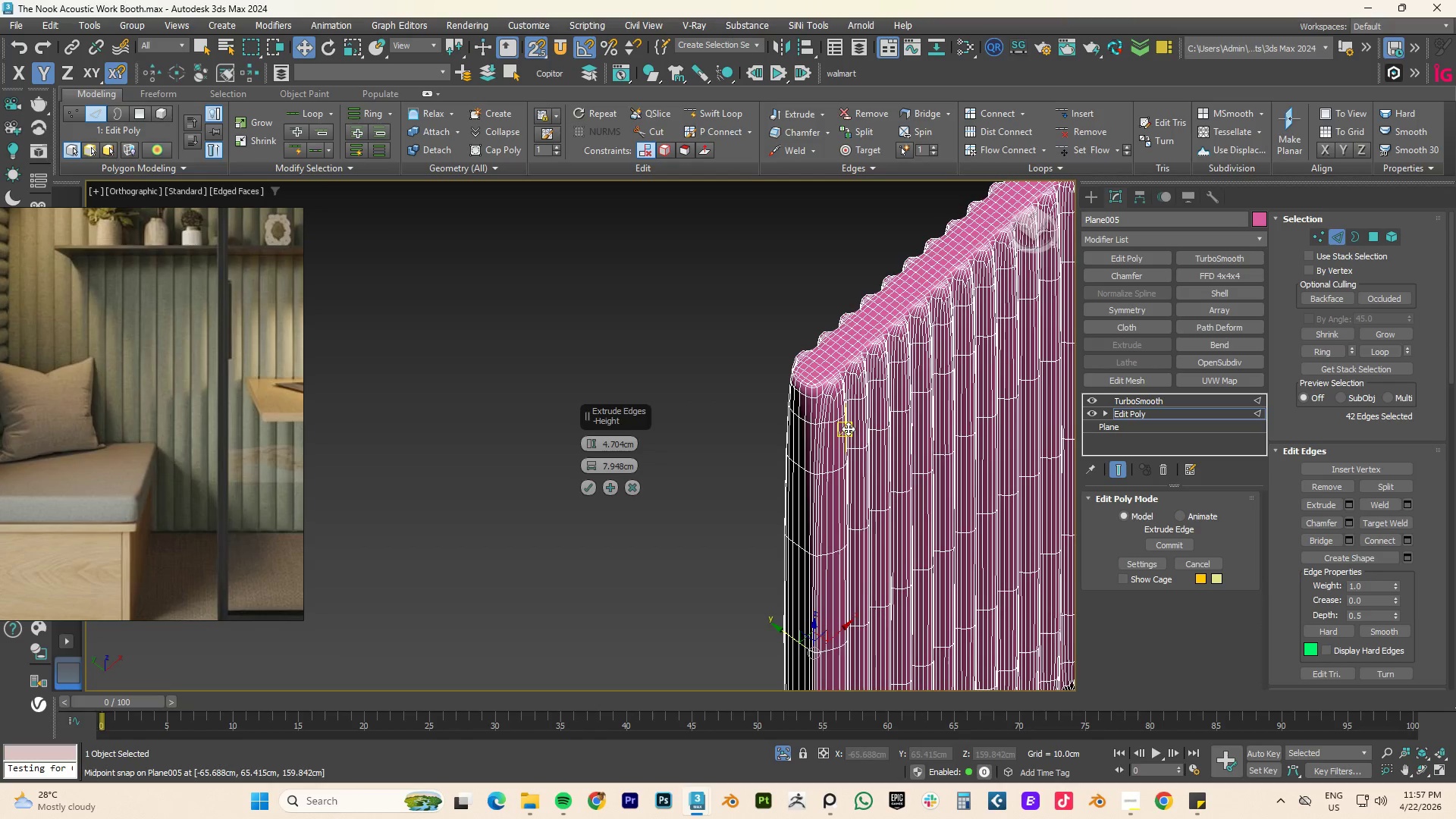 
hold_key(key=AltLeft, duration=0.84)
 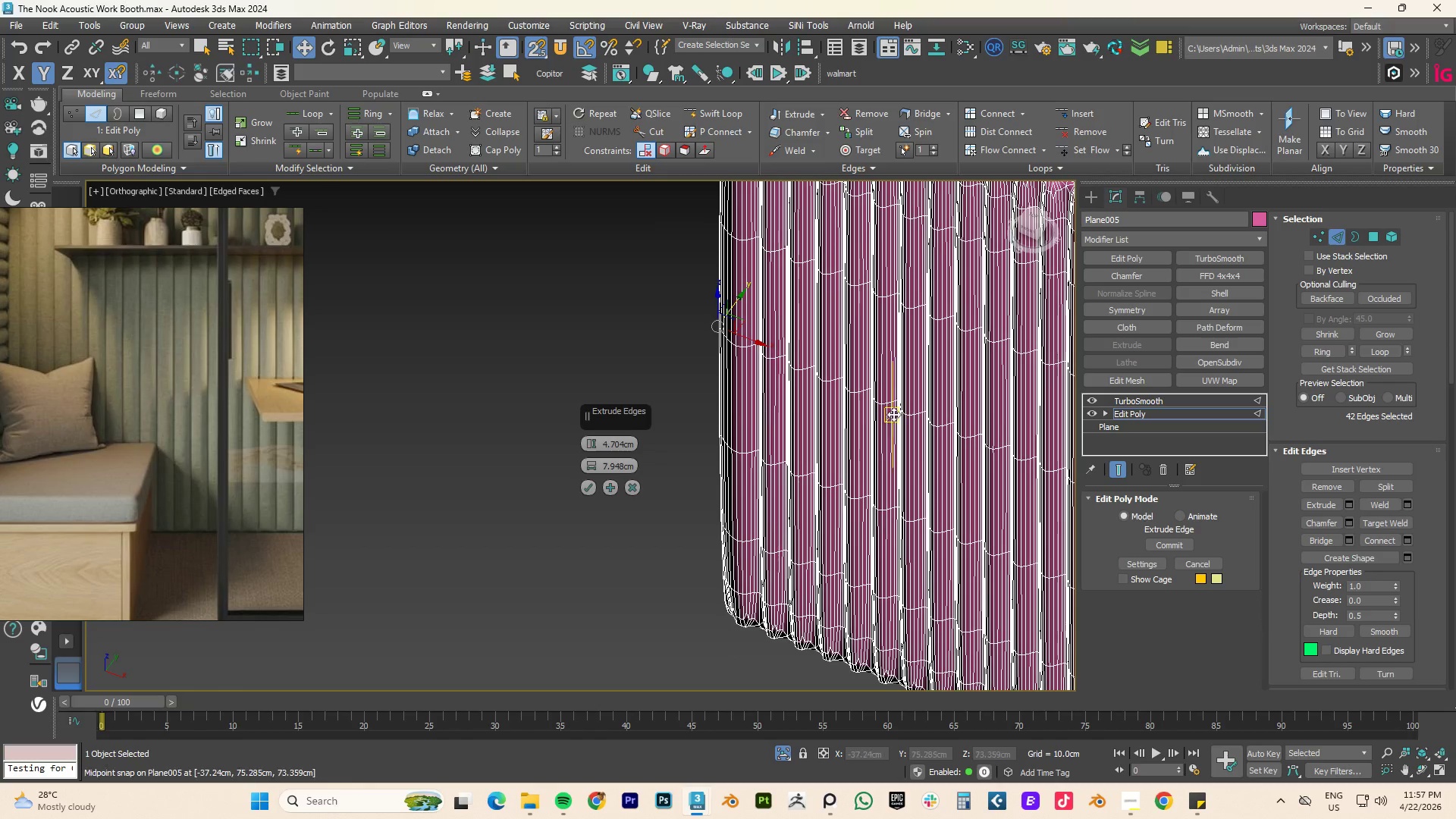 
scroll: coordinate [889, 415], scroll_direction: down, amount: 3.0
 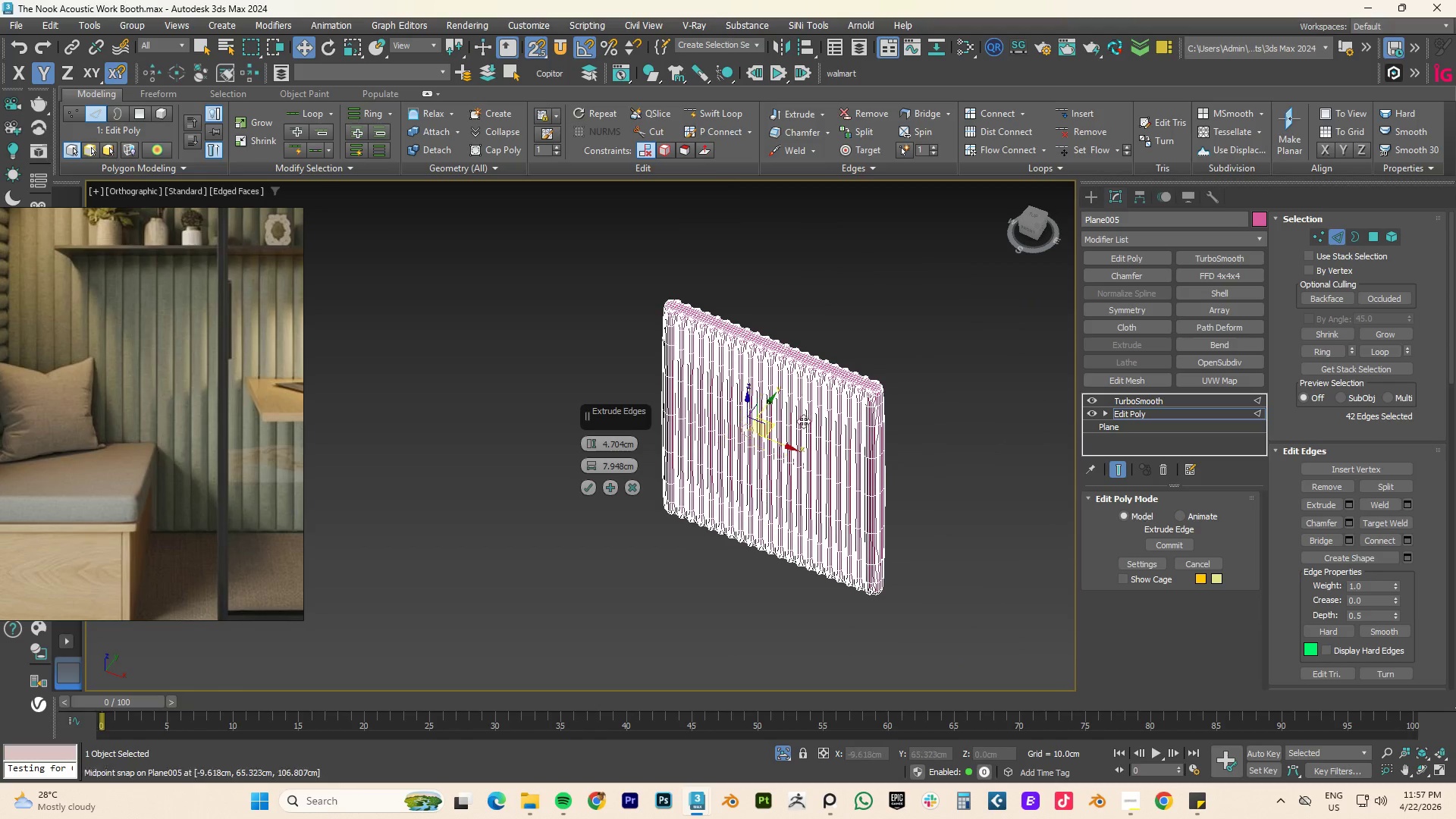 
scroll: coordinate [849, 369], scroll_direction: up, amount: 6.0
 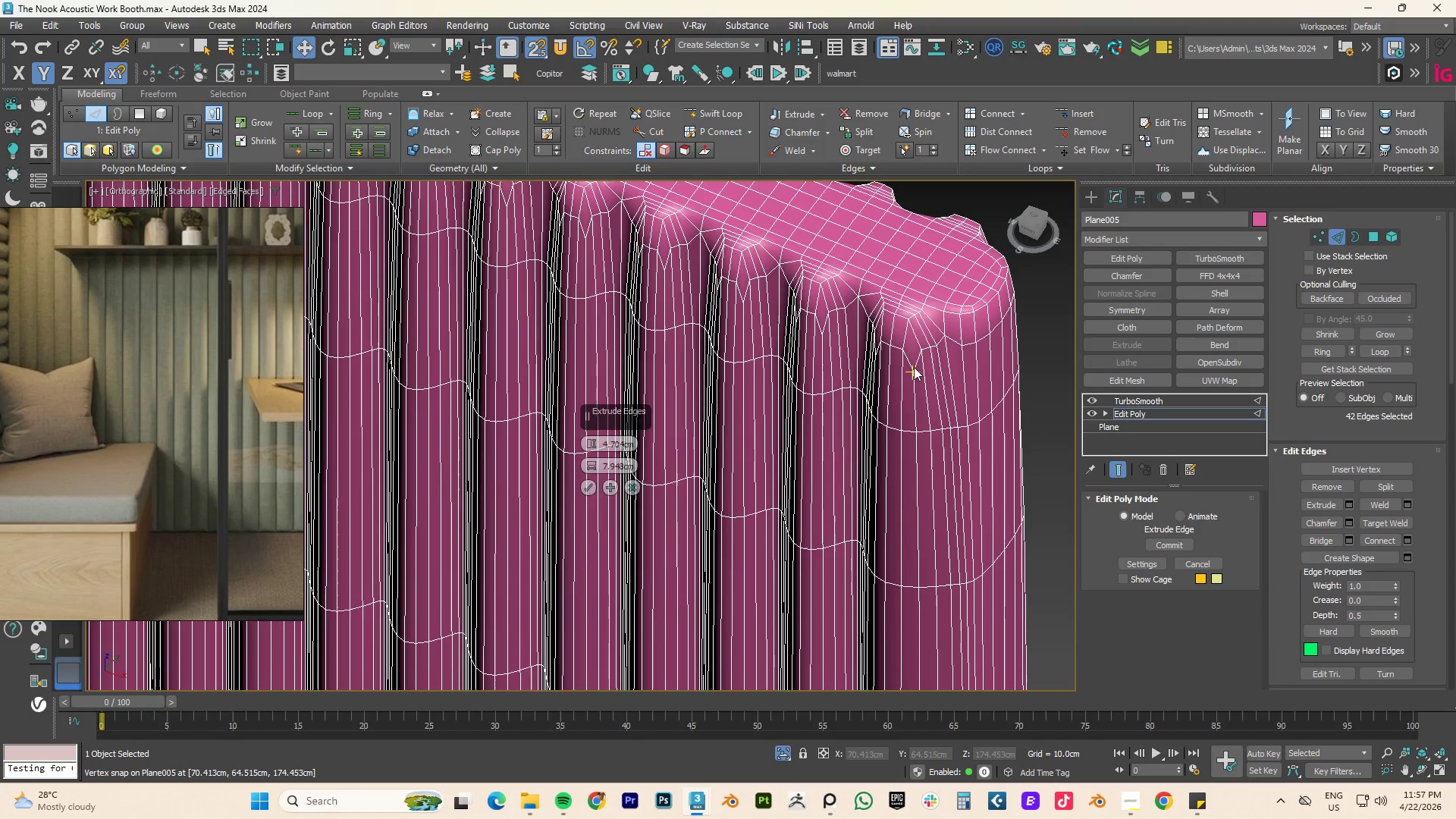 
scroll: coordinate [912, 368], scroll_direction: down, amount: 2.0
 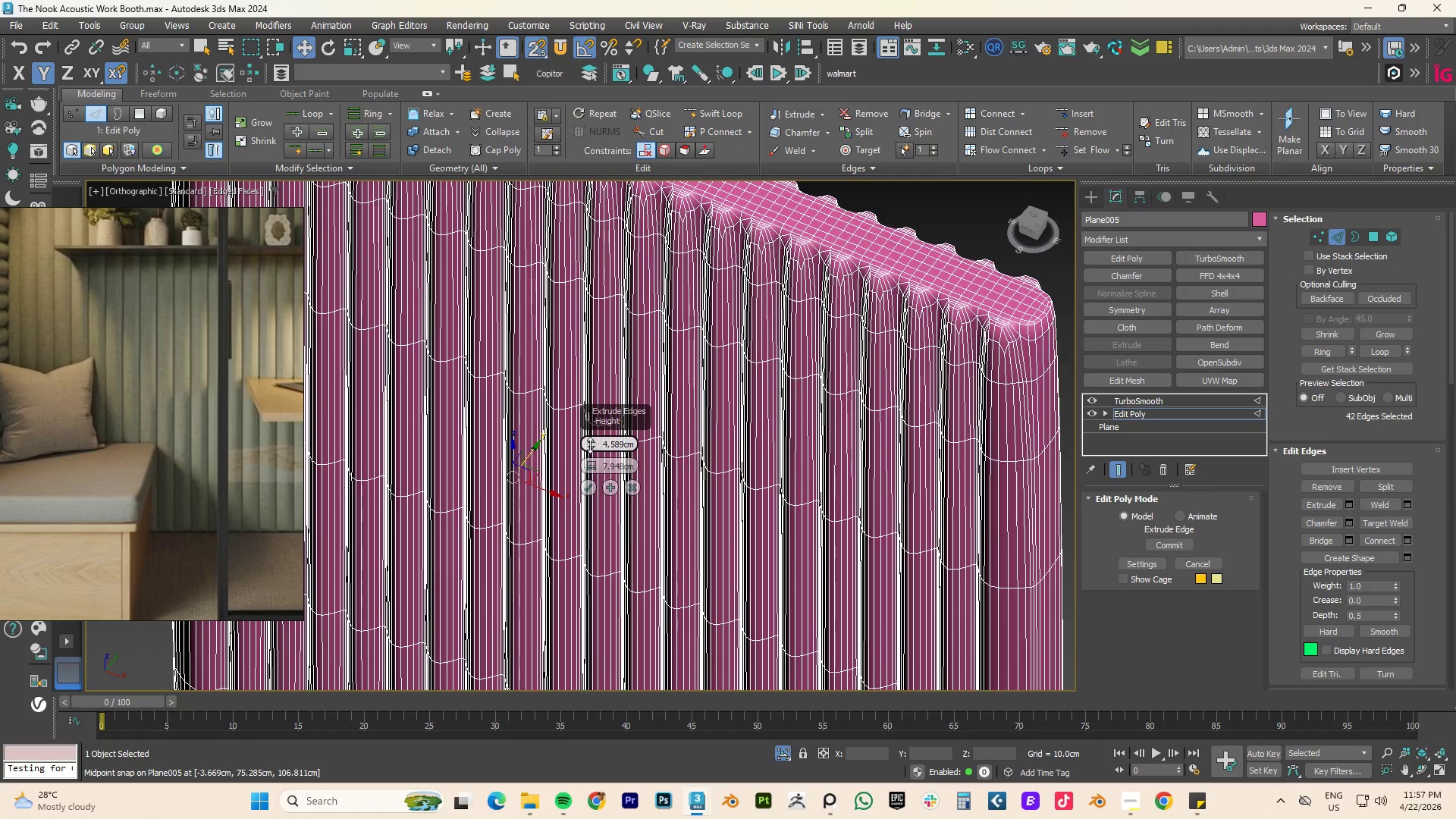 
wait(6.48)
 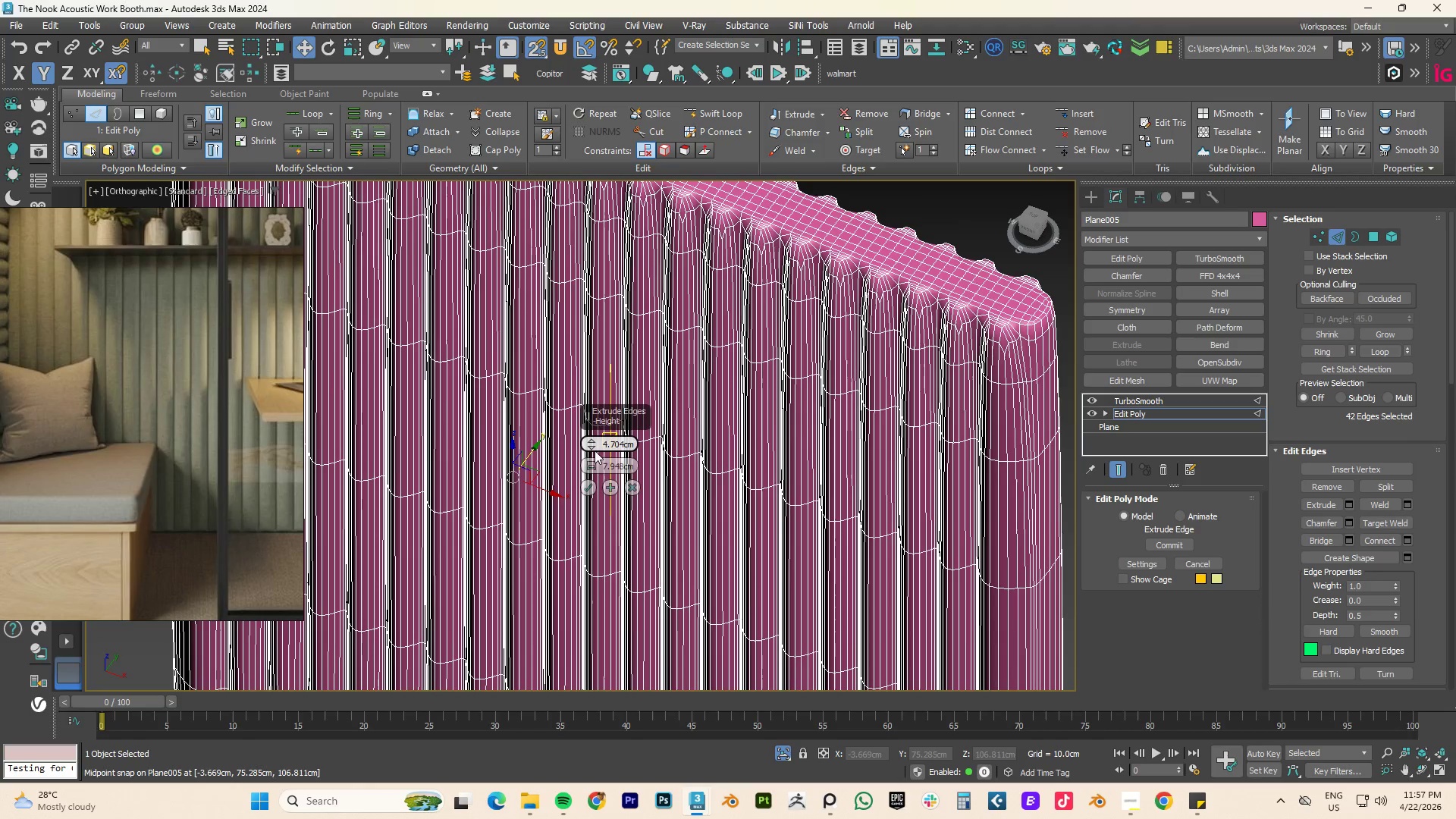 
left_click([591, 487])
 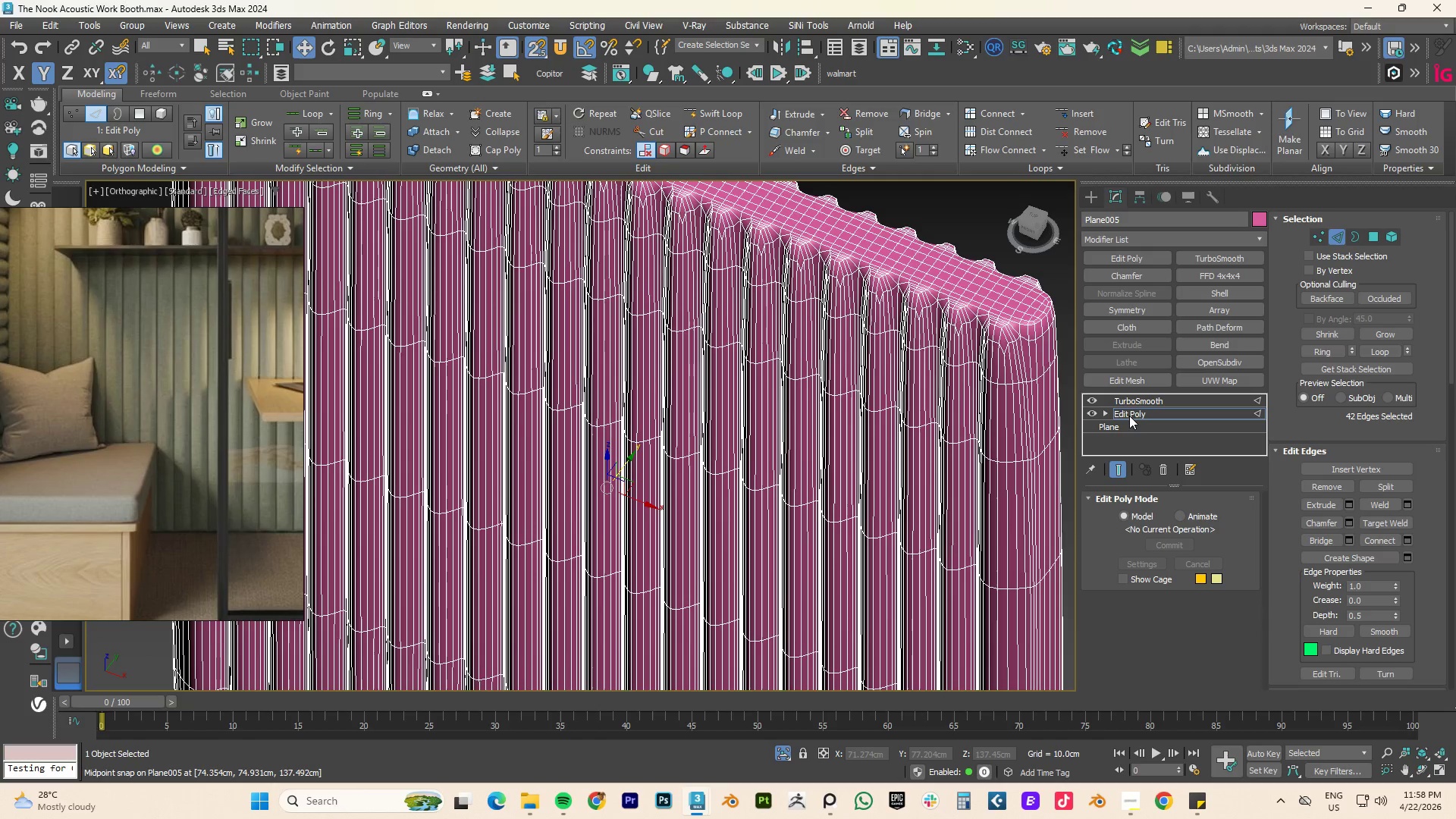 
left_click([1128, 414])
 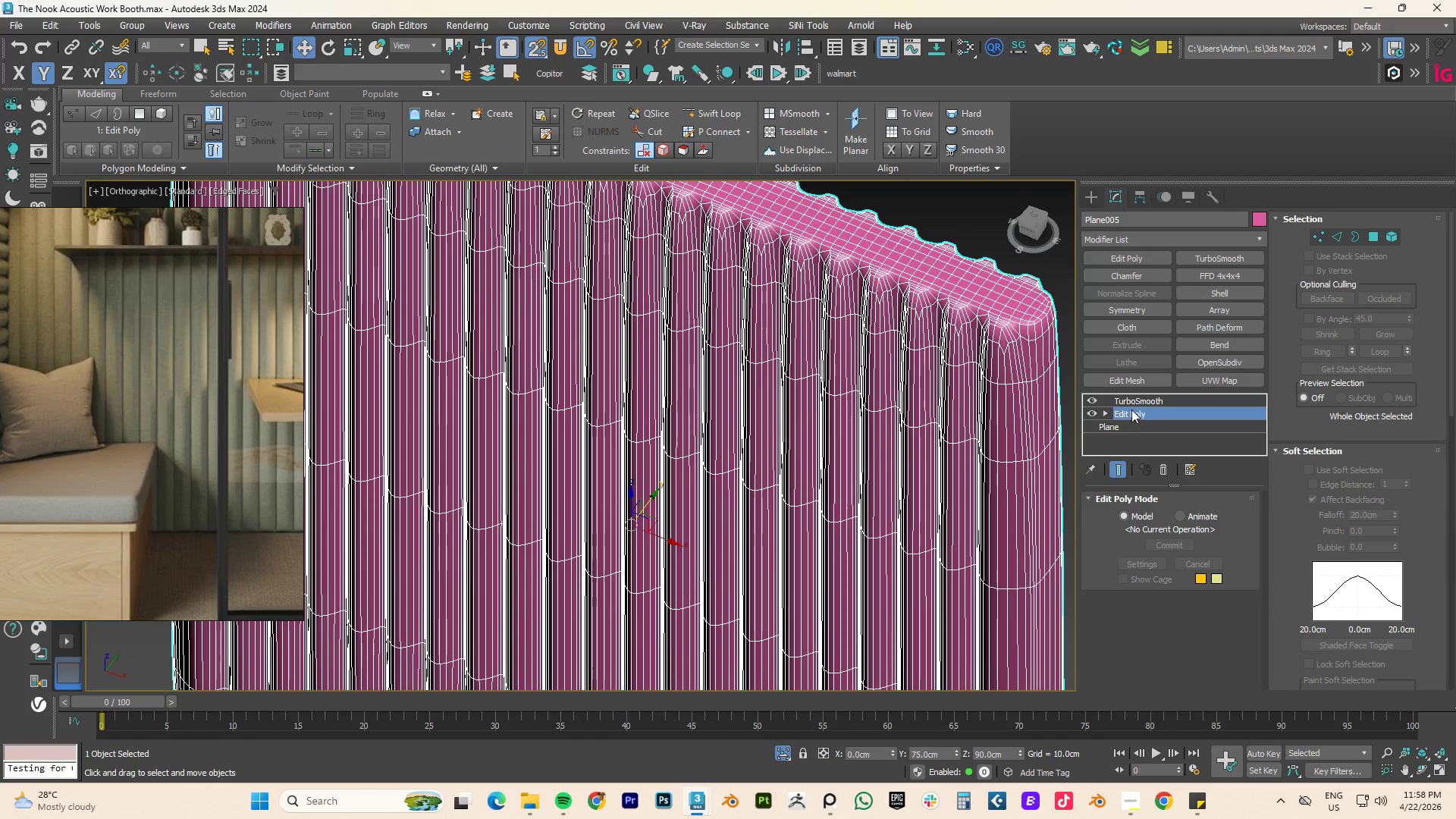 
key(F4)
 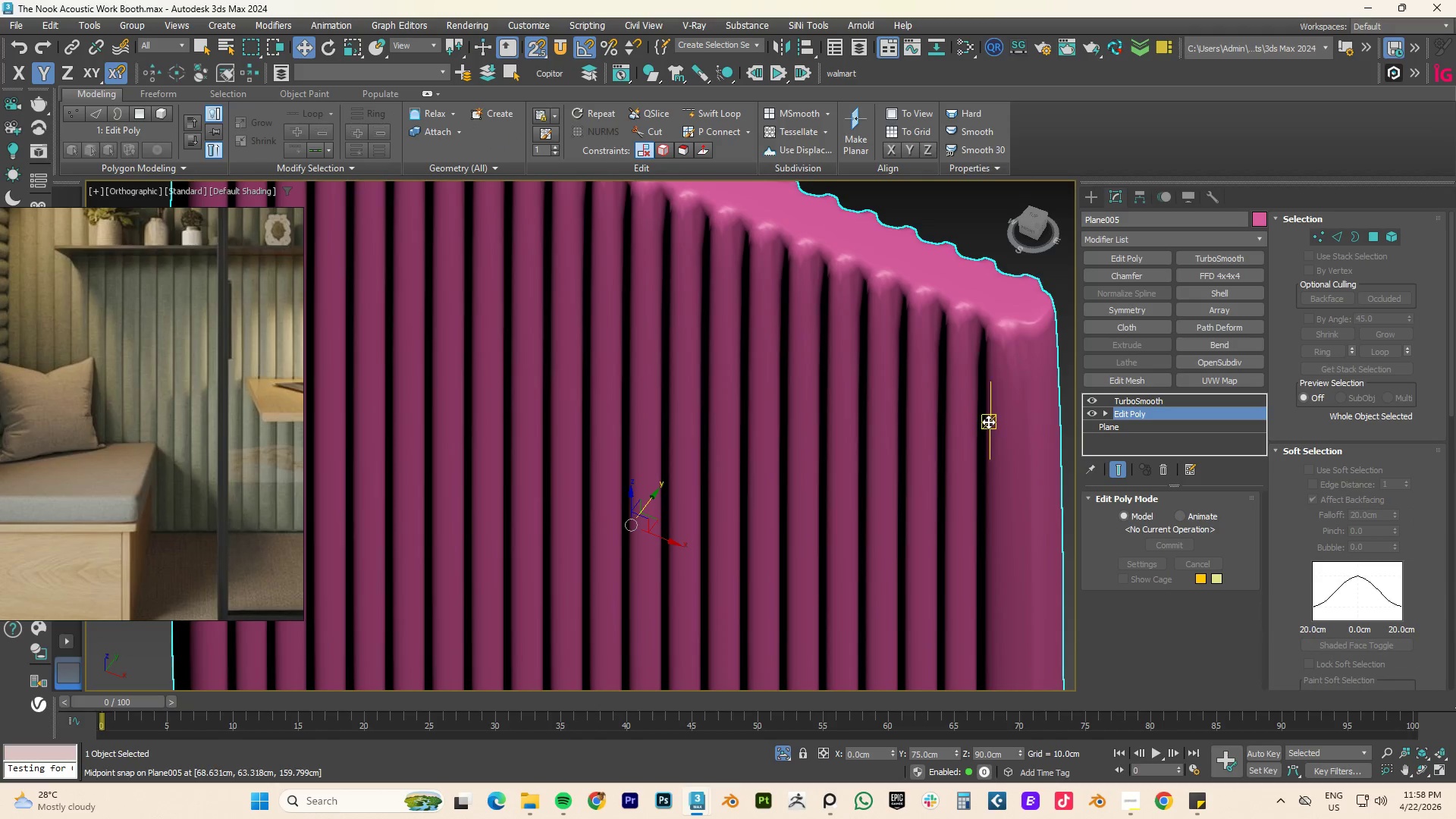 
scroll: coordinate [969, 422], scroll_direction: down, amount: 3.0
 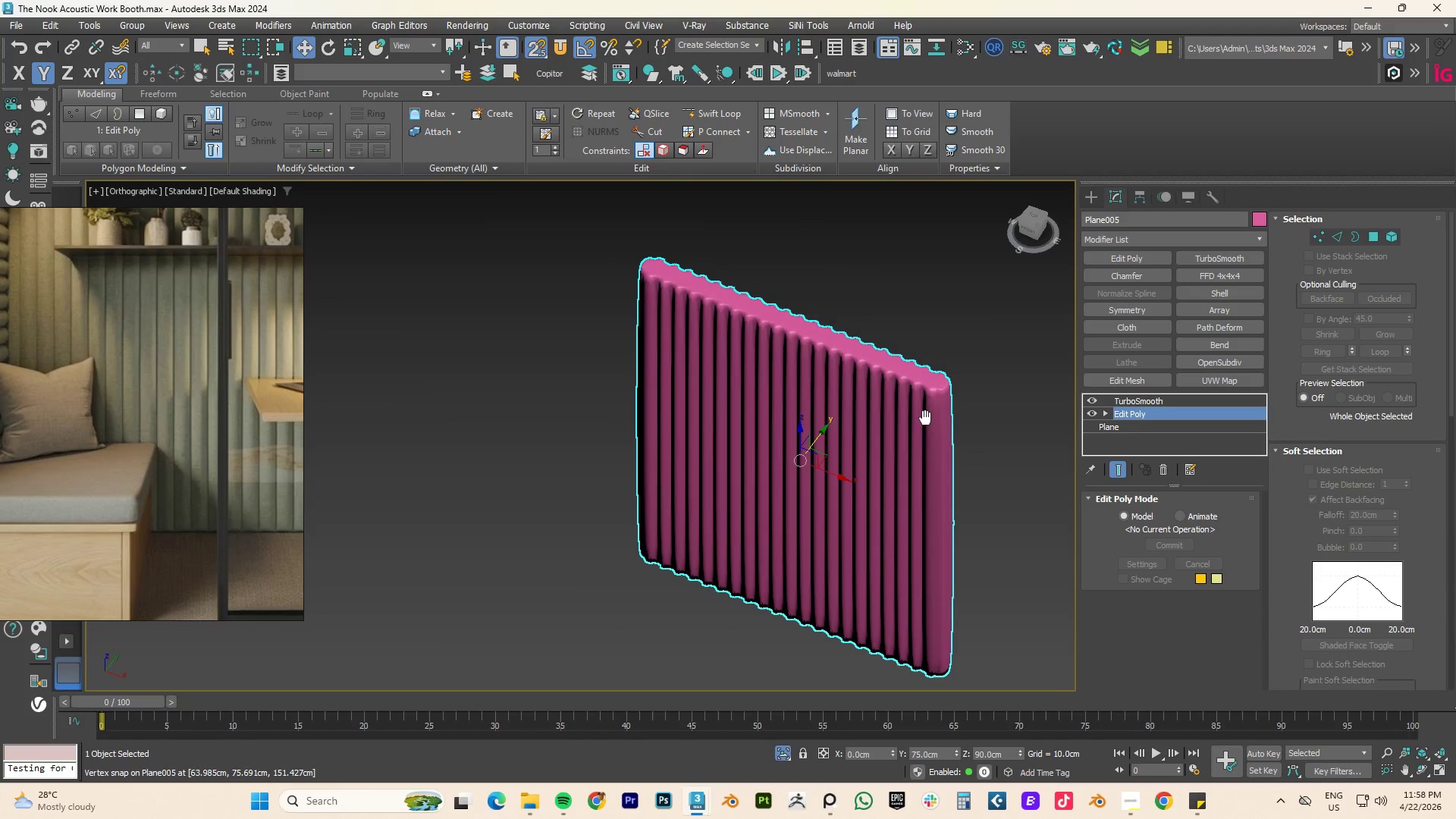 
key(Alt+AltLeft)
 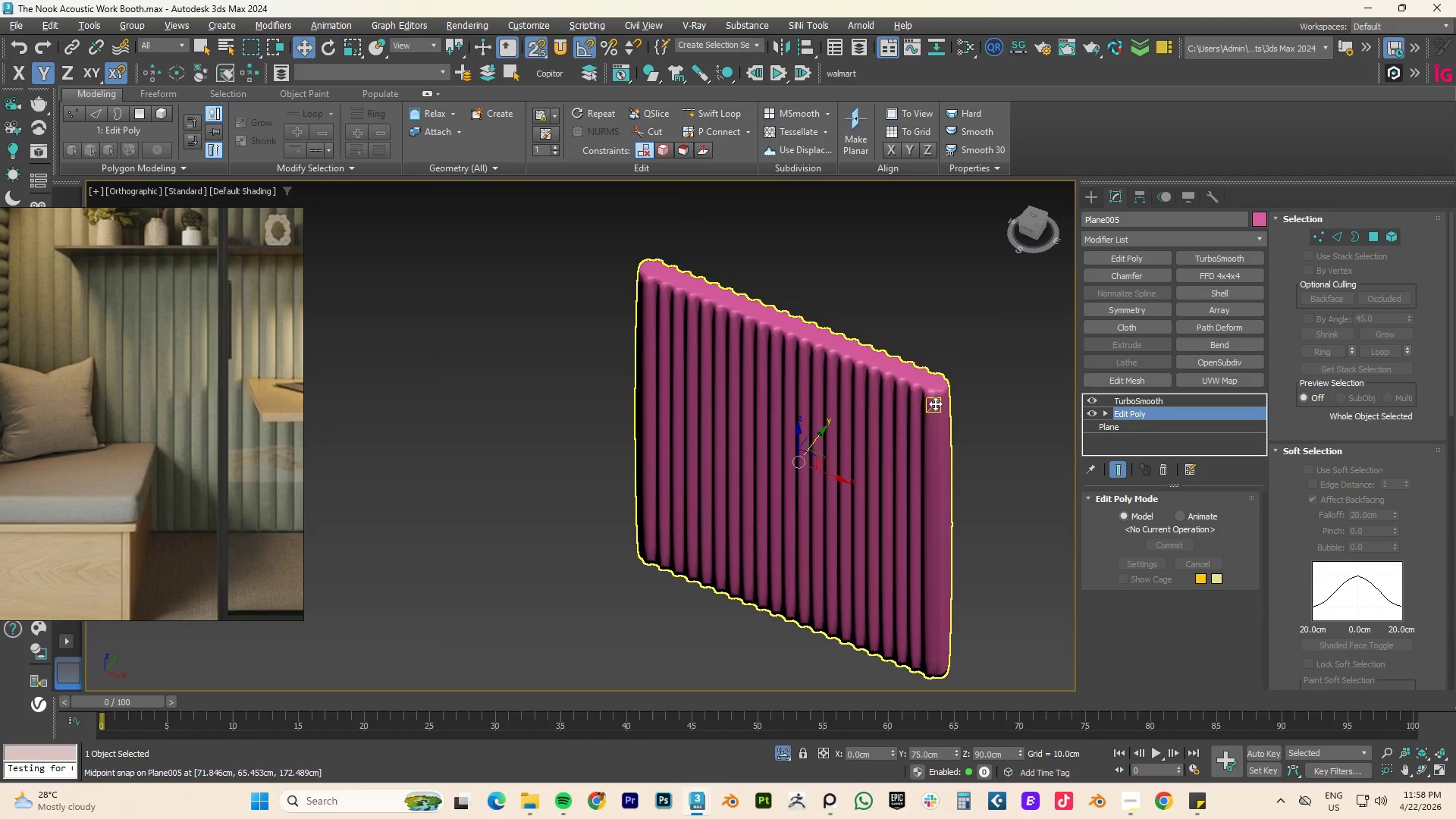 
key(Alt+1)
 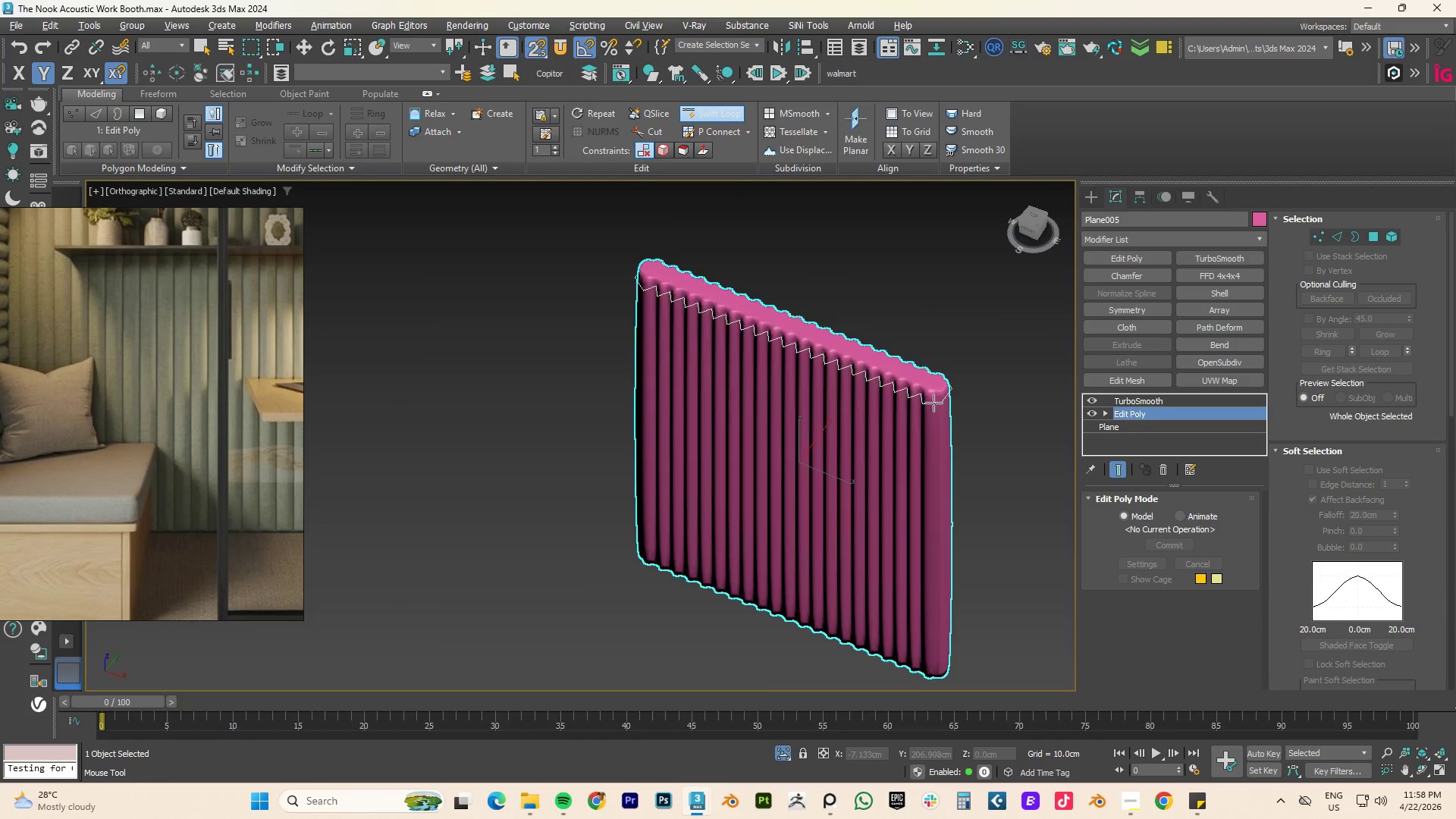 
scroll: coordinate [934, 403], scroll_direction: up, amount: 2.0
 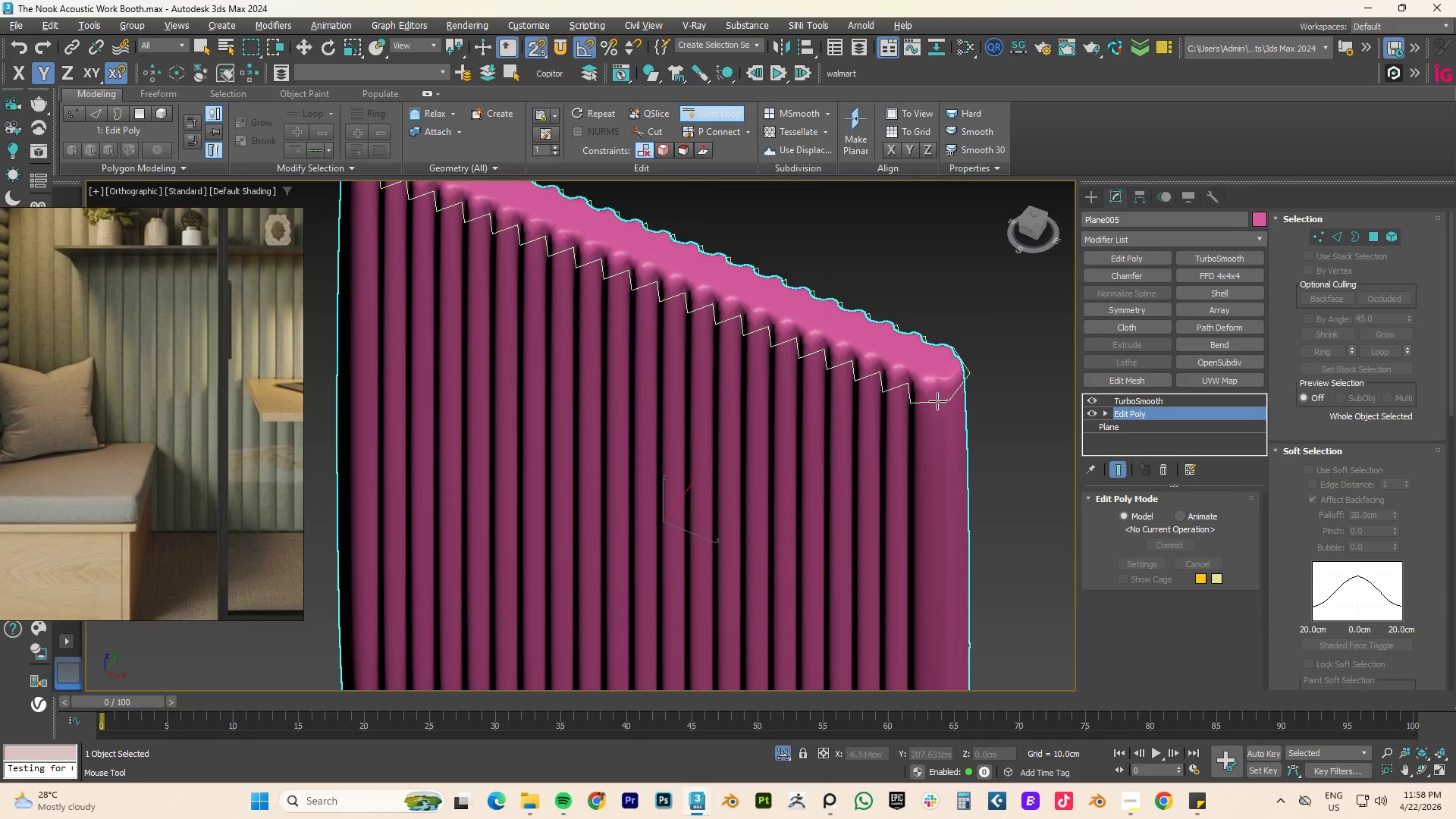 
left_click([937, 400])
 